 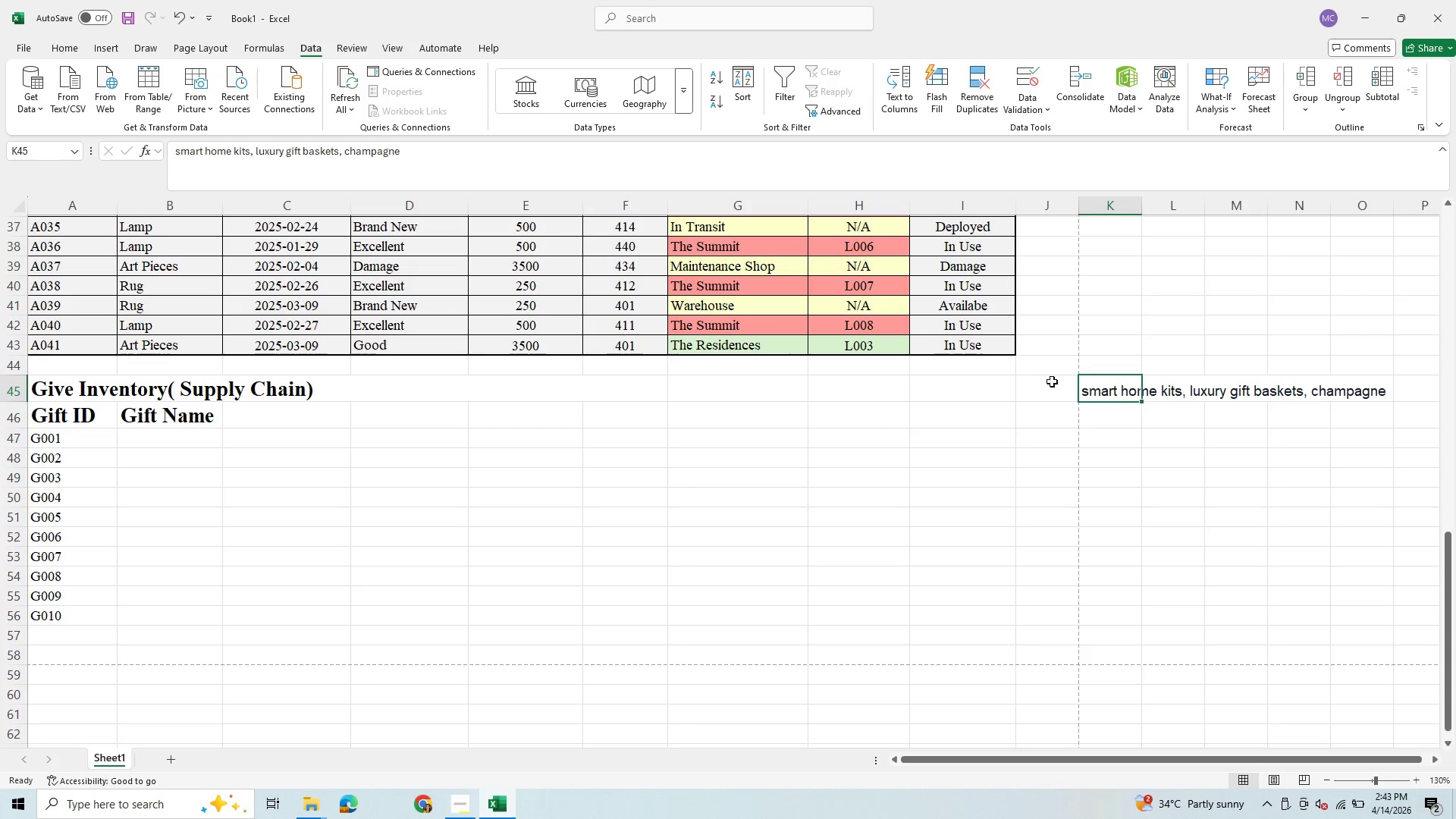 
left_click_drag(start_coordinate=[453, 143], to_coordinate=[46, 185])
 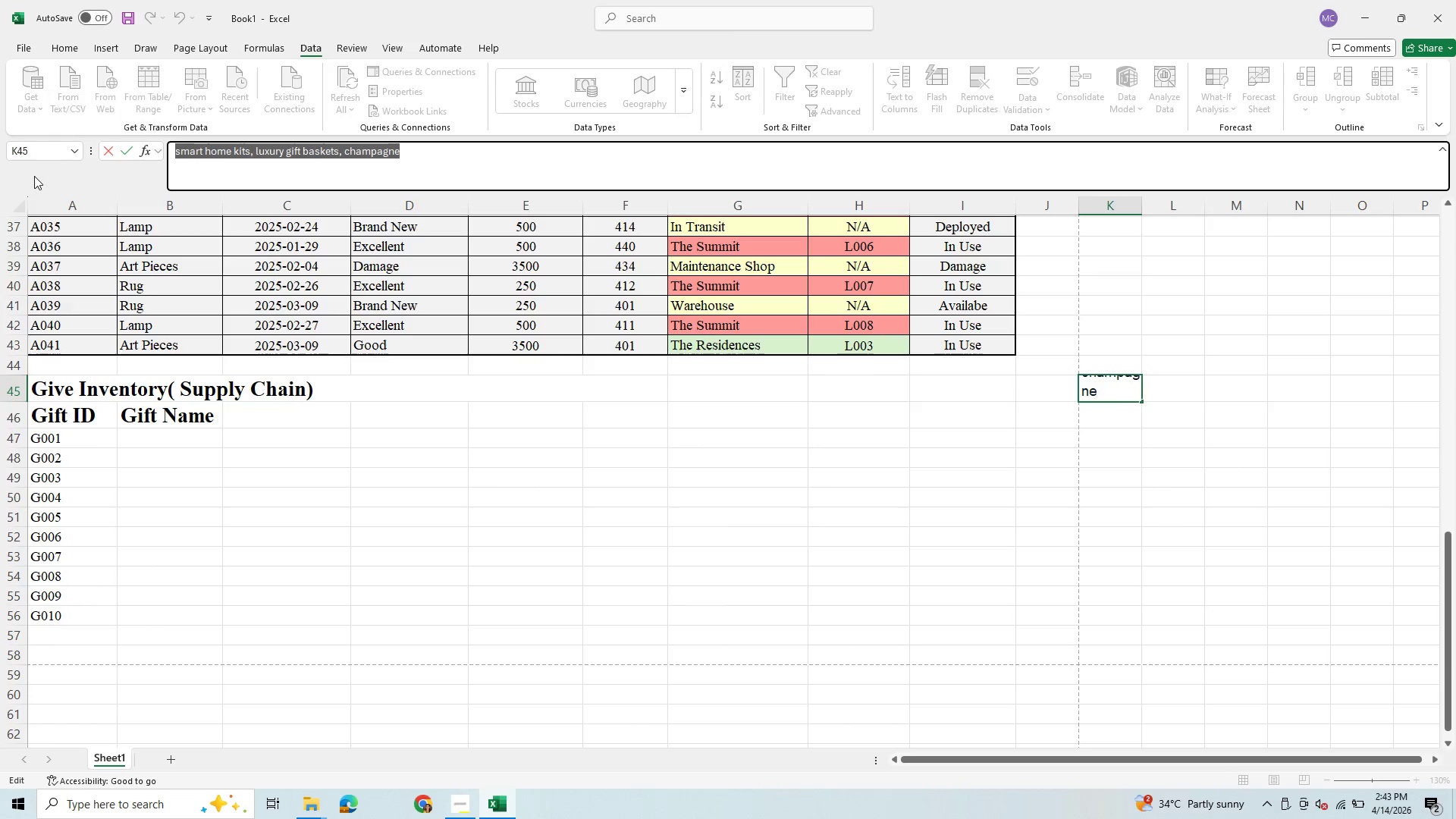 
key(Control+V)
 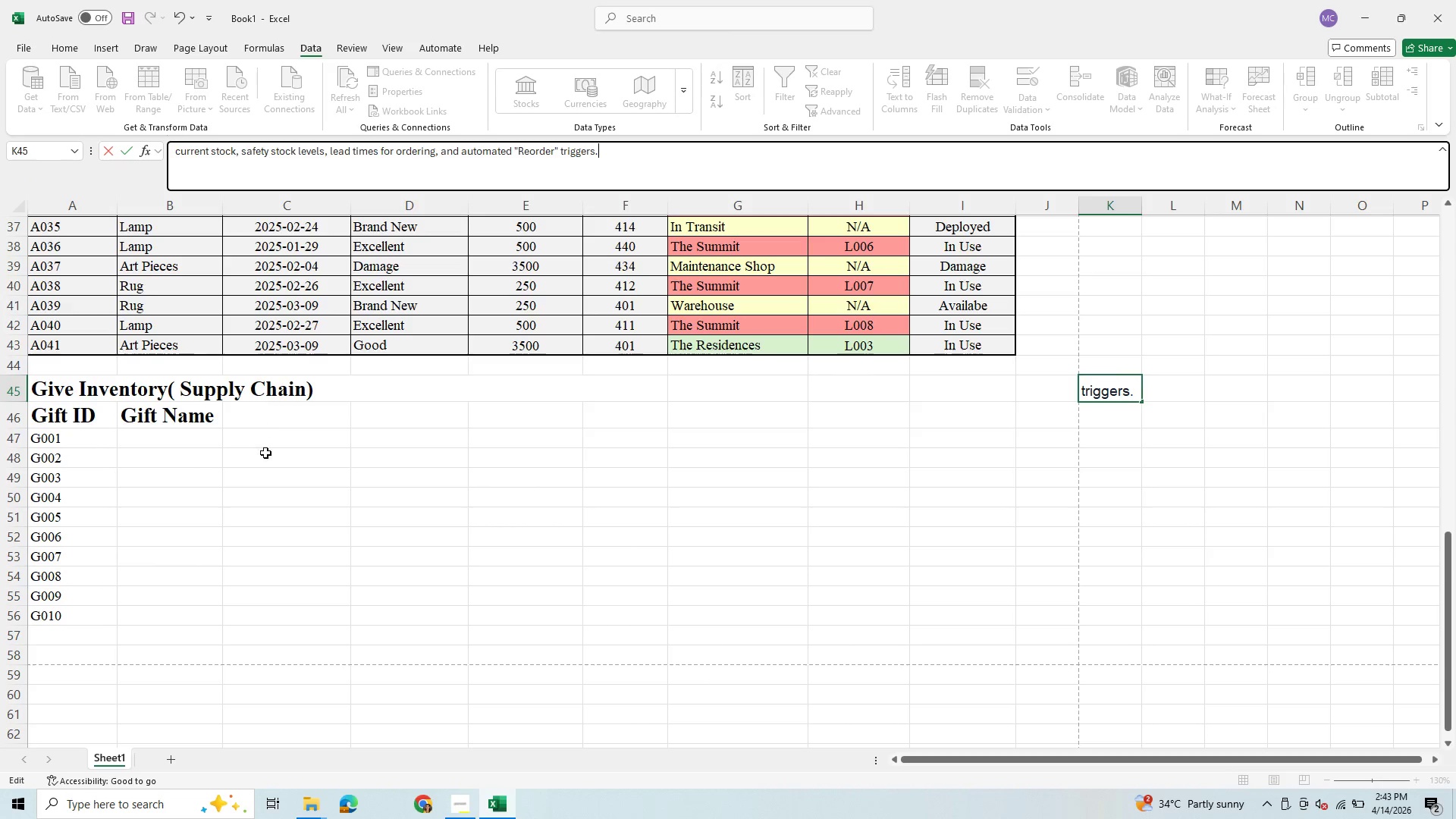 
wait(6.89)
 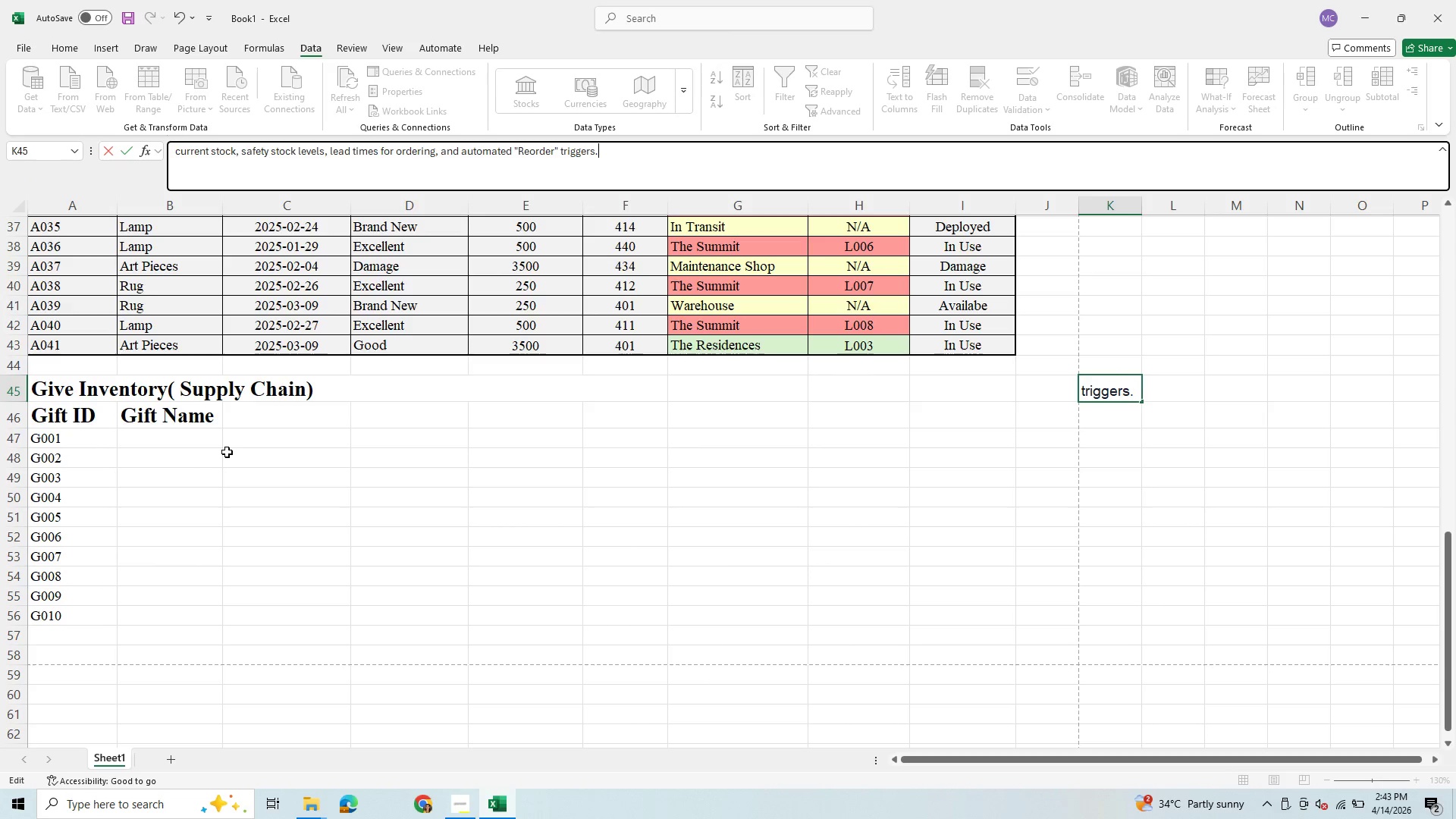 
left_click_drag(start_coordinate=[176, 154], to_coordinate=[235, 149])
 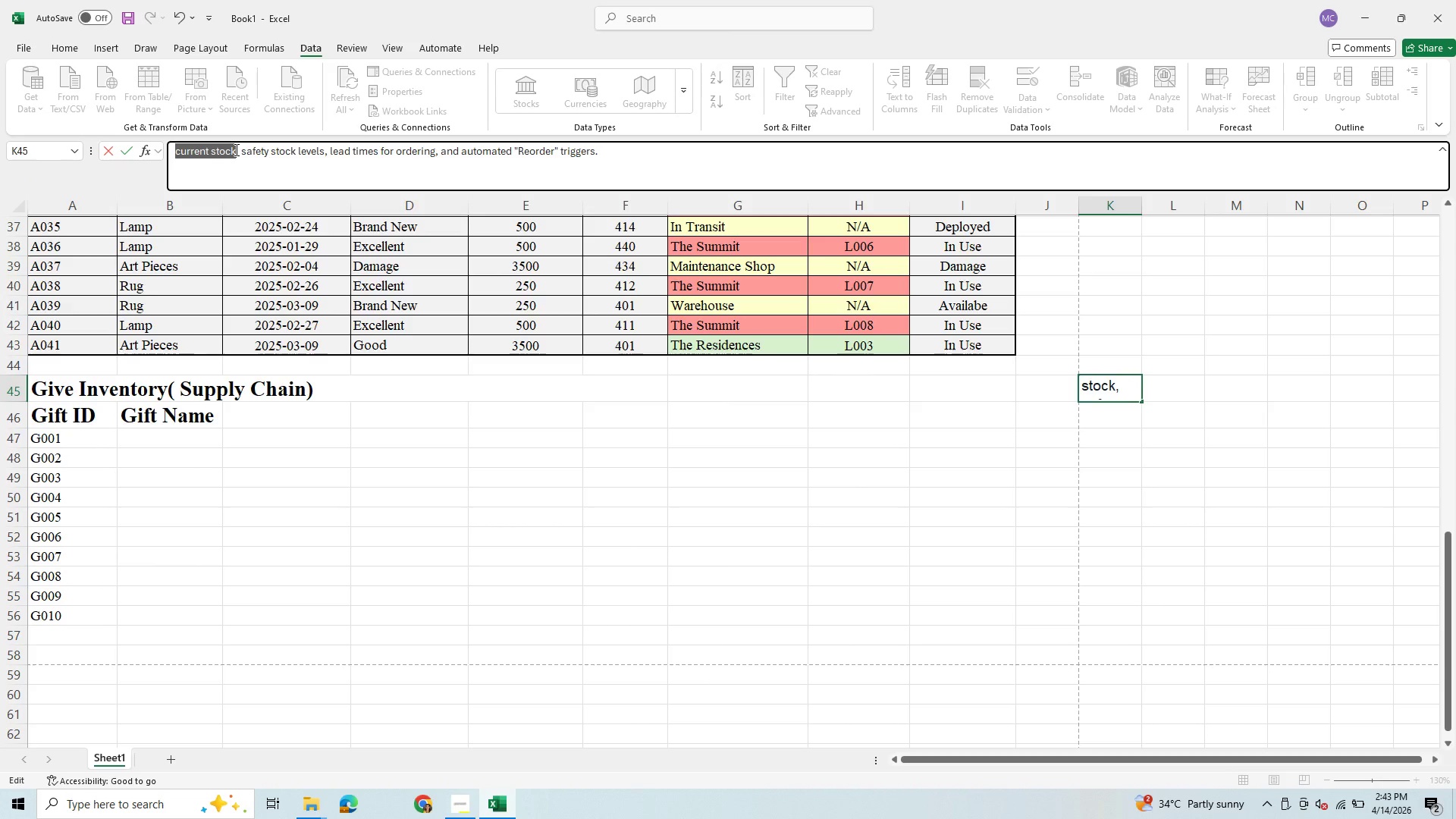 
key(Control+X)
 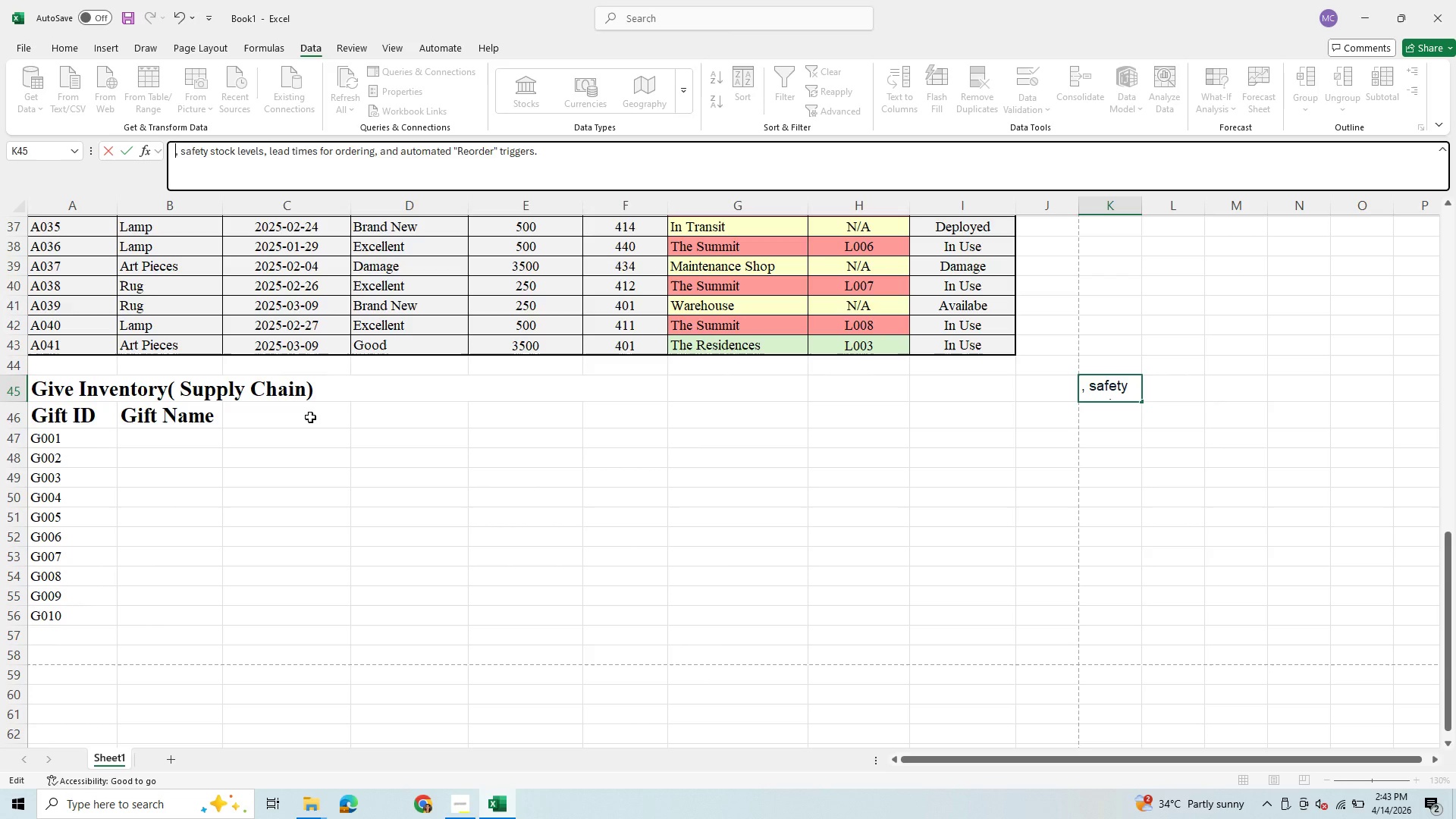 
left_click([310, 417])
 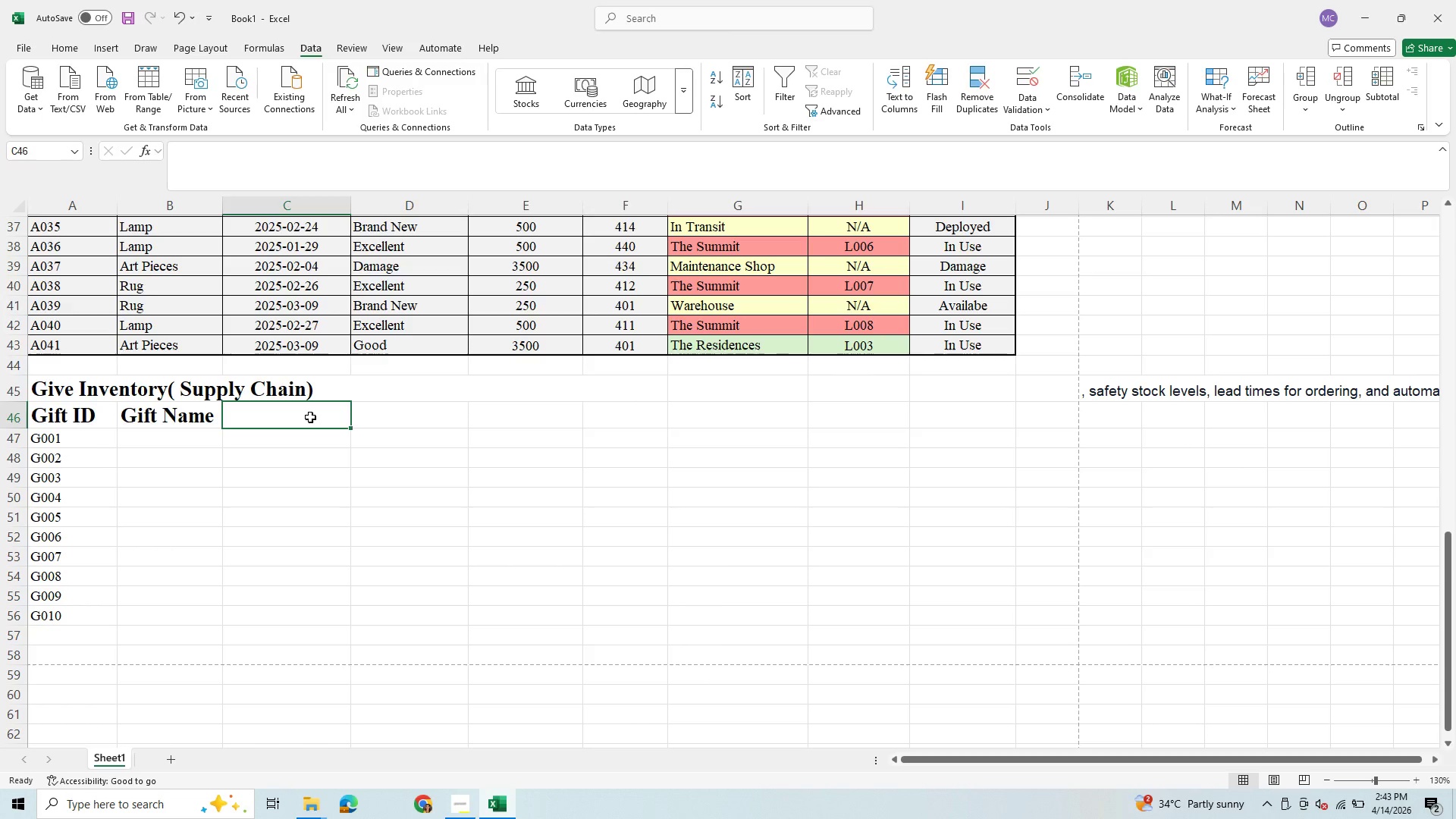 
key(Control+V)
 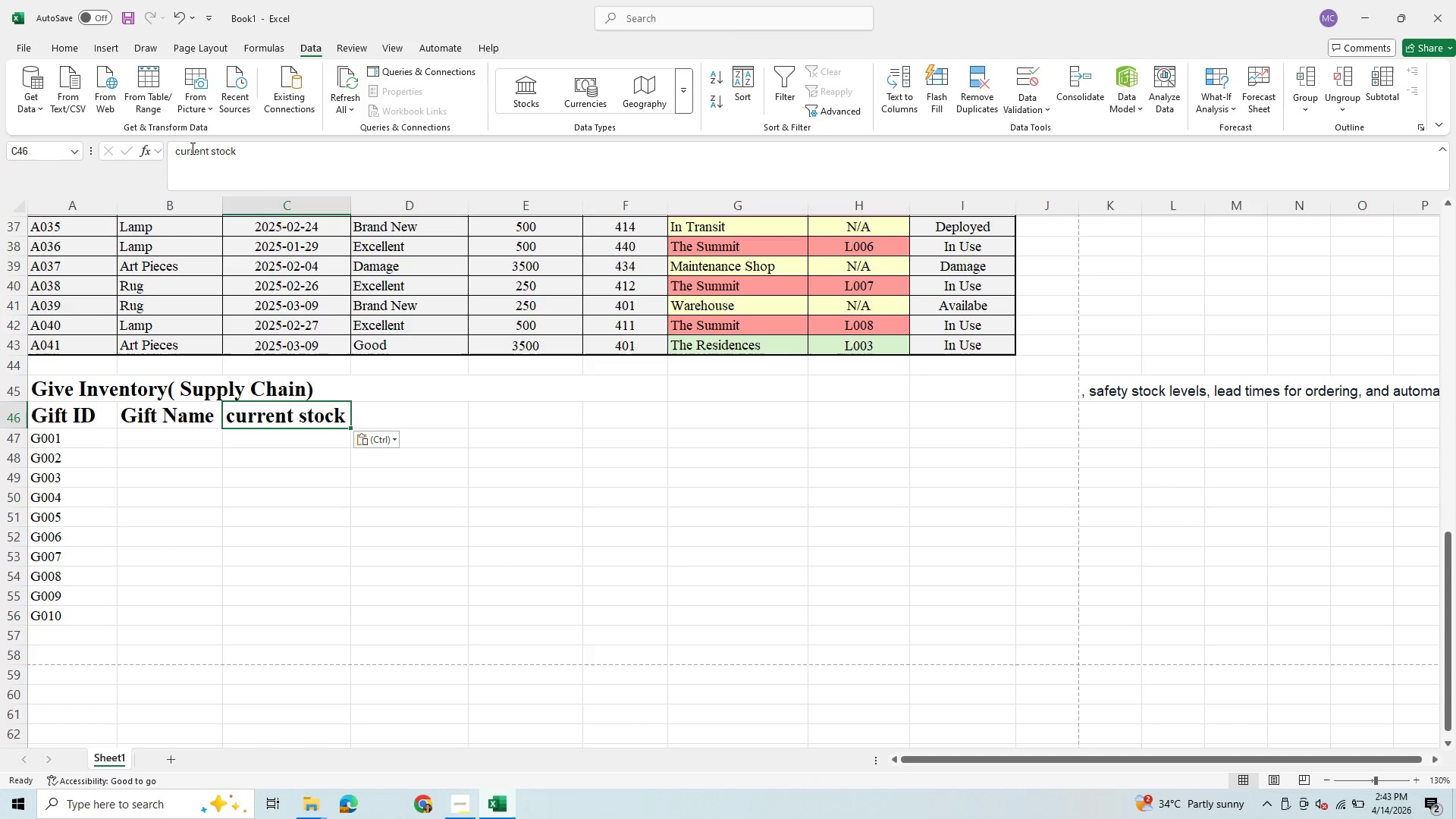 
left_click([180, 151])
 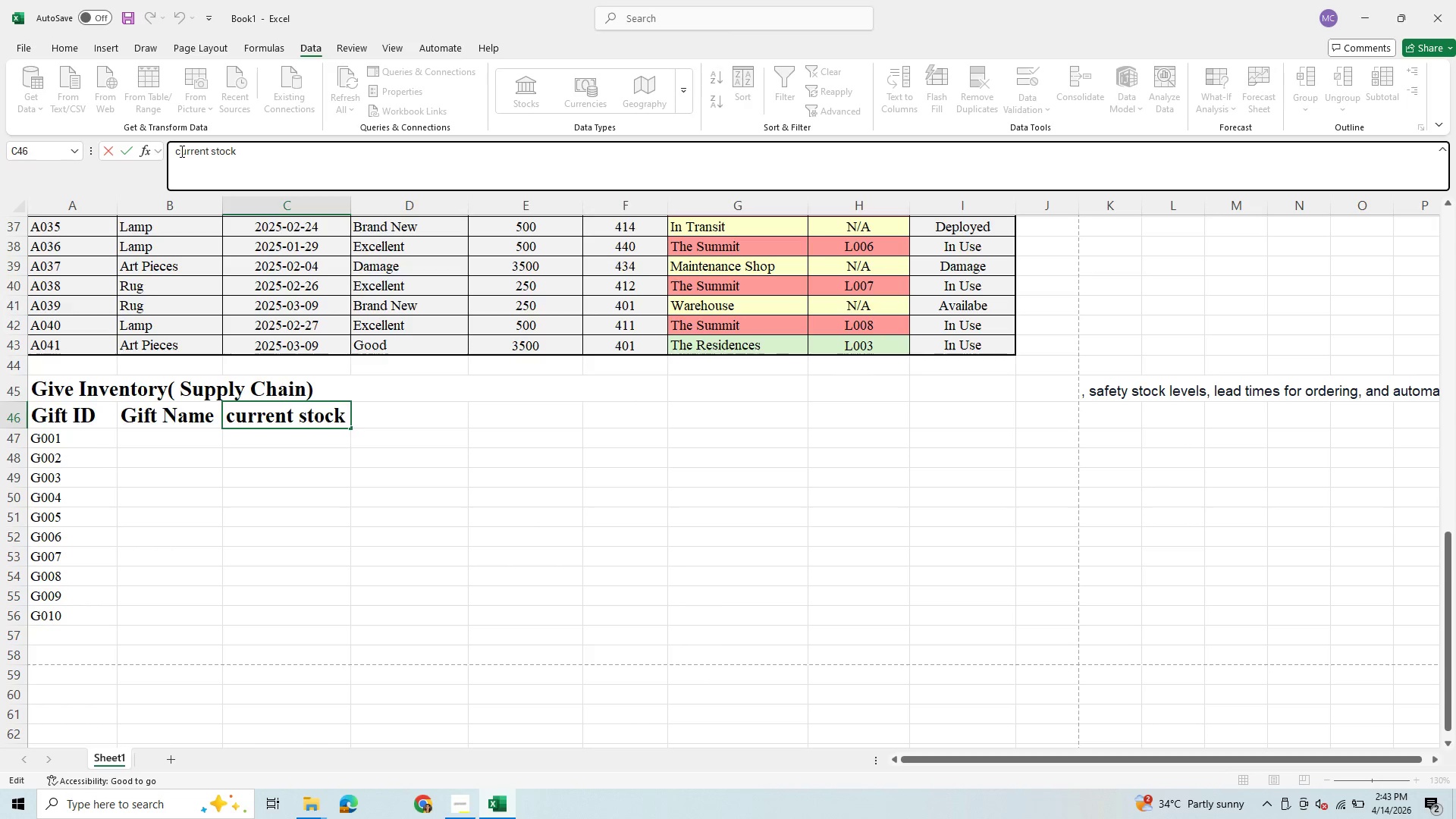 
key(Backspace)
 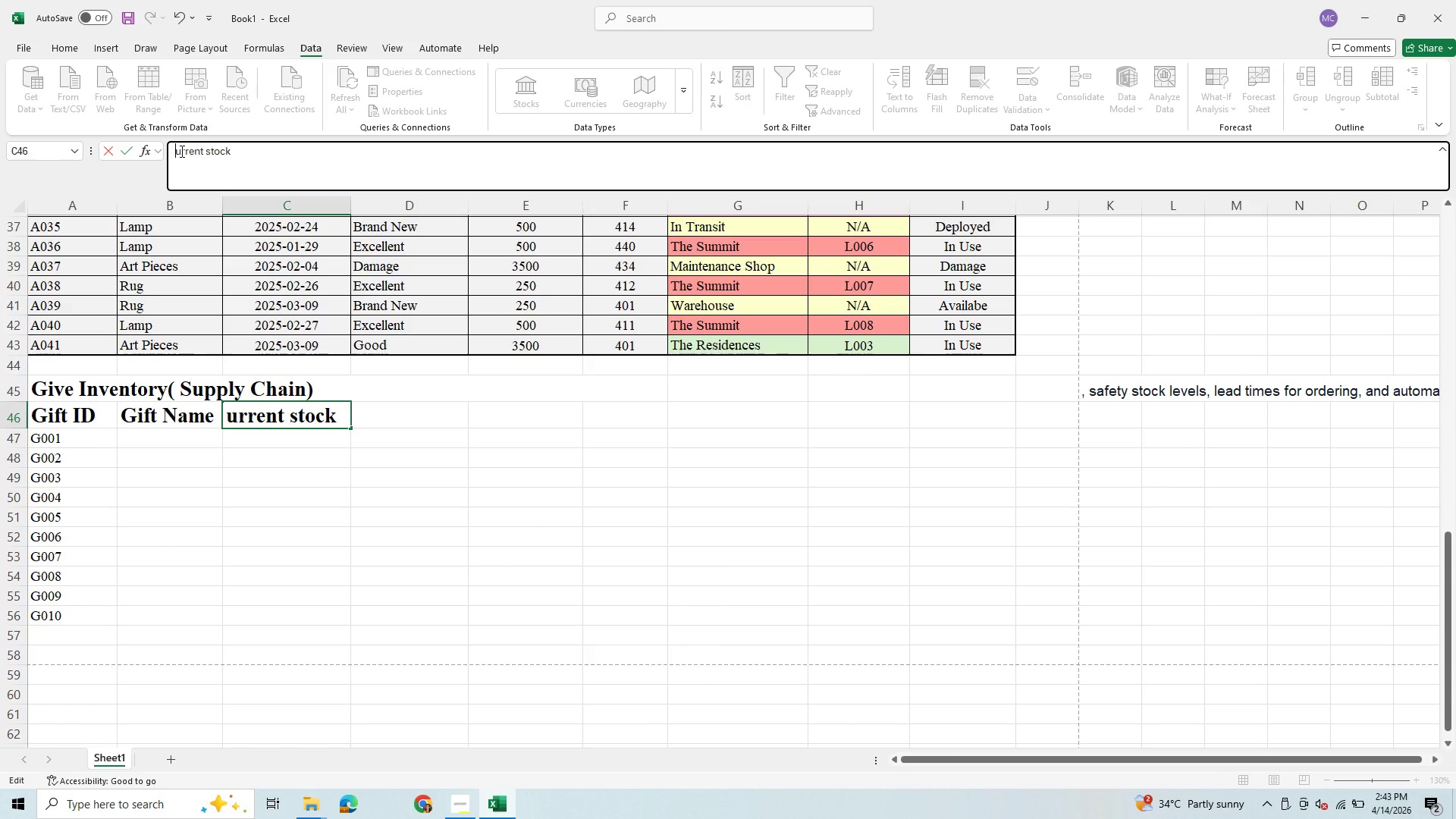 
key(CapsLock)
 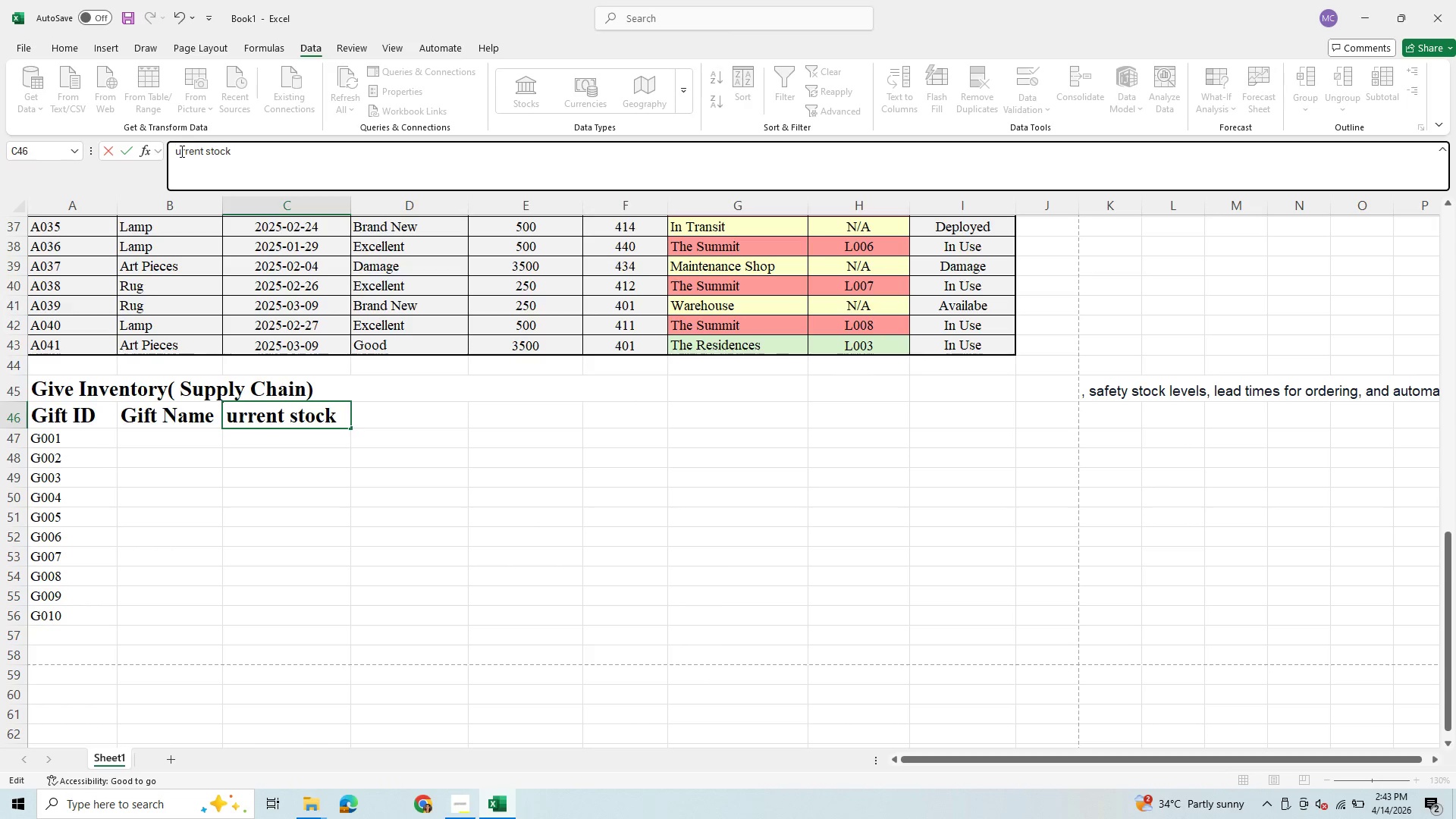 
key(C)
 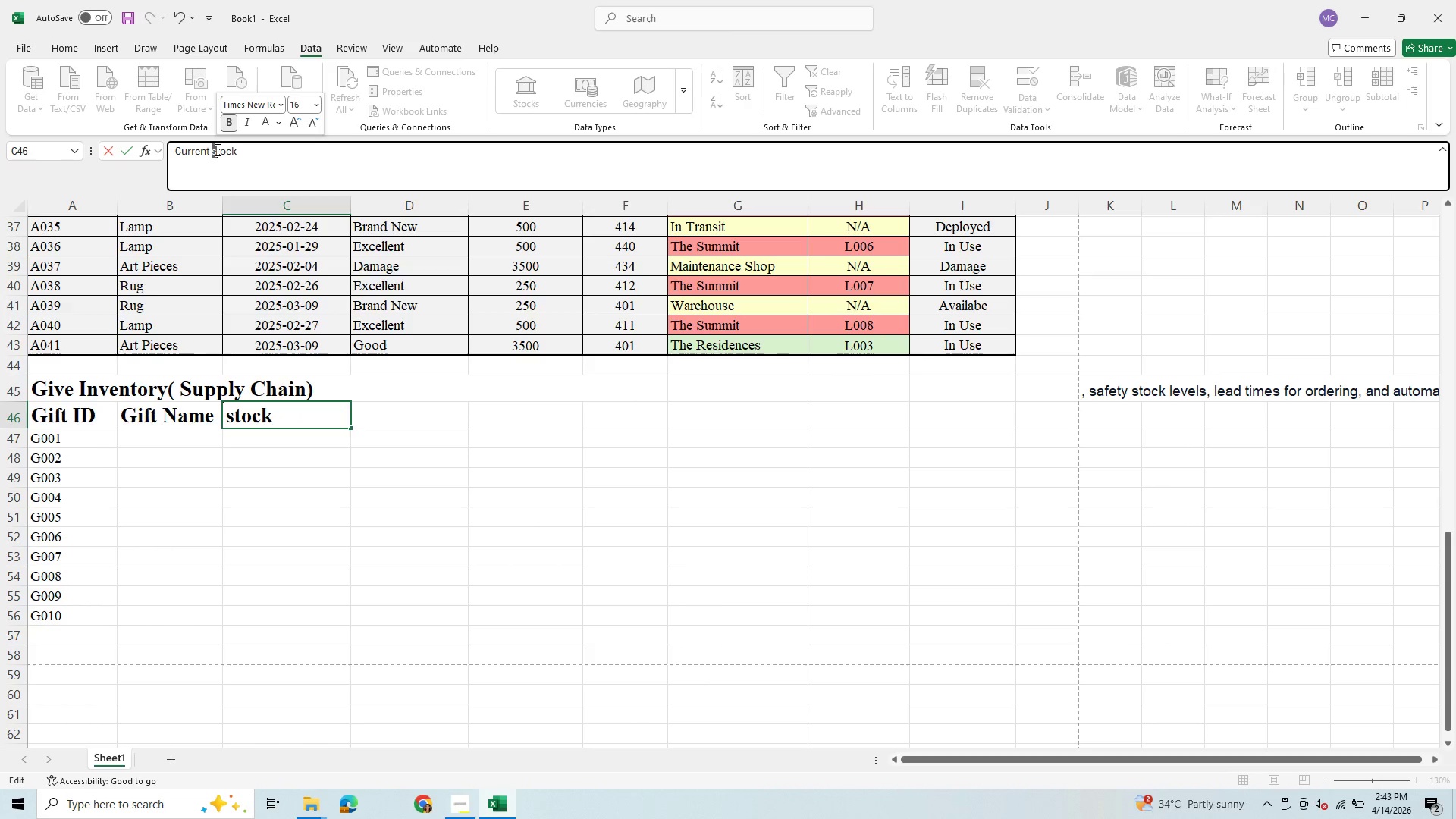 
key(Backspace)
 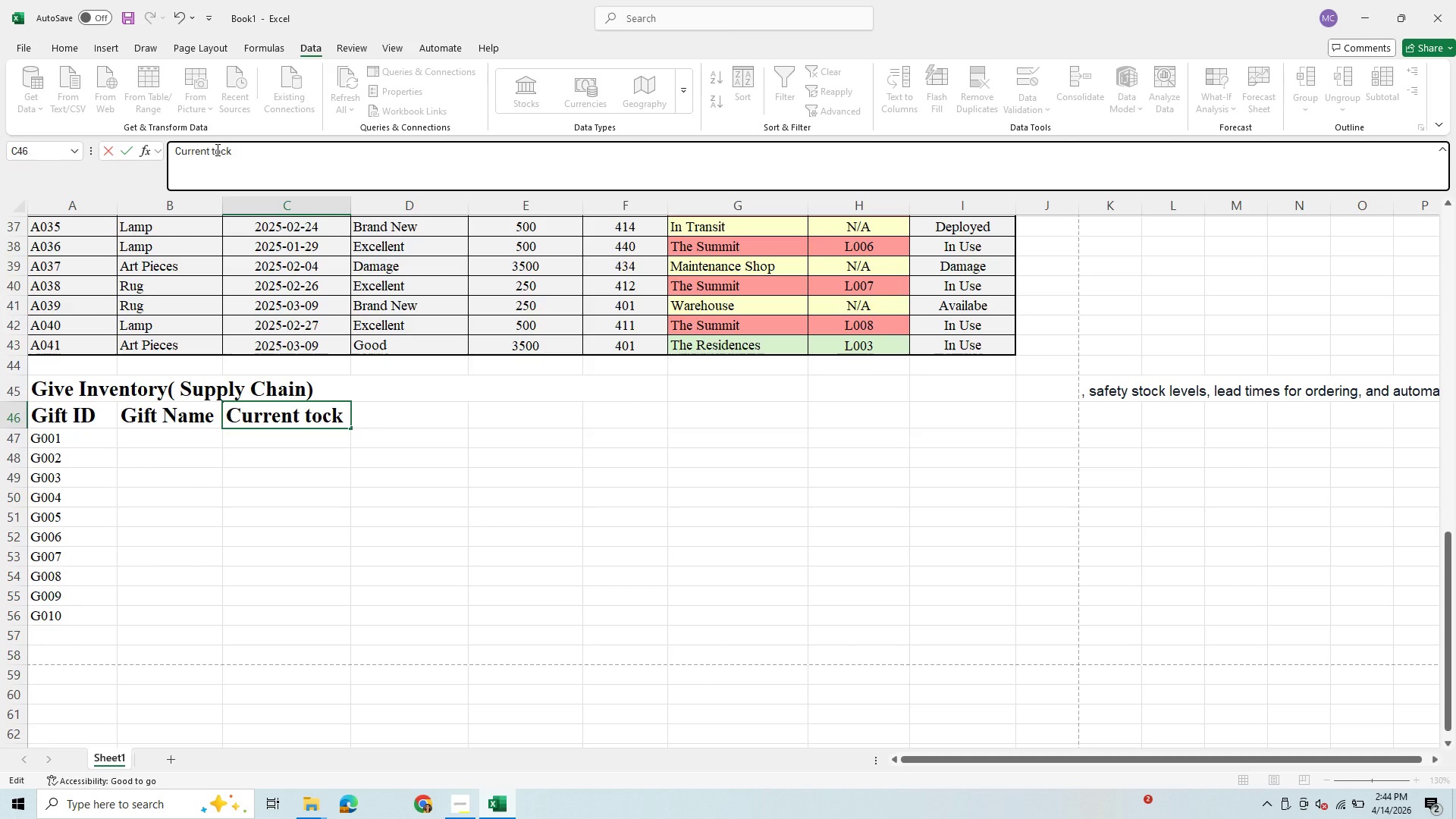 
key(S)
 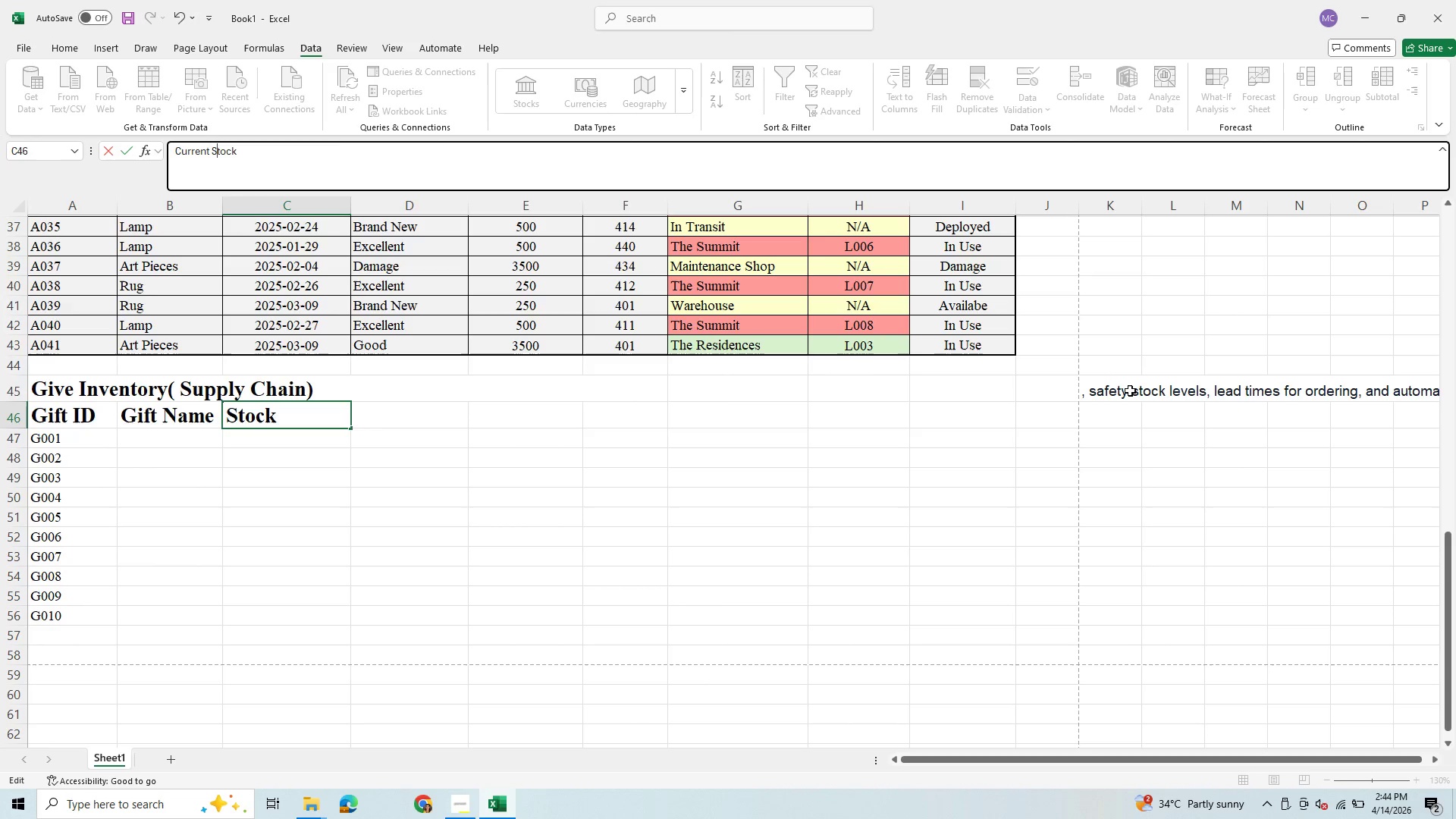 
wait(6.09)
 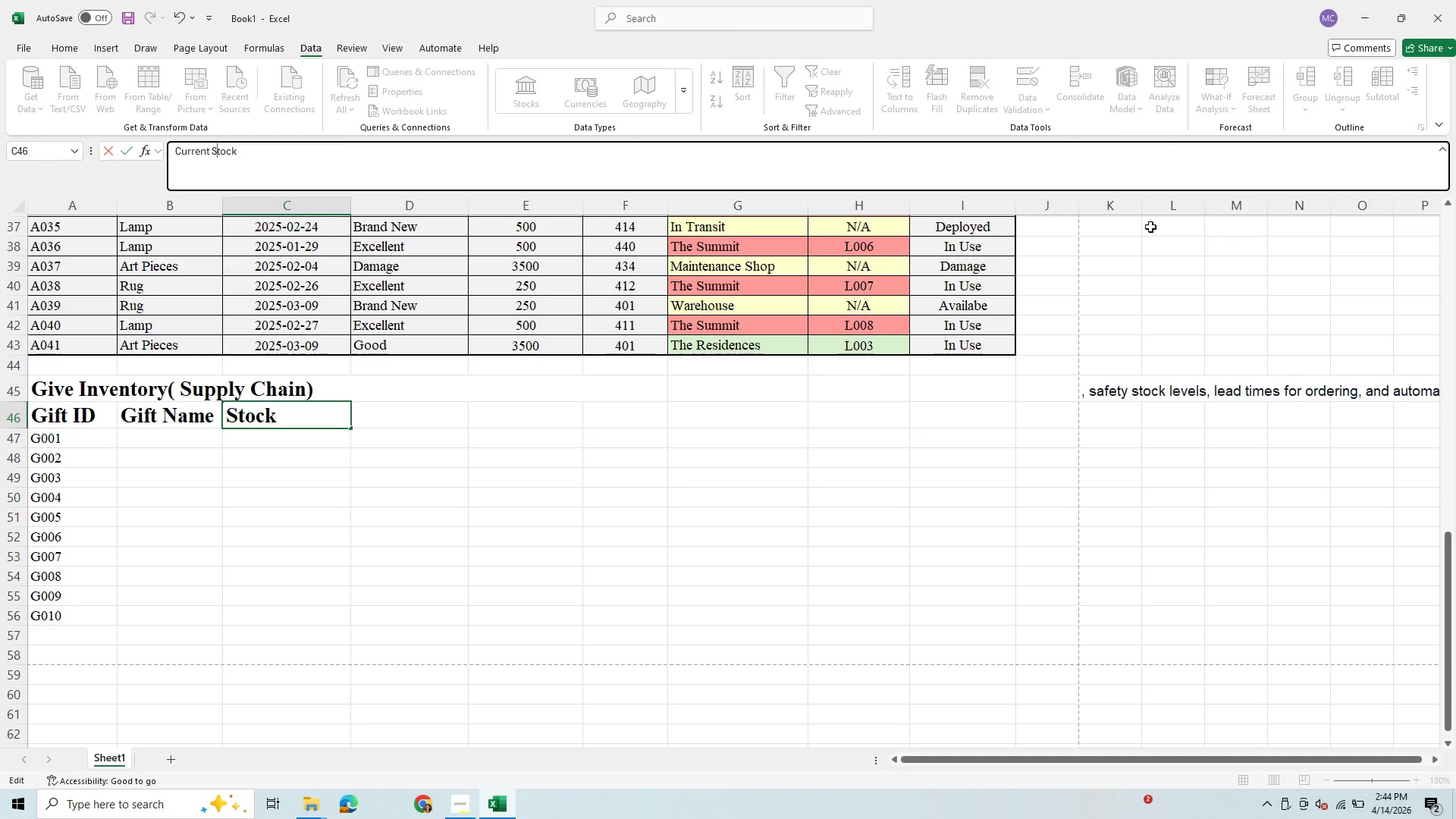 
left_click([1130, 391])
 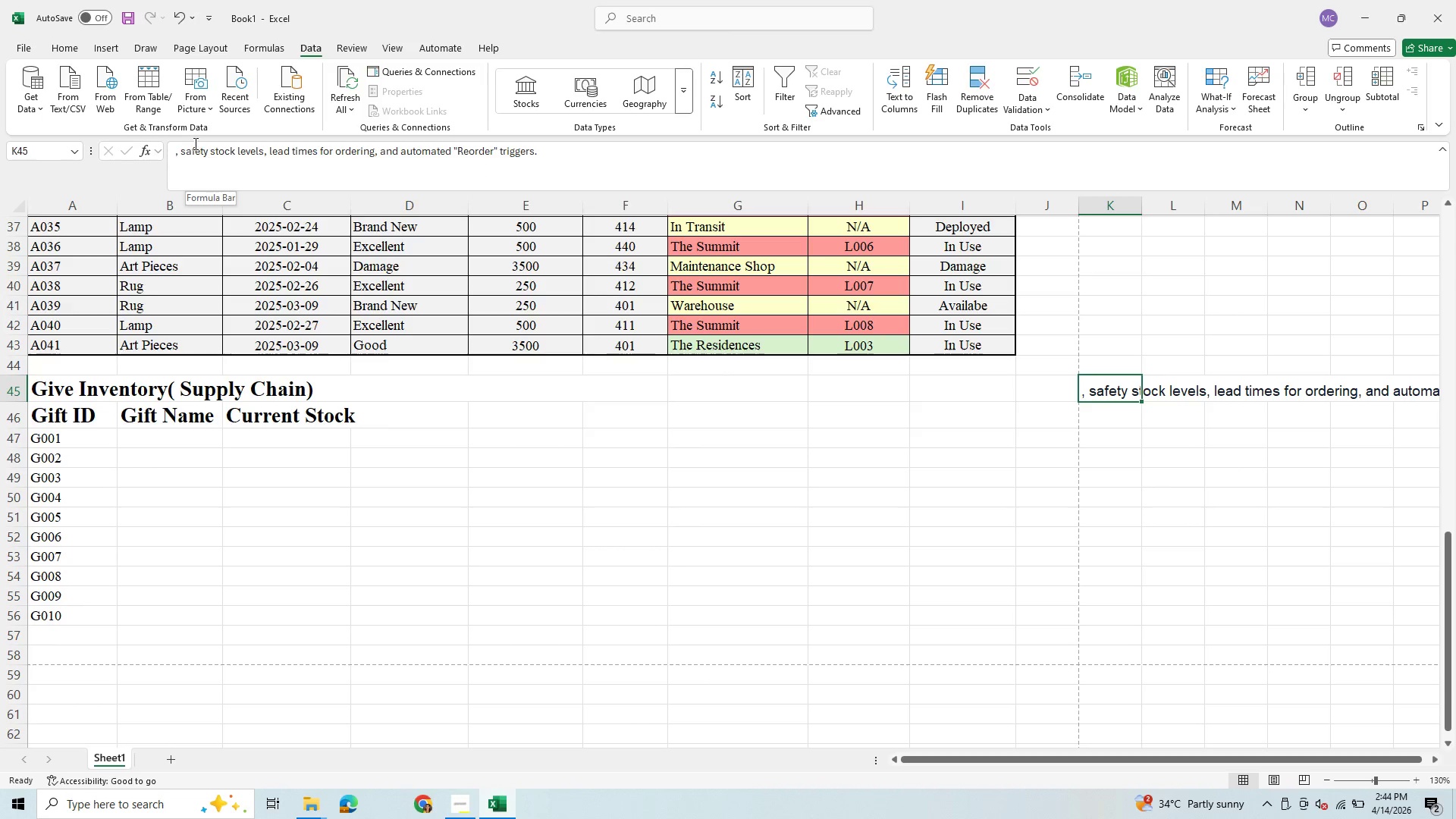 
left_click_drag(start_coordinate=[180, 146], to_coordinate=[264, 153])
 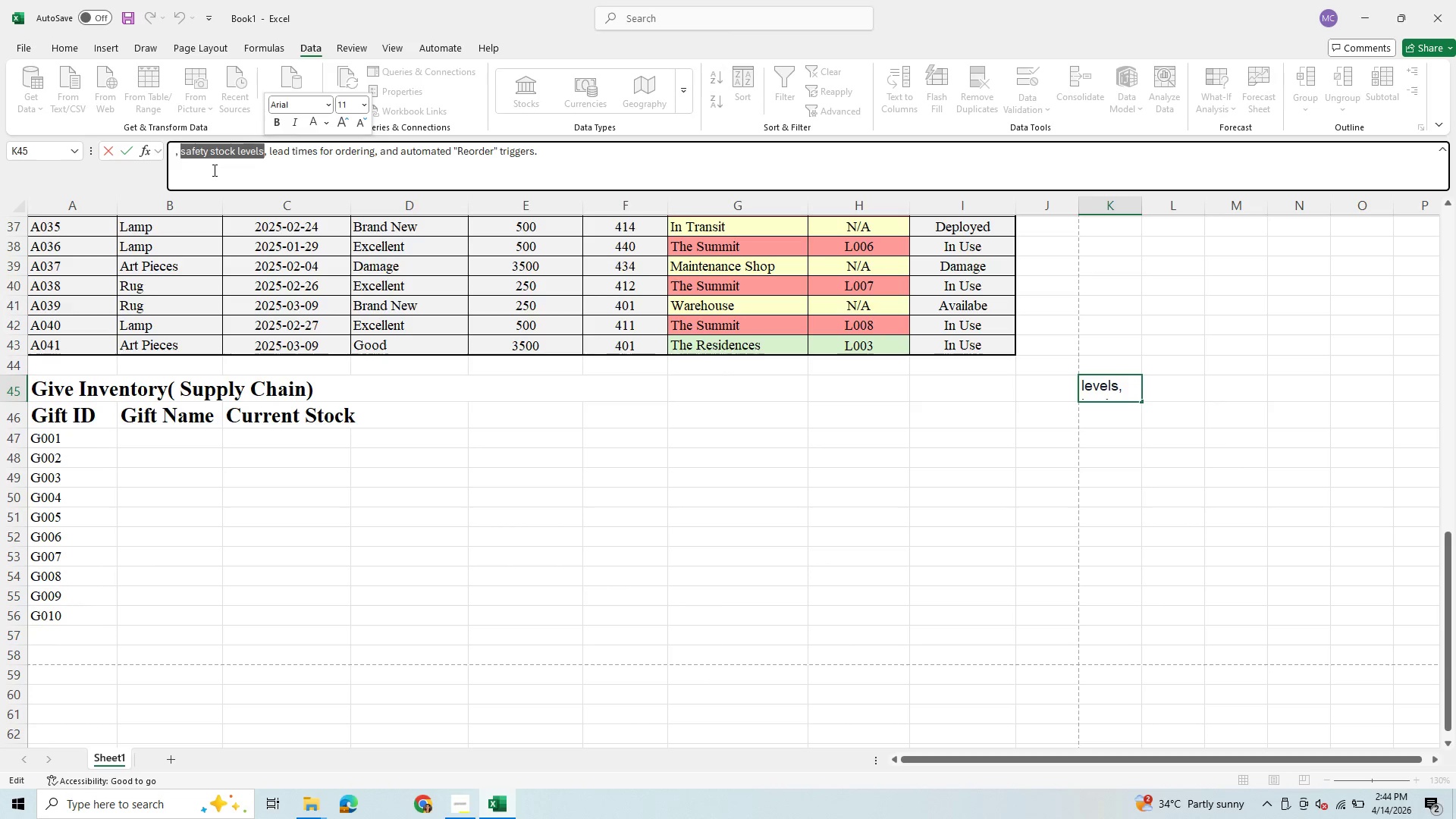 
key(Control+C)
 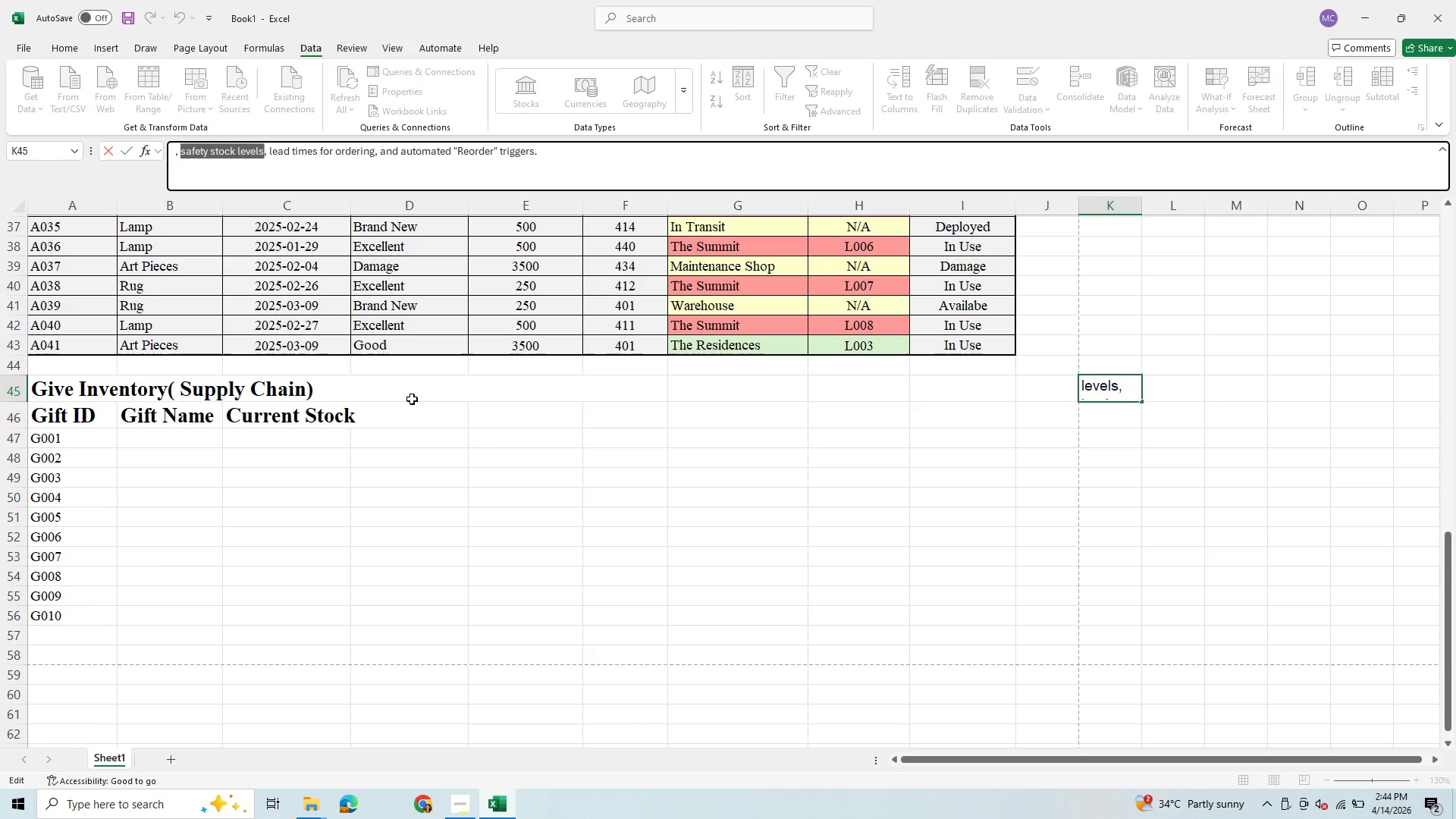 
wait(5.17)
 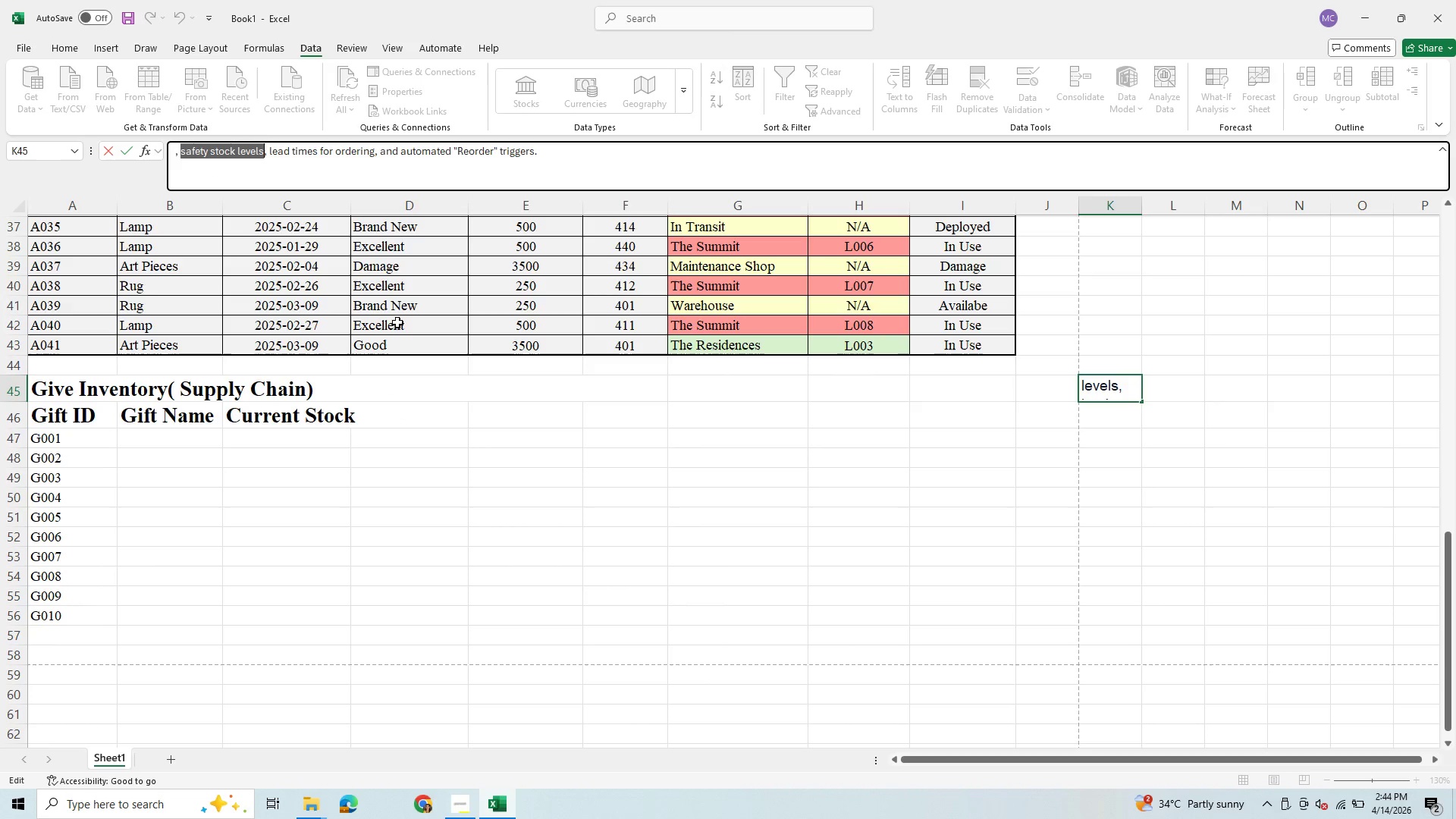 
key(Control+V)
 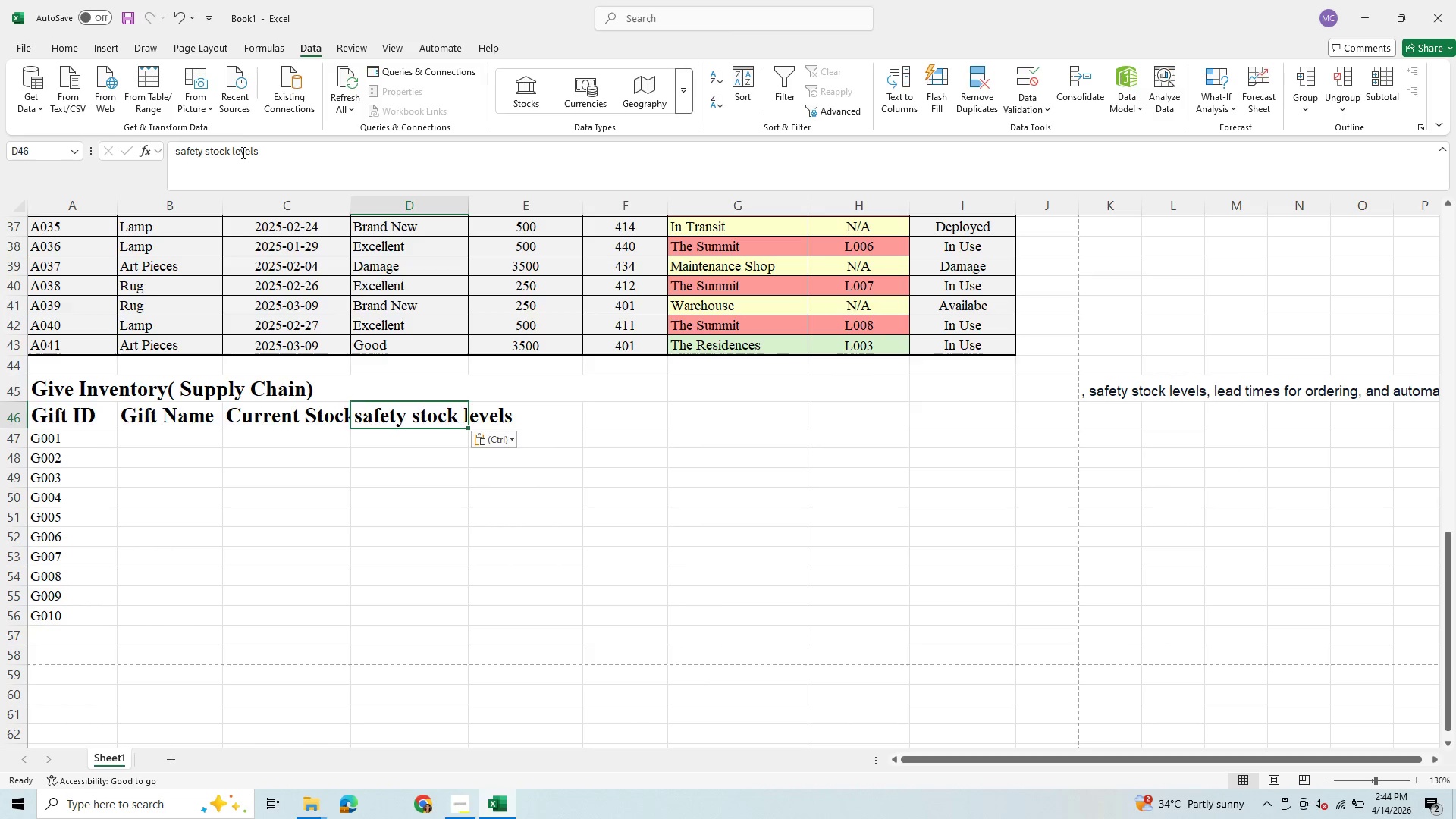 
left_click_drag(start_coordinate=[228, 151], to_coordinate=[344, 140])
 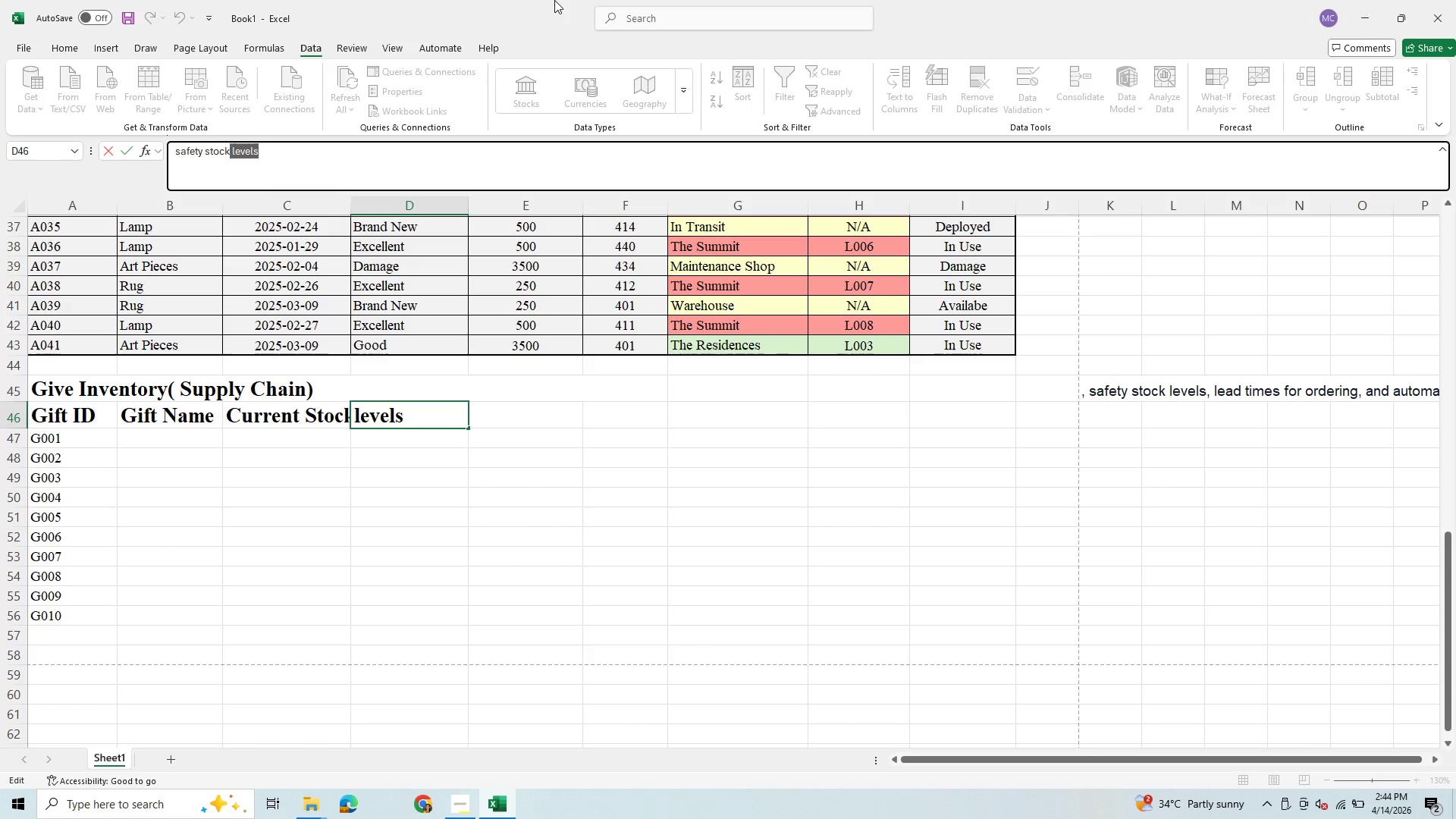 
key(Backspace)
 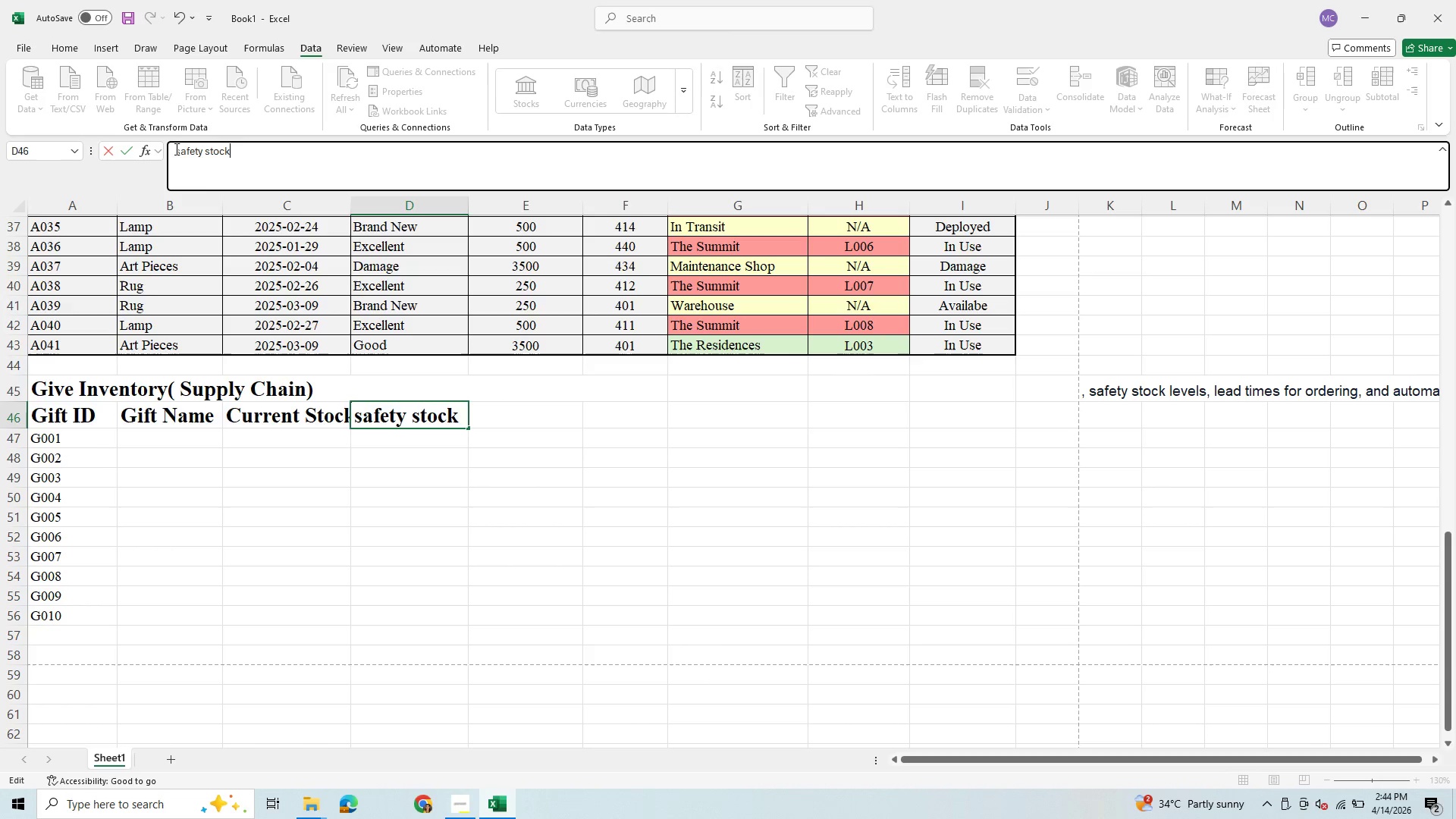 
left_click([180, 148])
 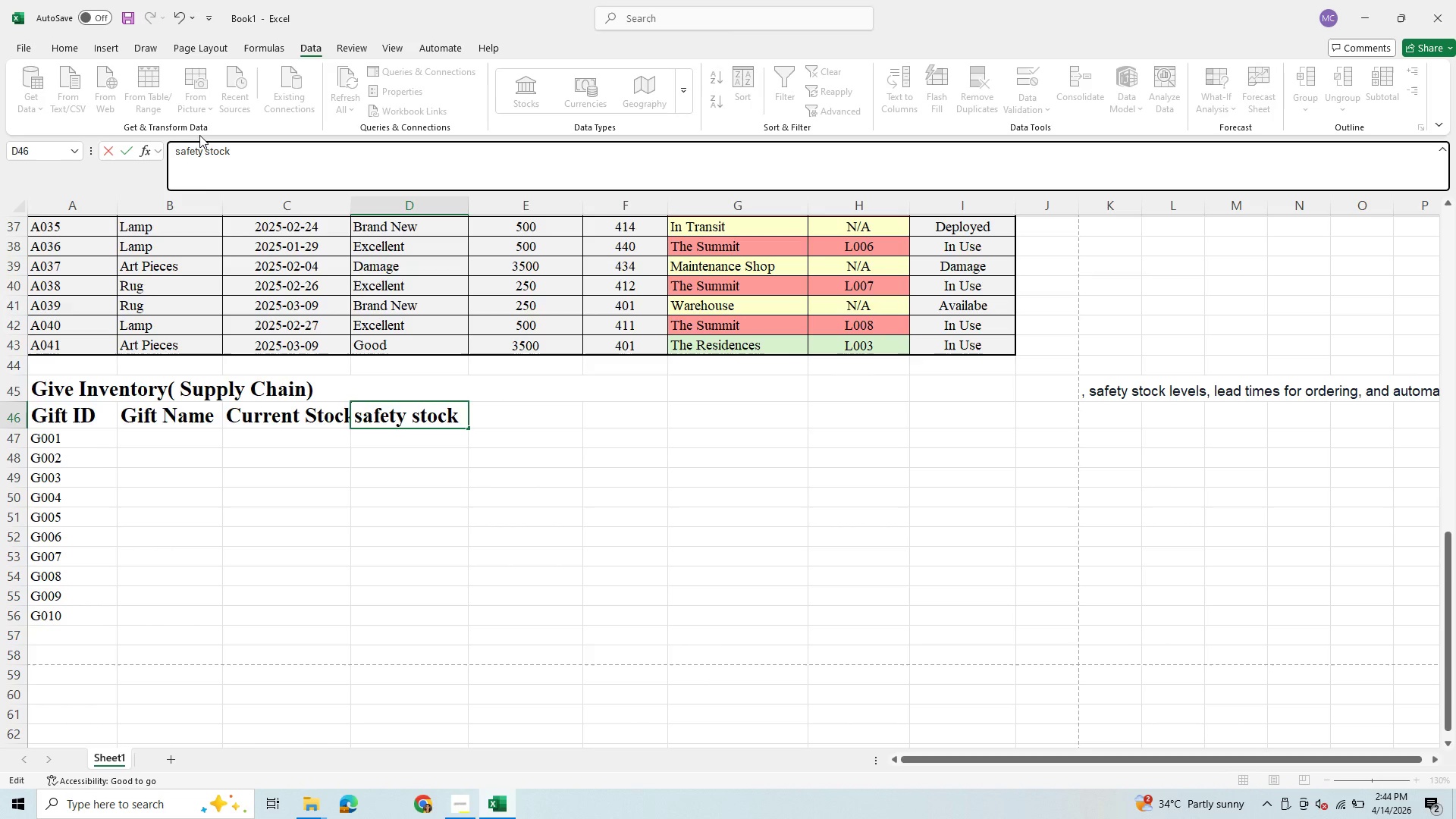 
key(Backspace)
 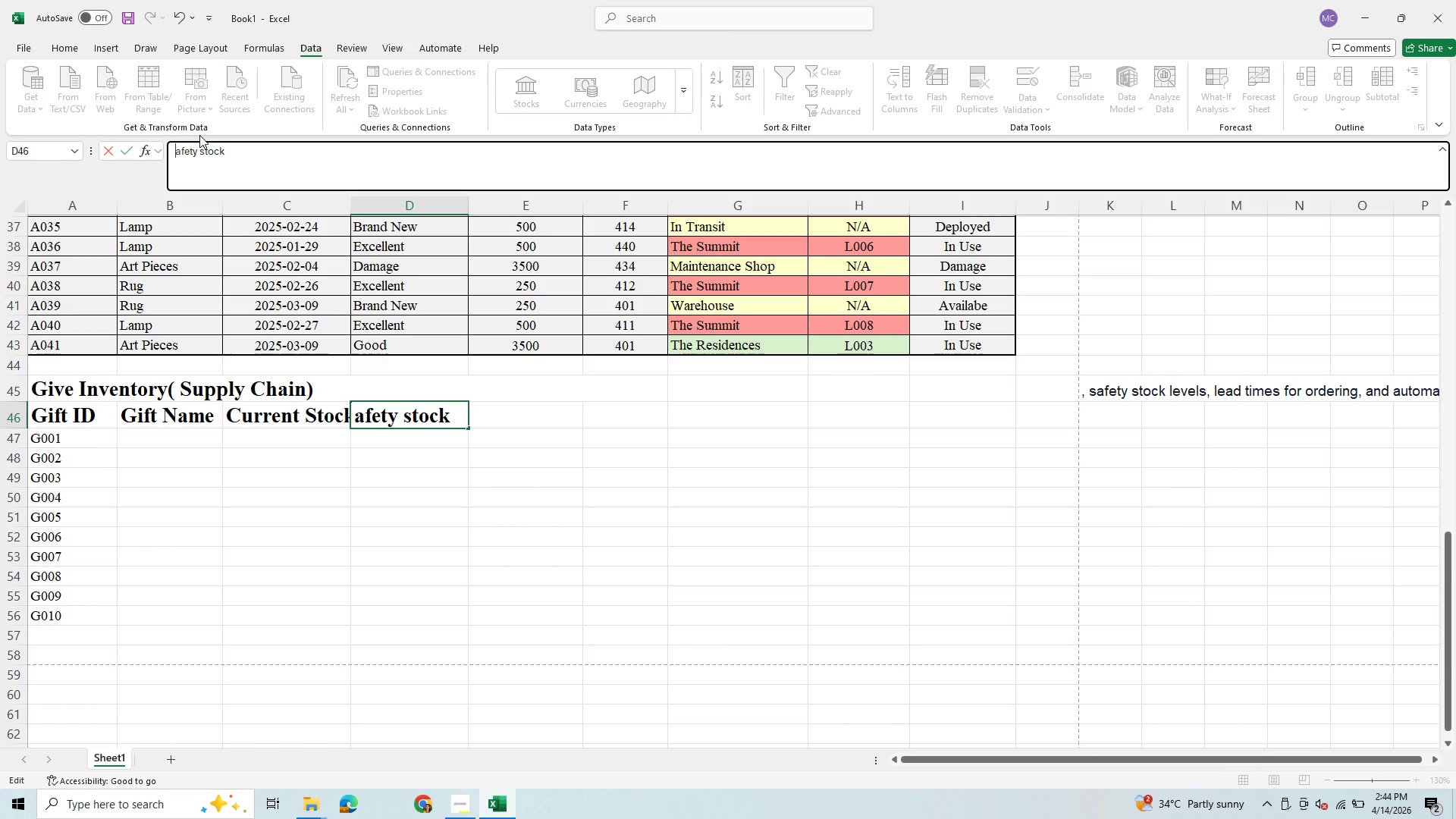 
key(CapsLock)
 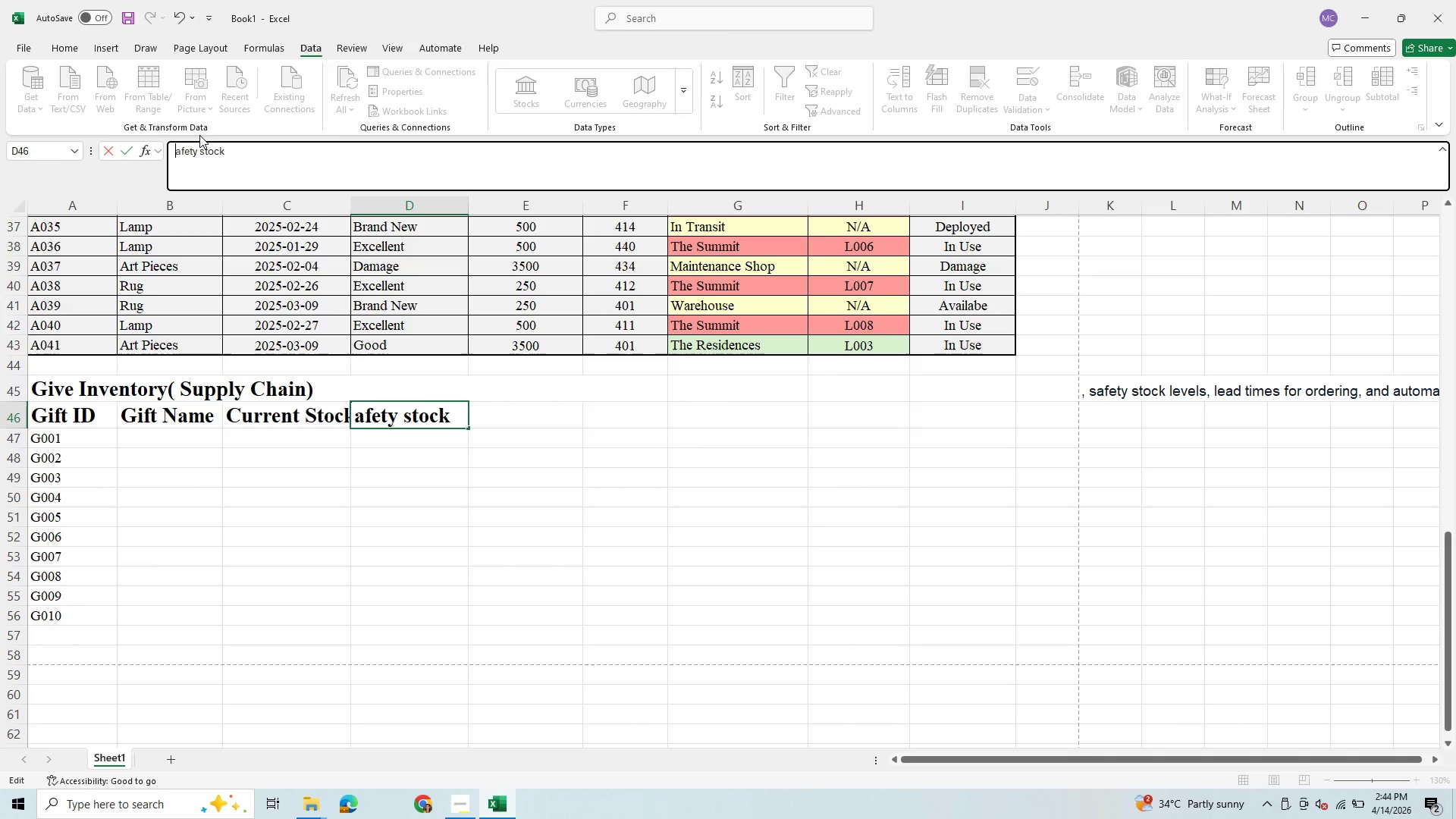 
key(S)
 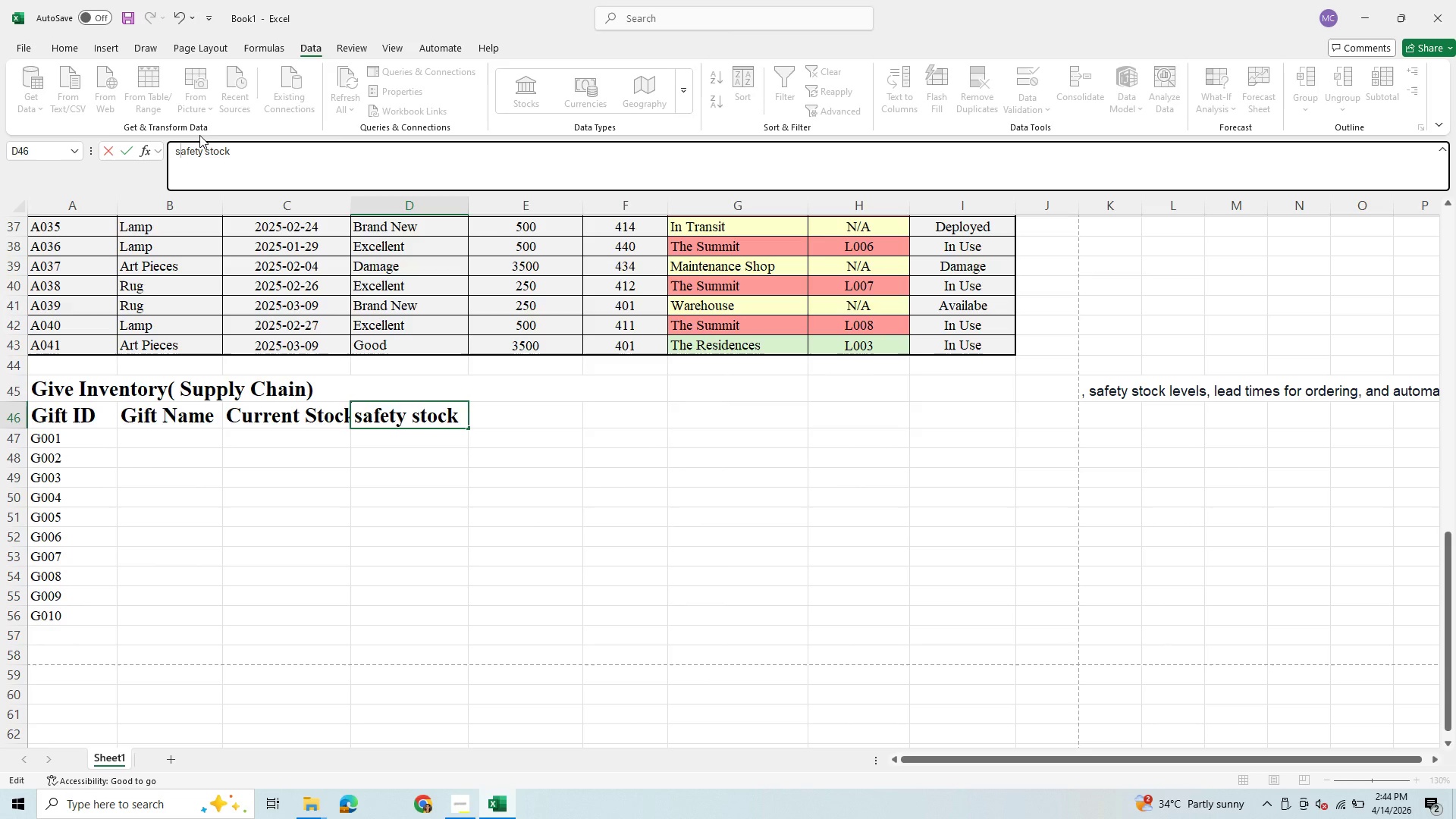 
key(CapsLock)
 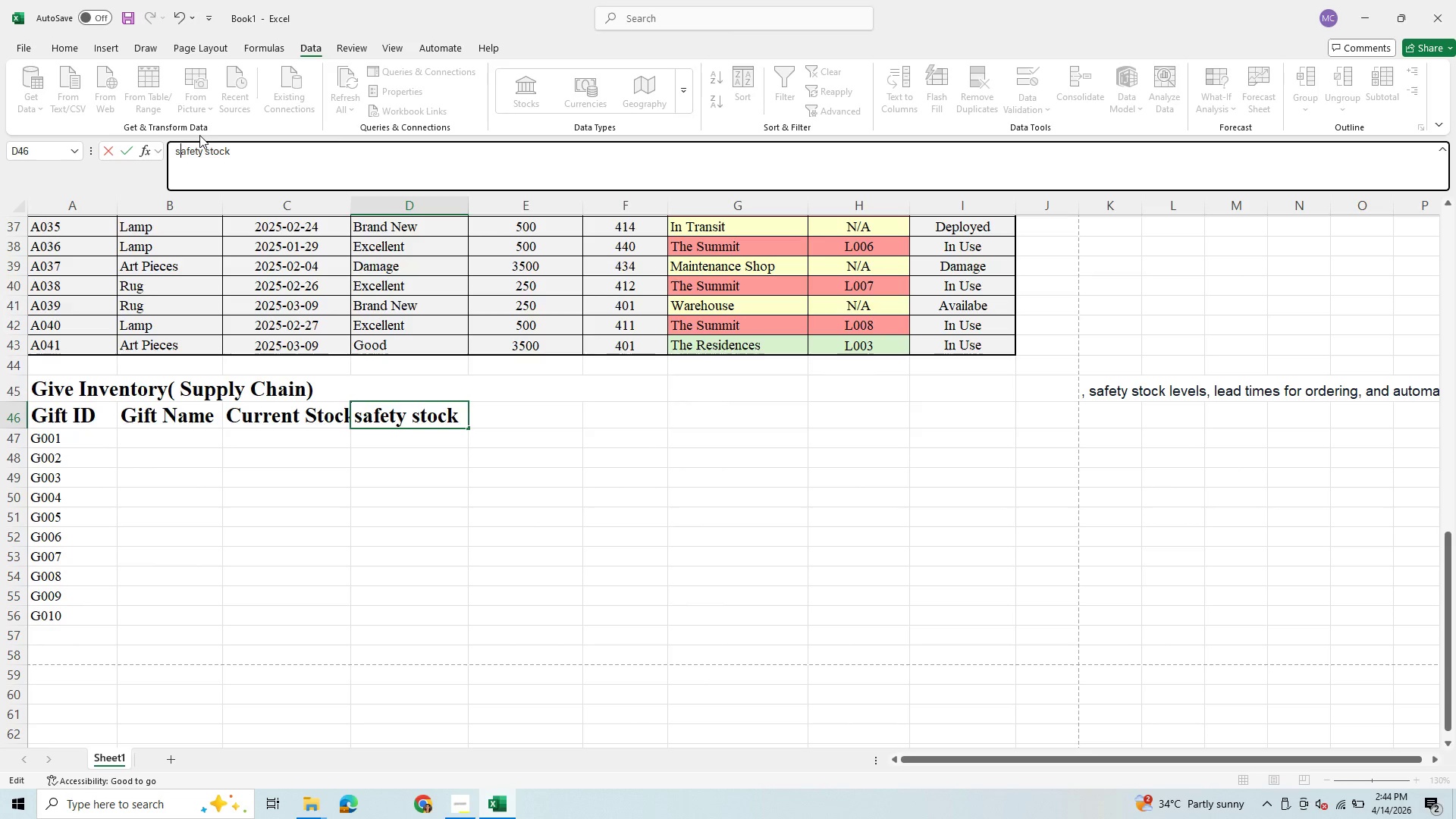 
key(Backspace)
 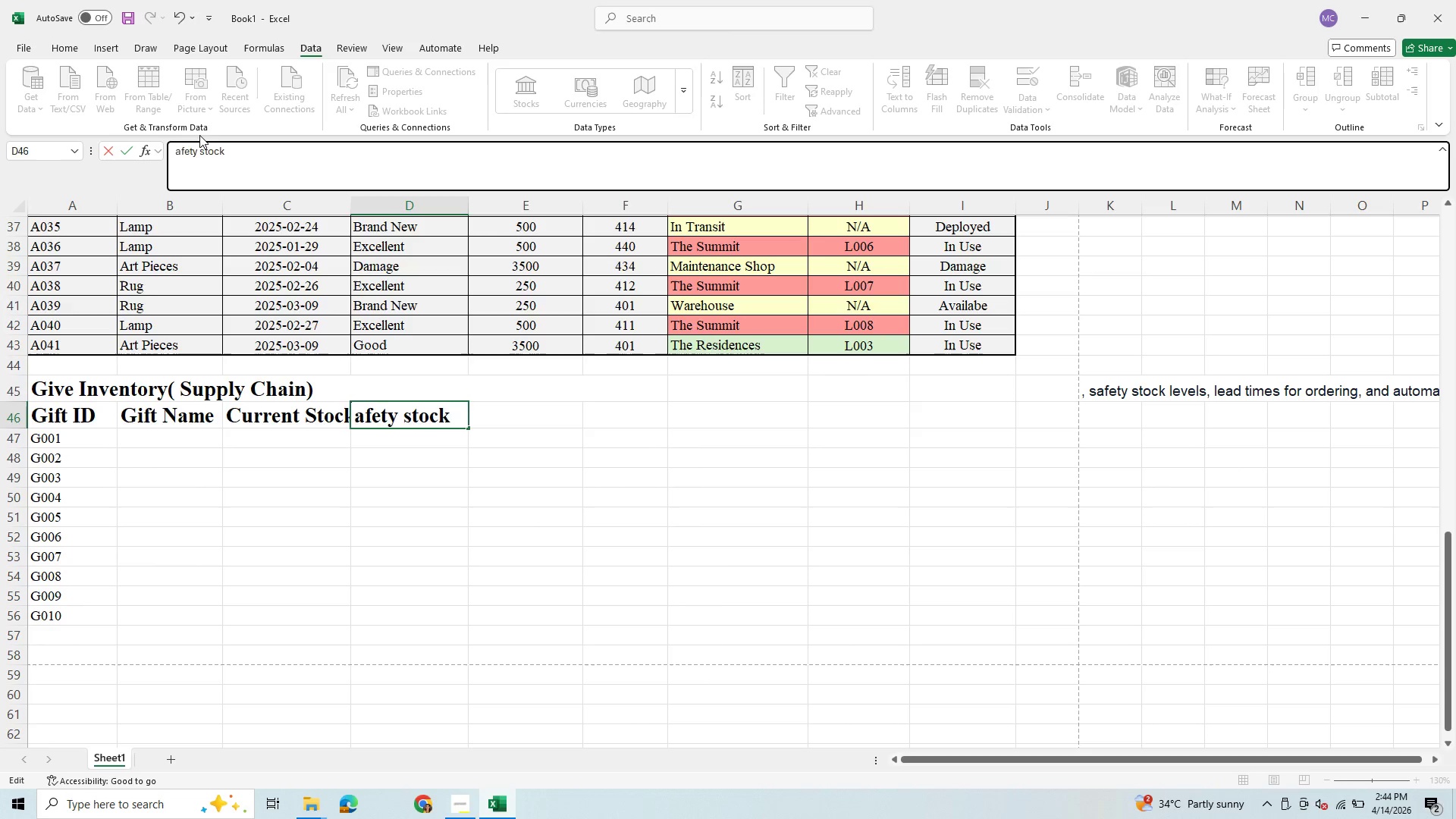 
key(S)
 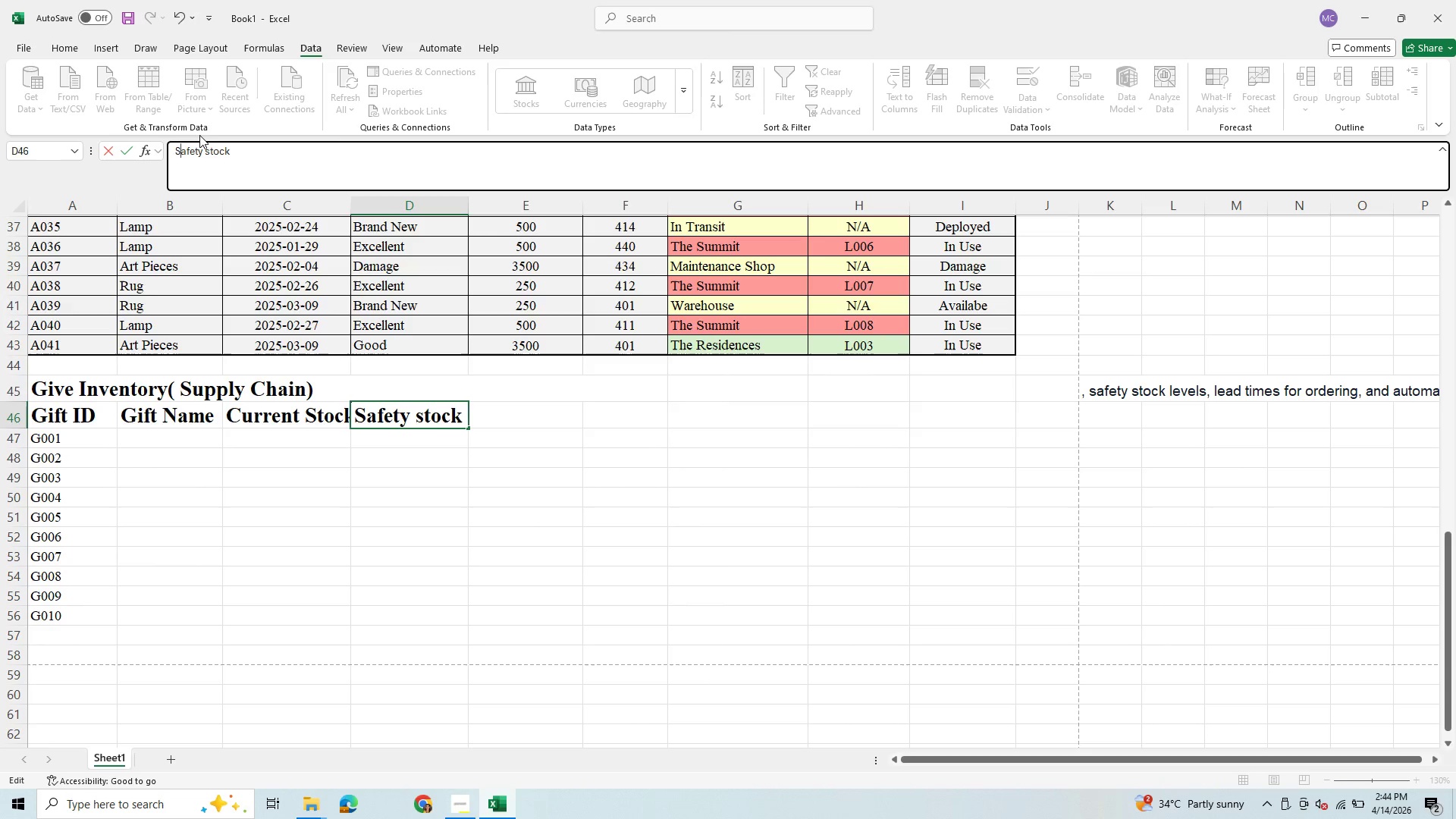 
key(CapsLock)
 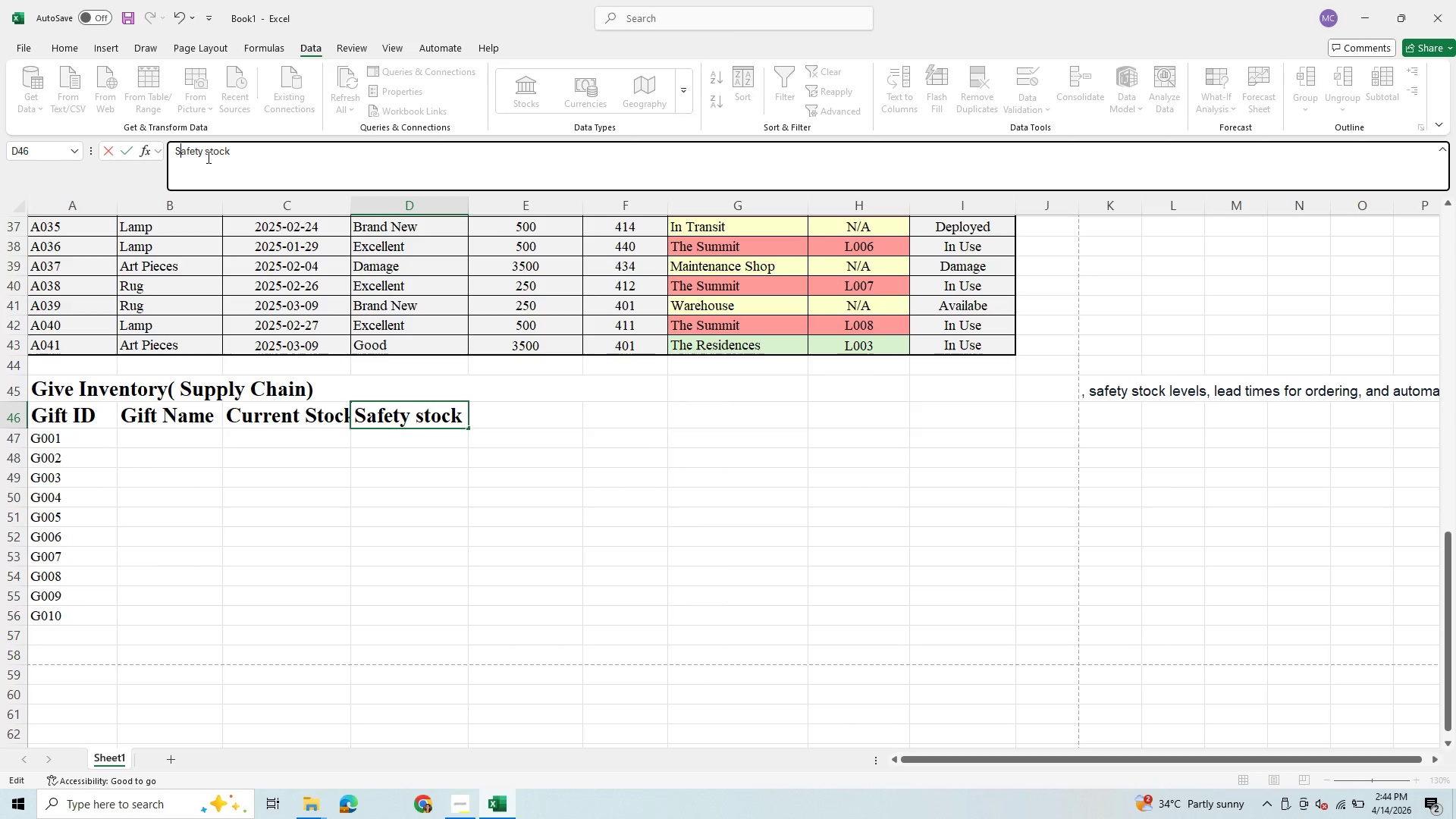 
left_click([207, 157])
 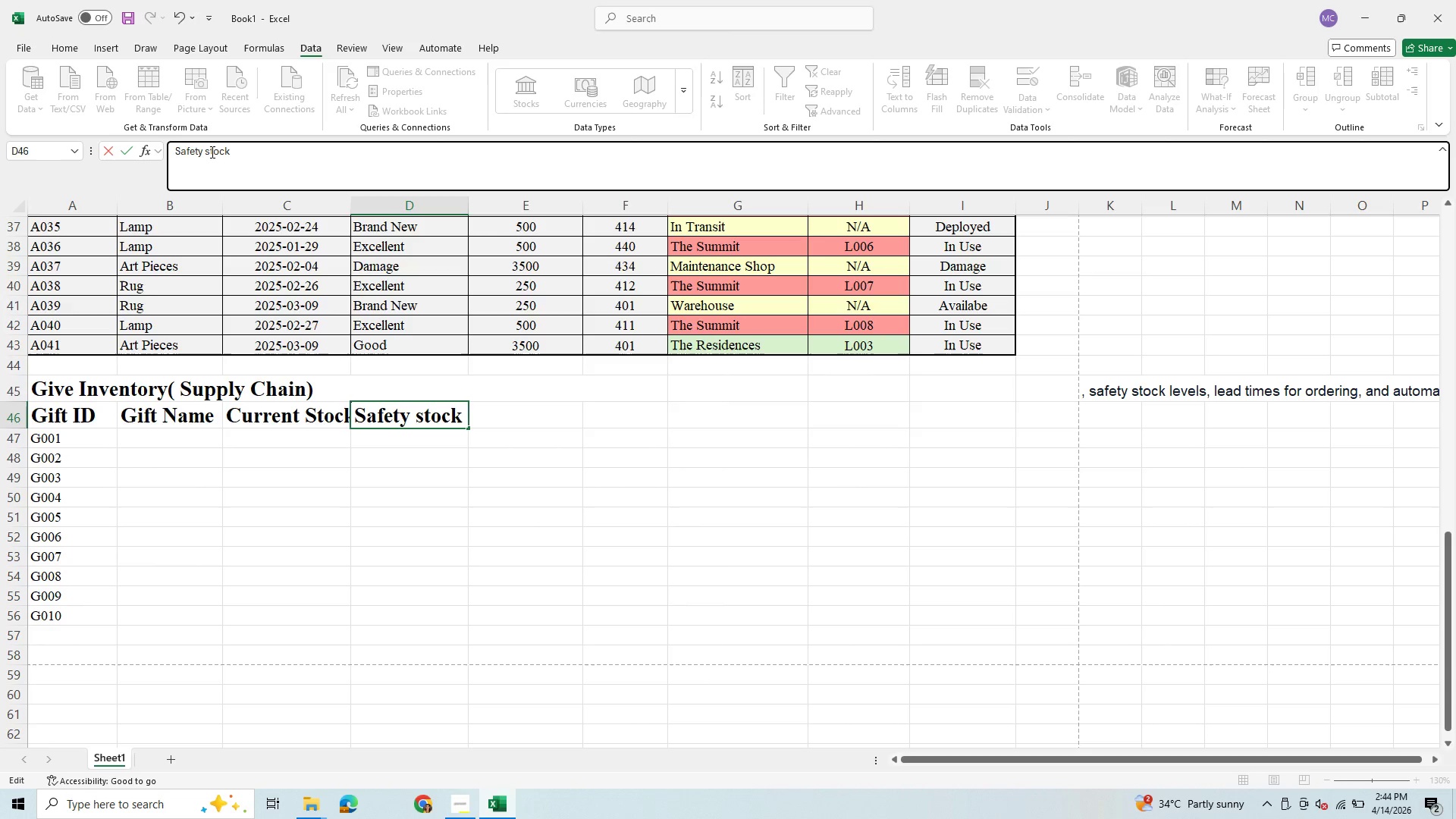 
left_click([209, 152])
 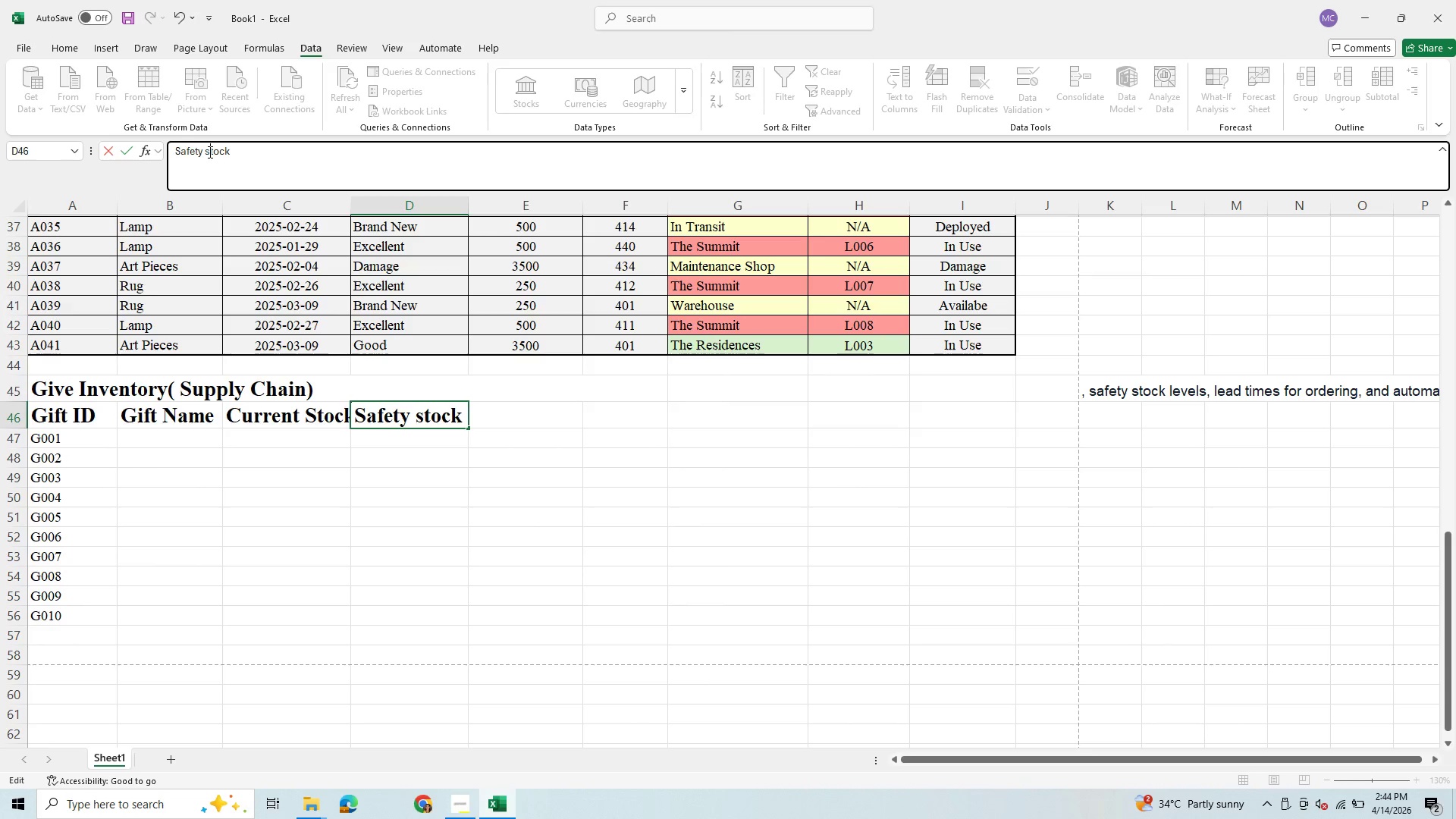 
key(Backspace)
 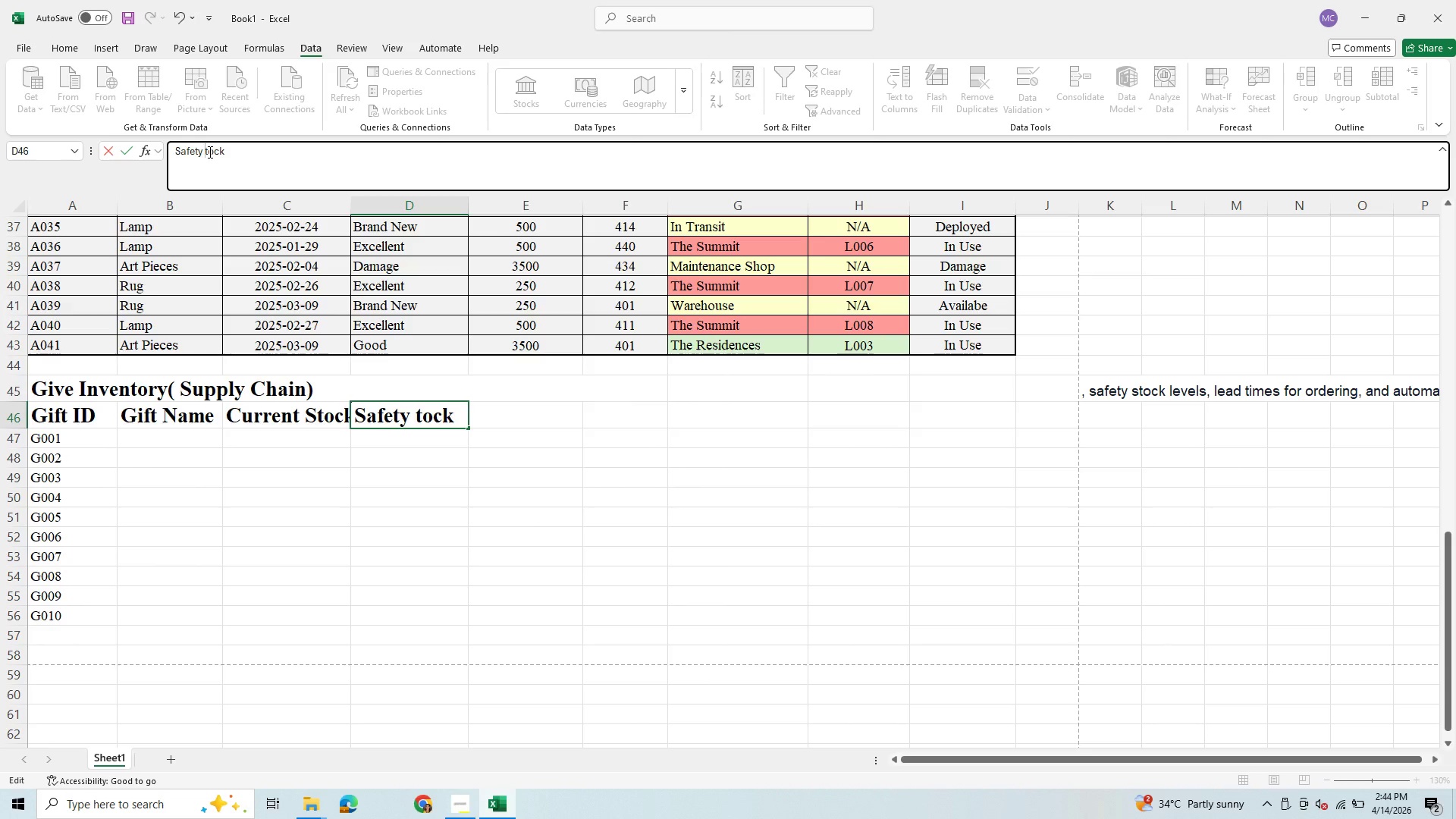 
key(CapsLock)
 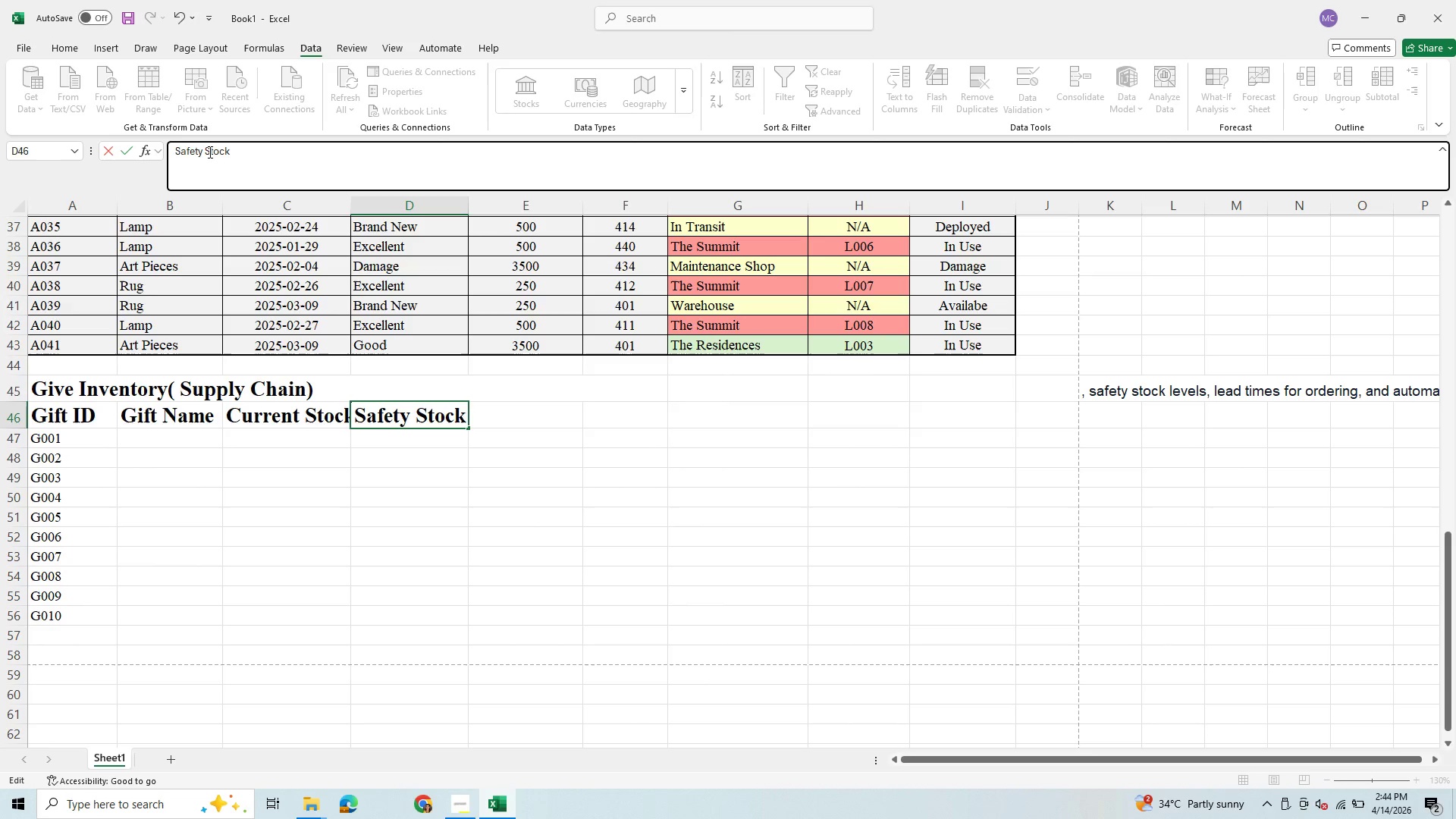 
key(S)
 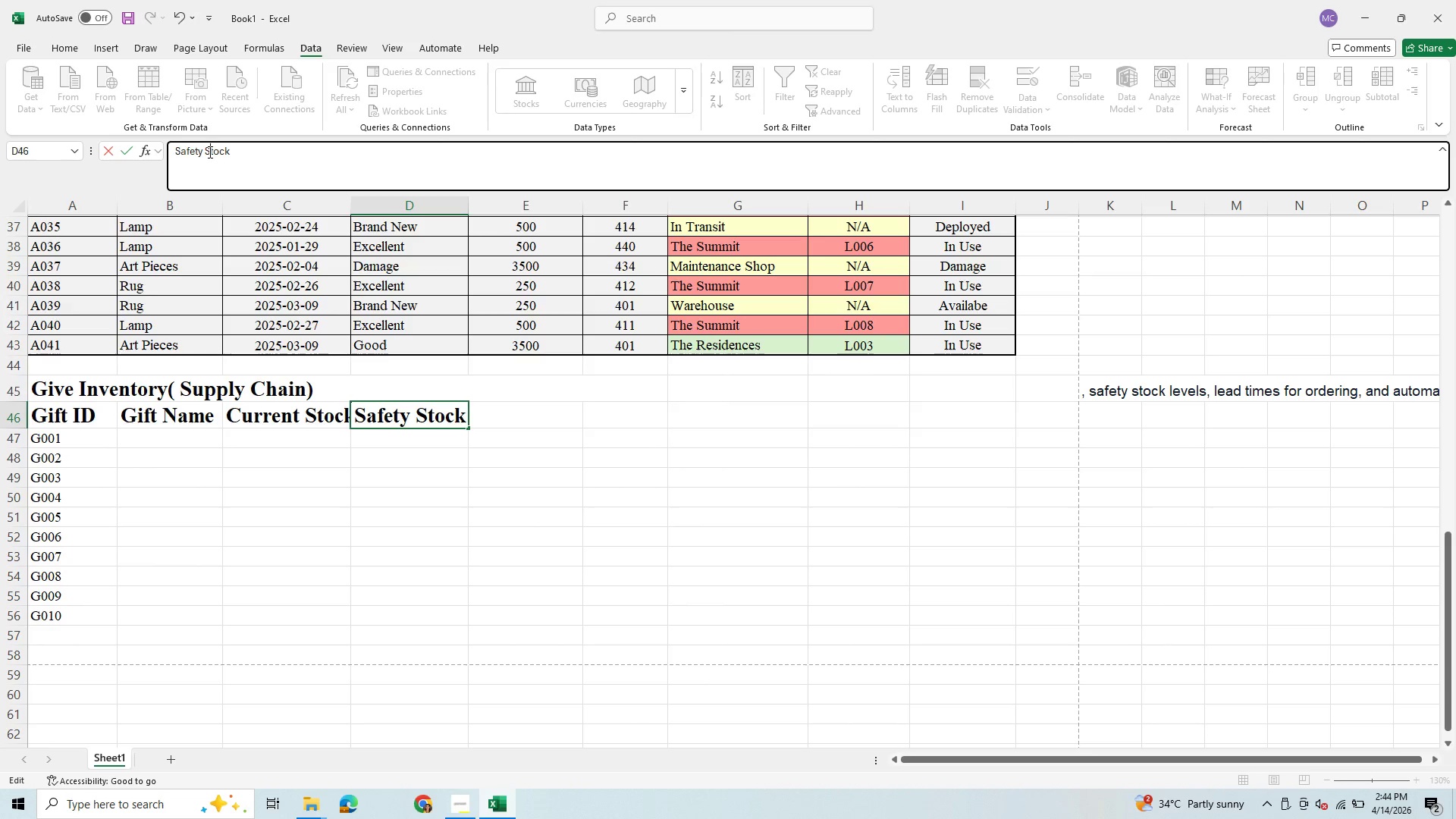 
key(CapsLock)
 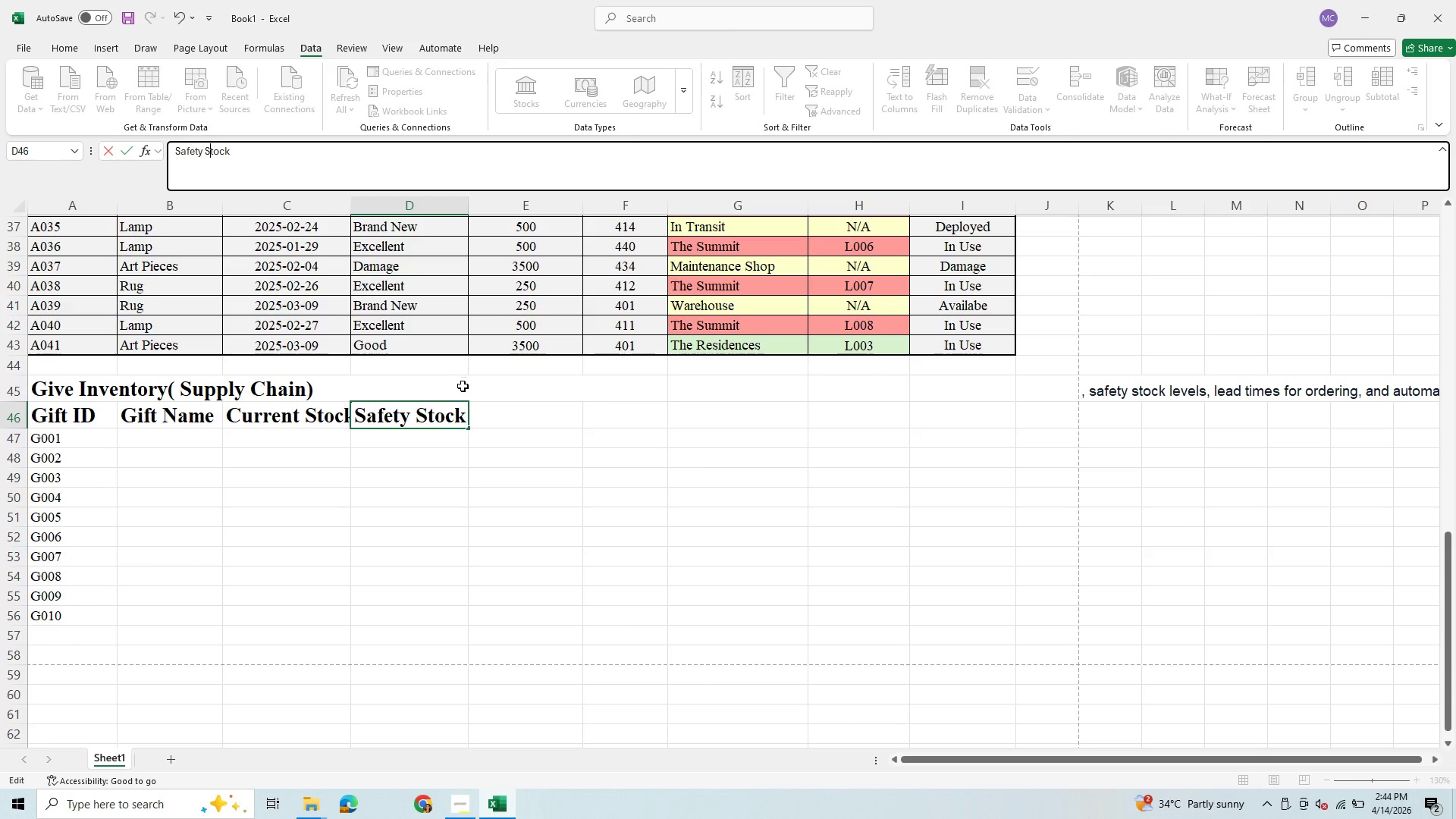 
left_click([532, 425])
 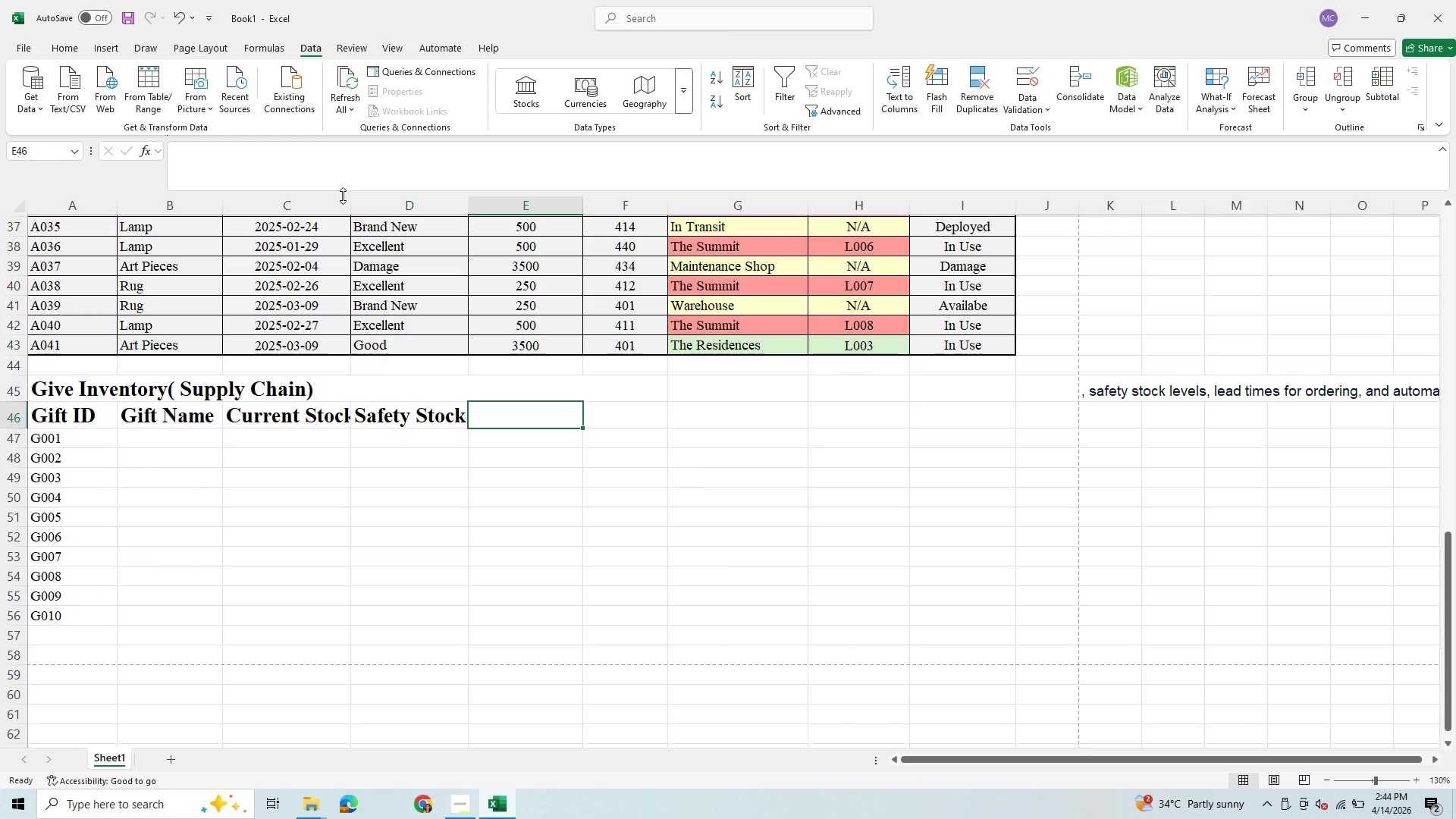 
left_click_drag(start_coordinate=[351, 206], to_coordinate=[372, 204])
 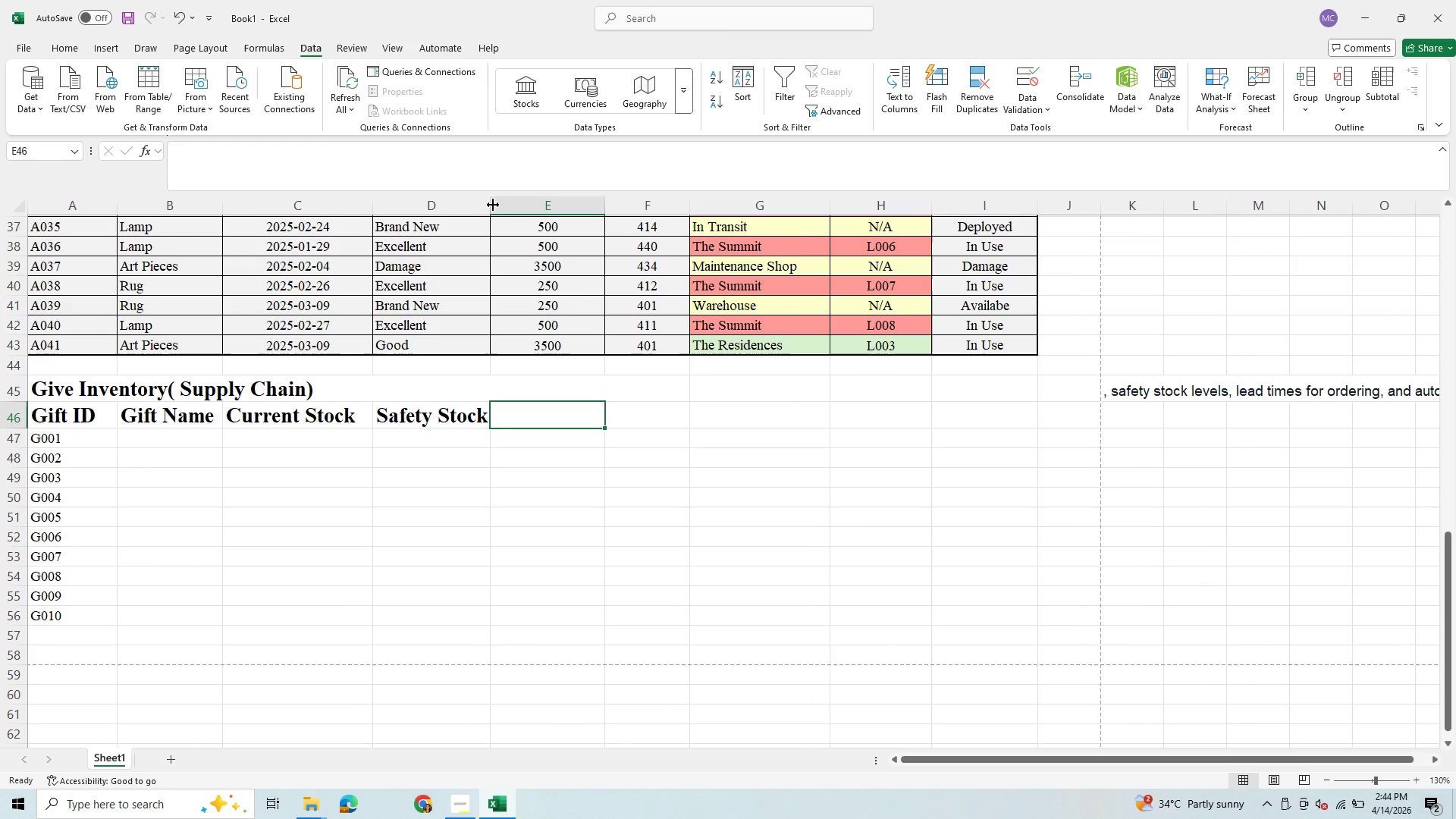 
left_click_drag(start_coordinate=[490, 206], to_coordinate=[505, 206])
 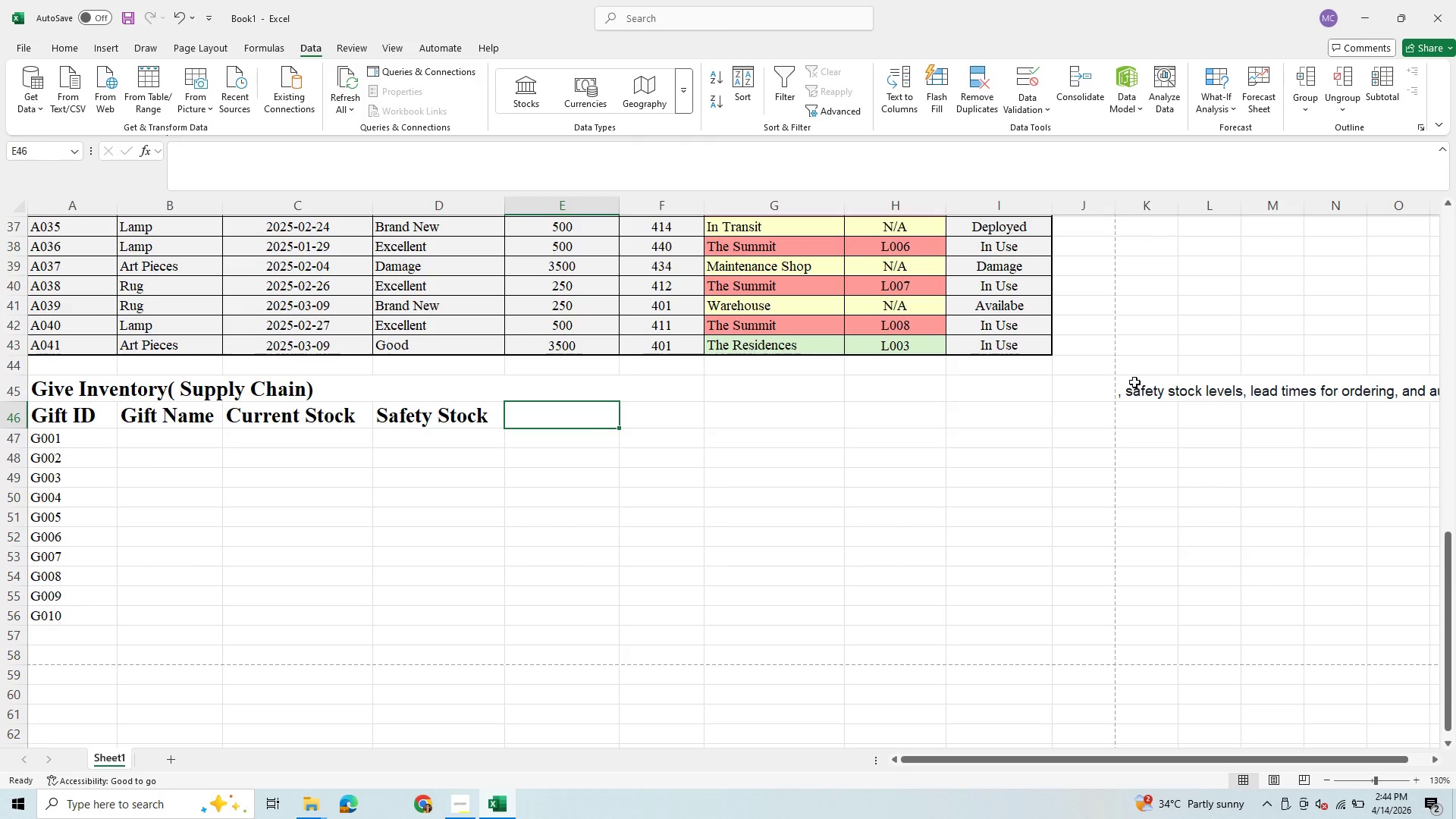 
left_click([1137, 391])
 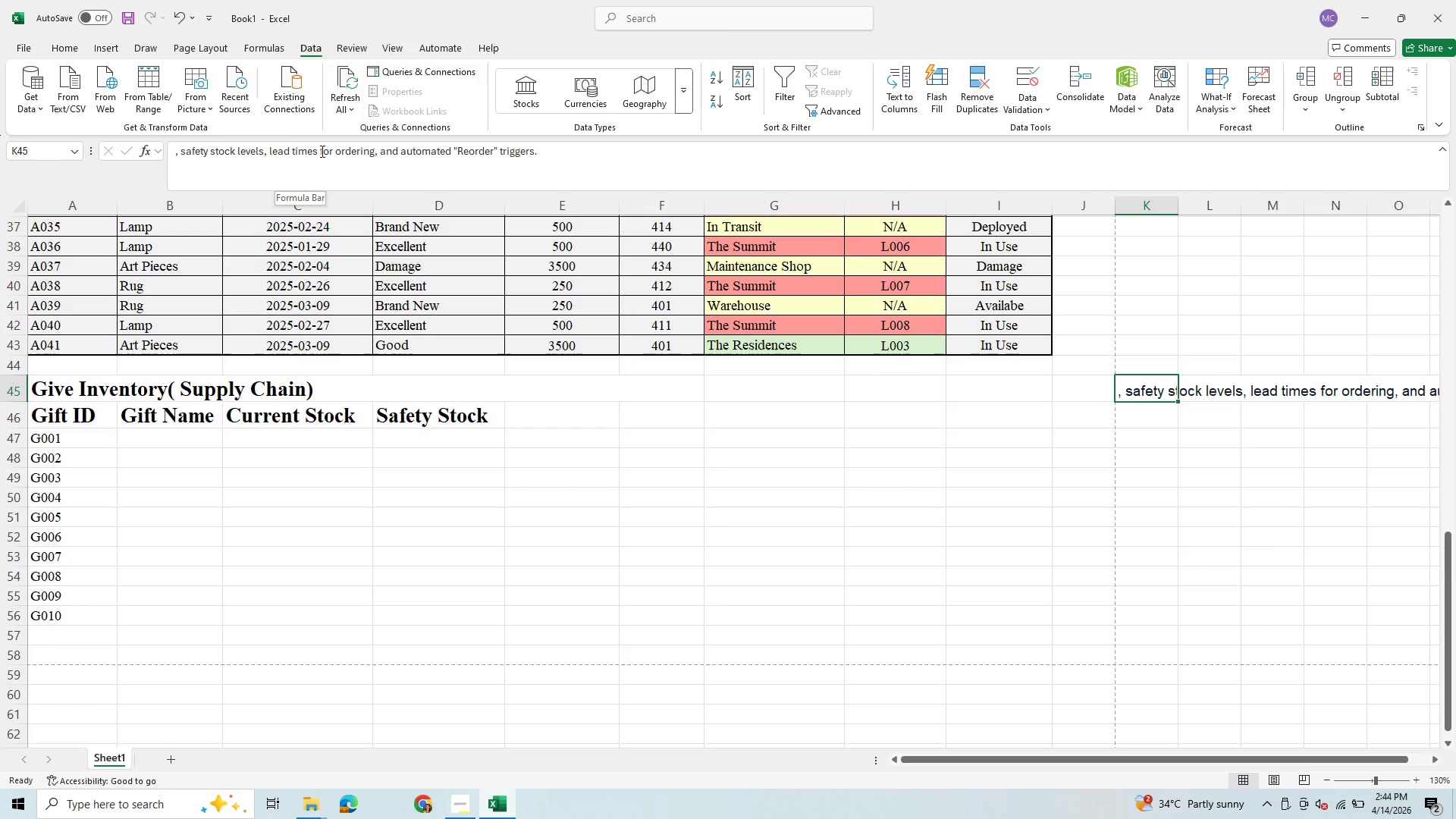 
wait(5.52)
 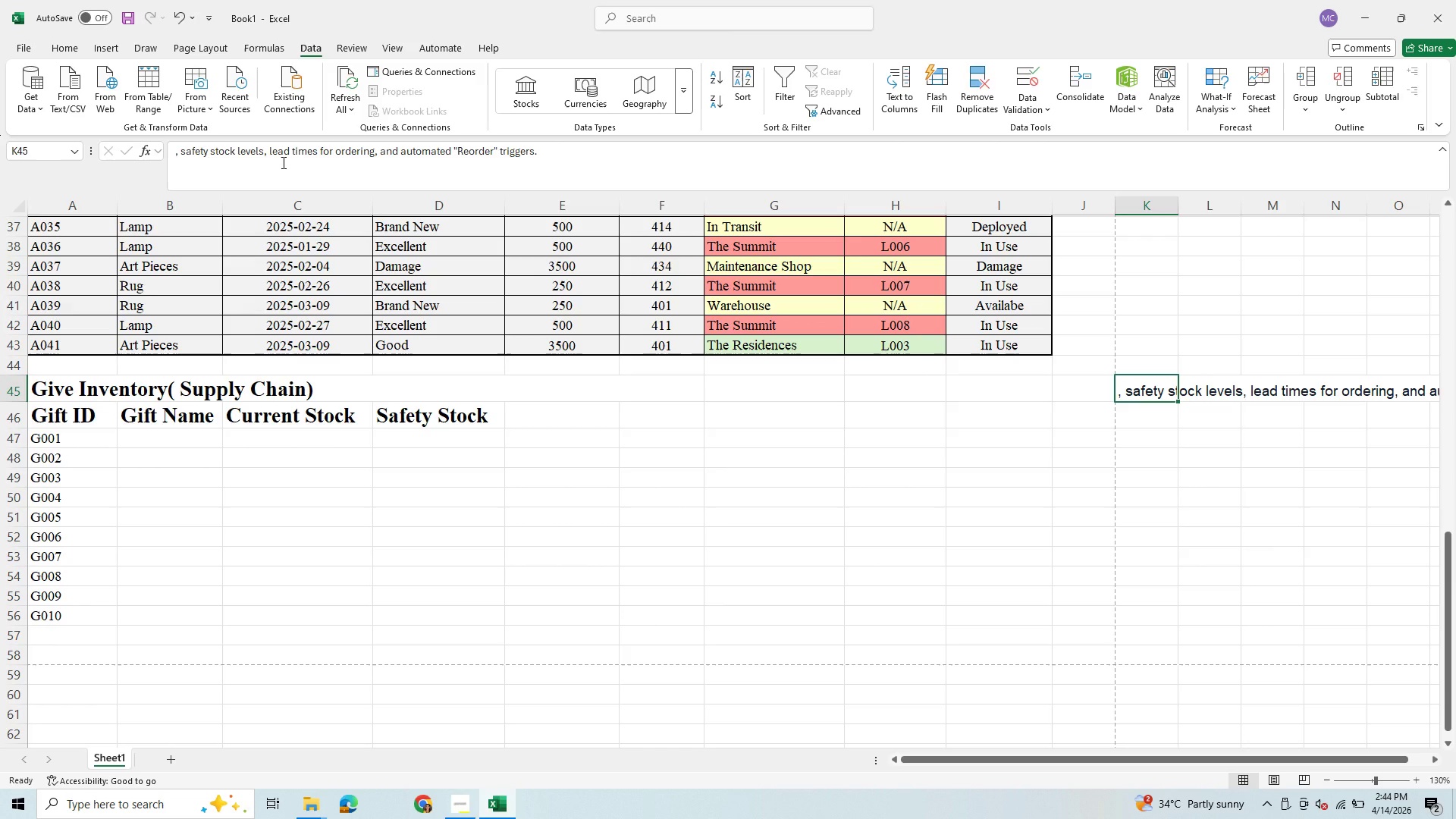 
left_click_drag(start_coordinate=[268, 151], to_coordinate=[318, 152])
 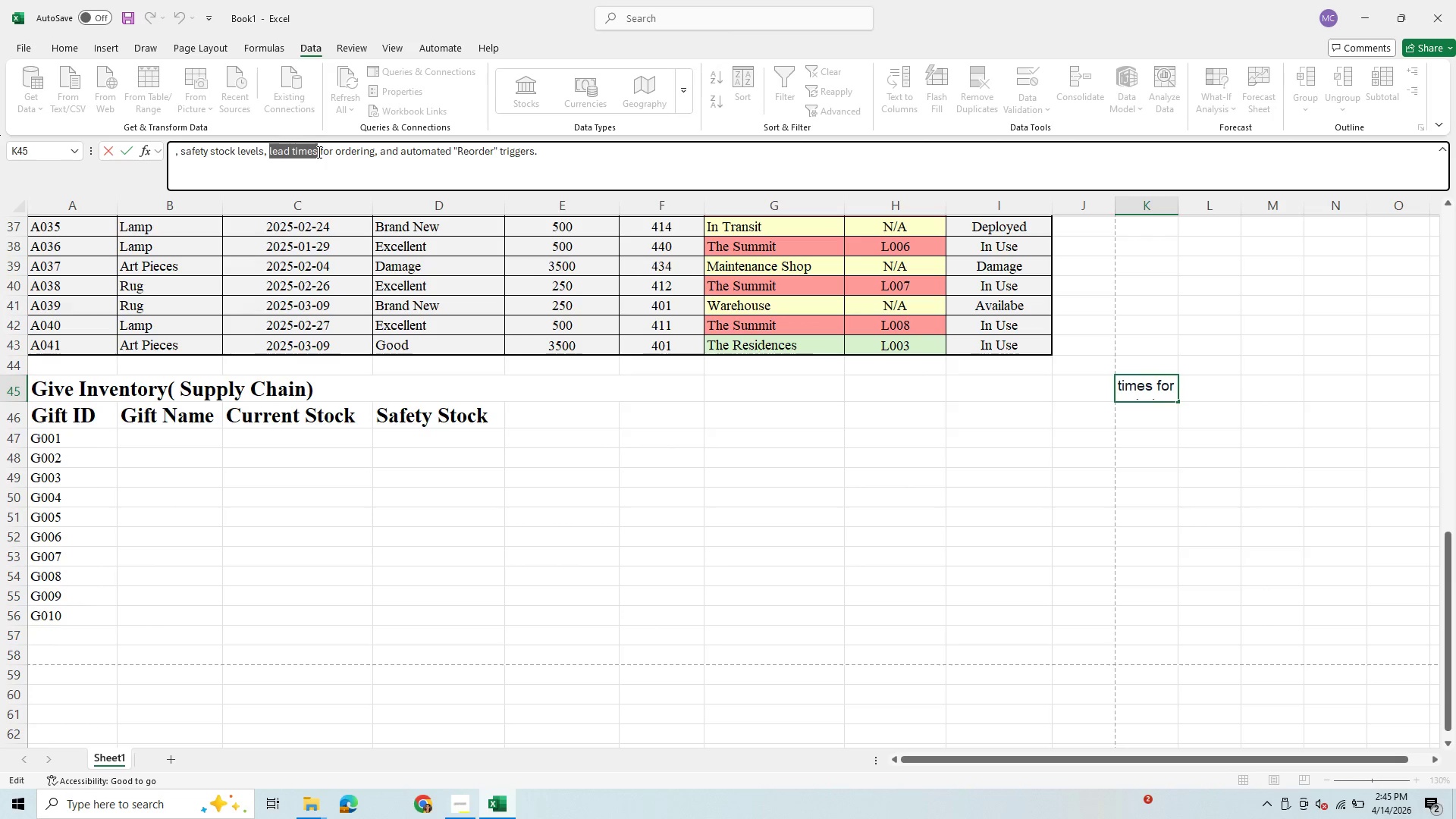 
key(Control+C)
 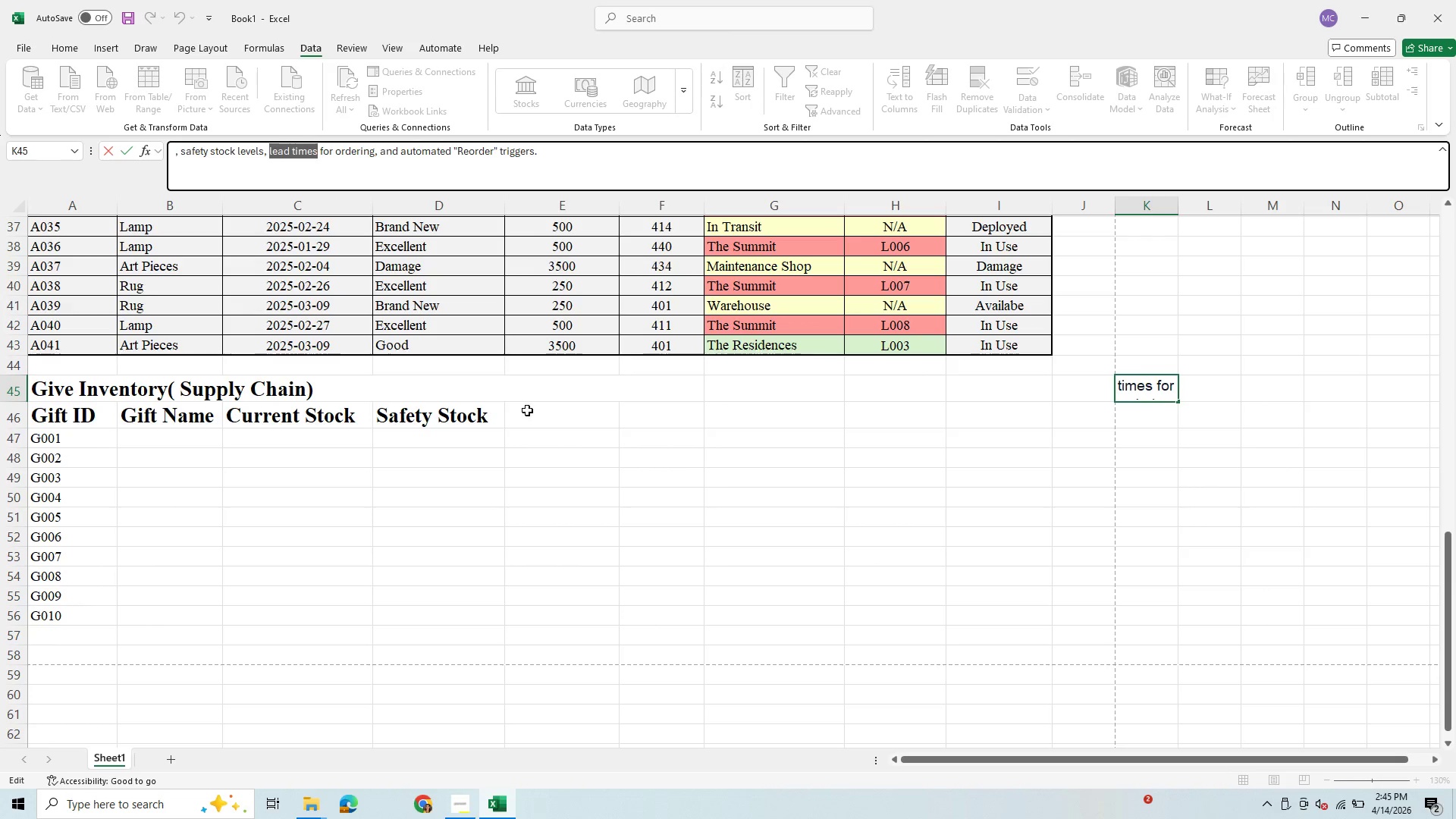 
left_click([528, 412])
 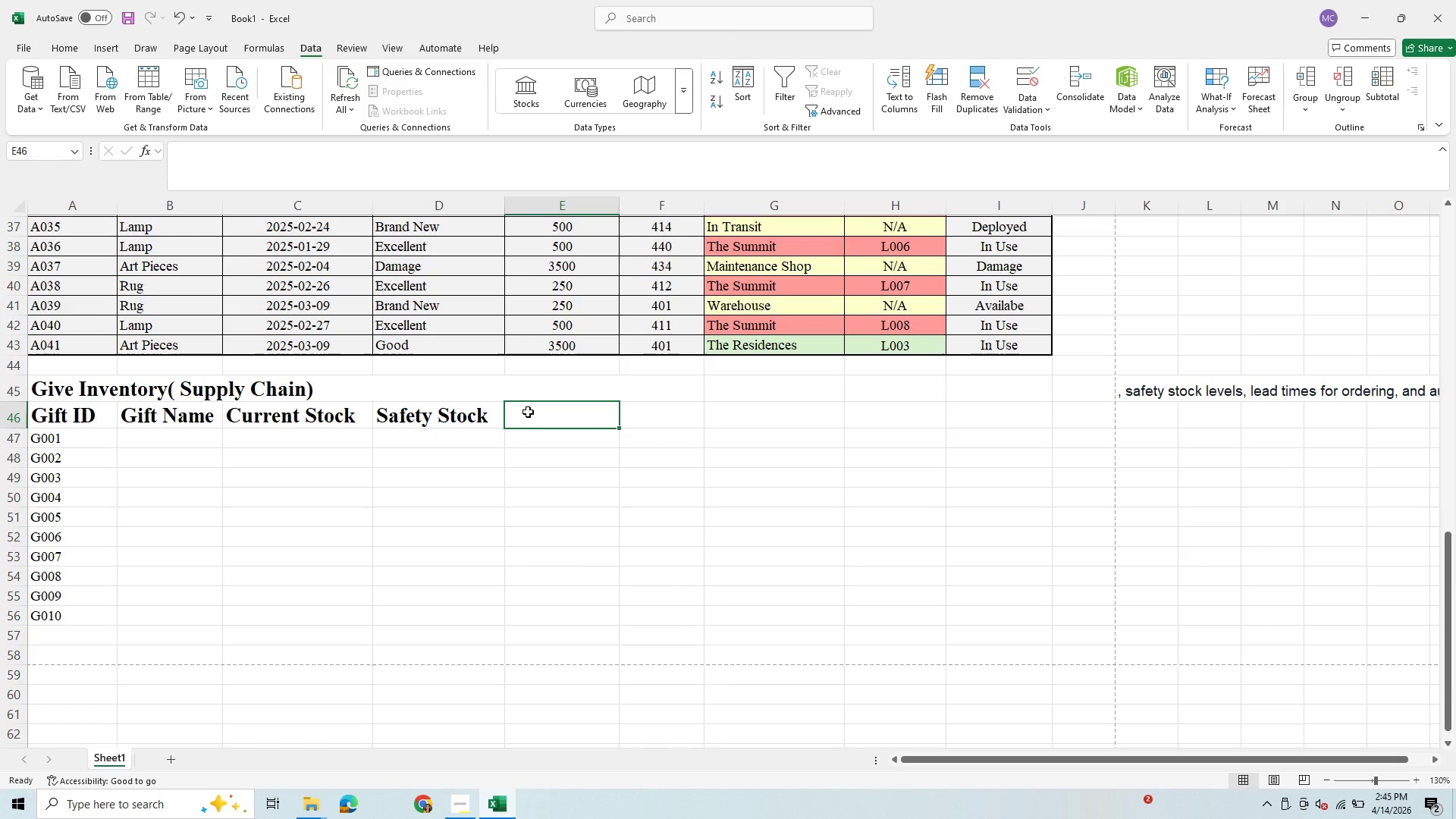 
key(Control+V)
 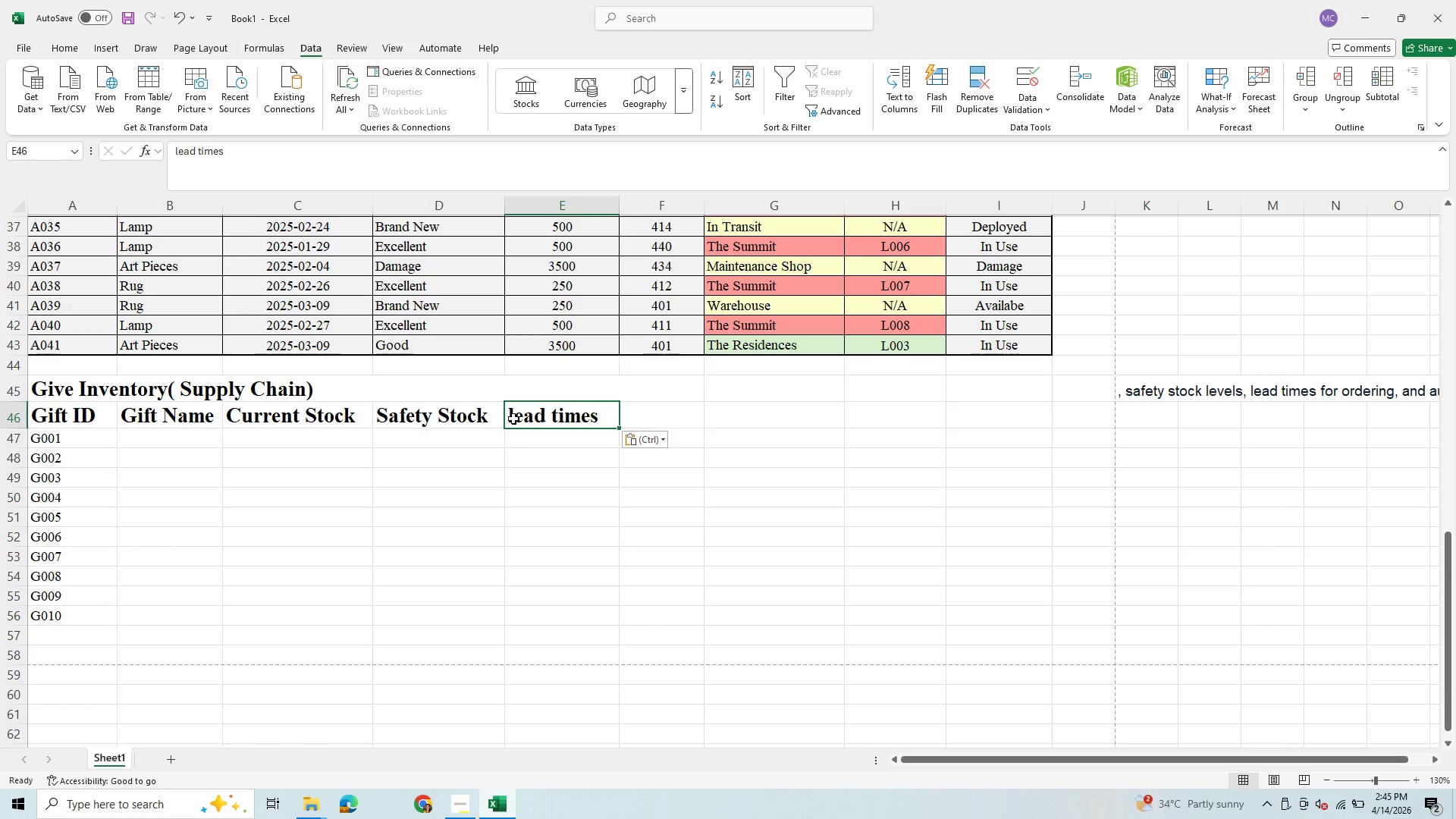 
left_click([513, 416])
 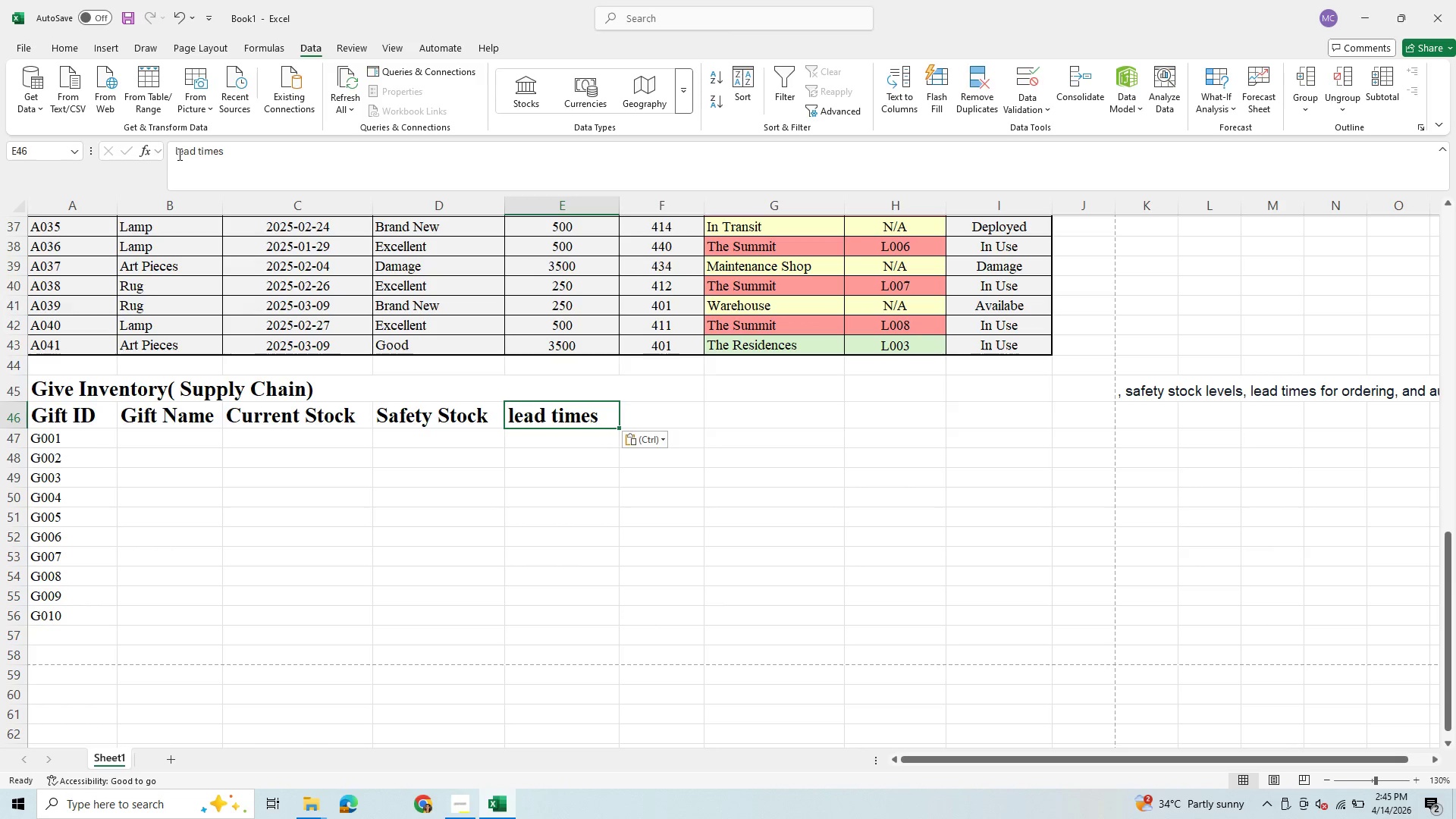 
left_click([178, 154])
 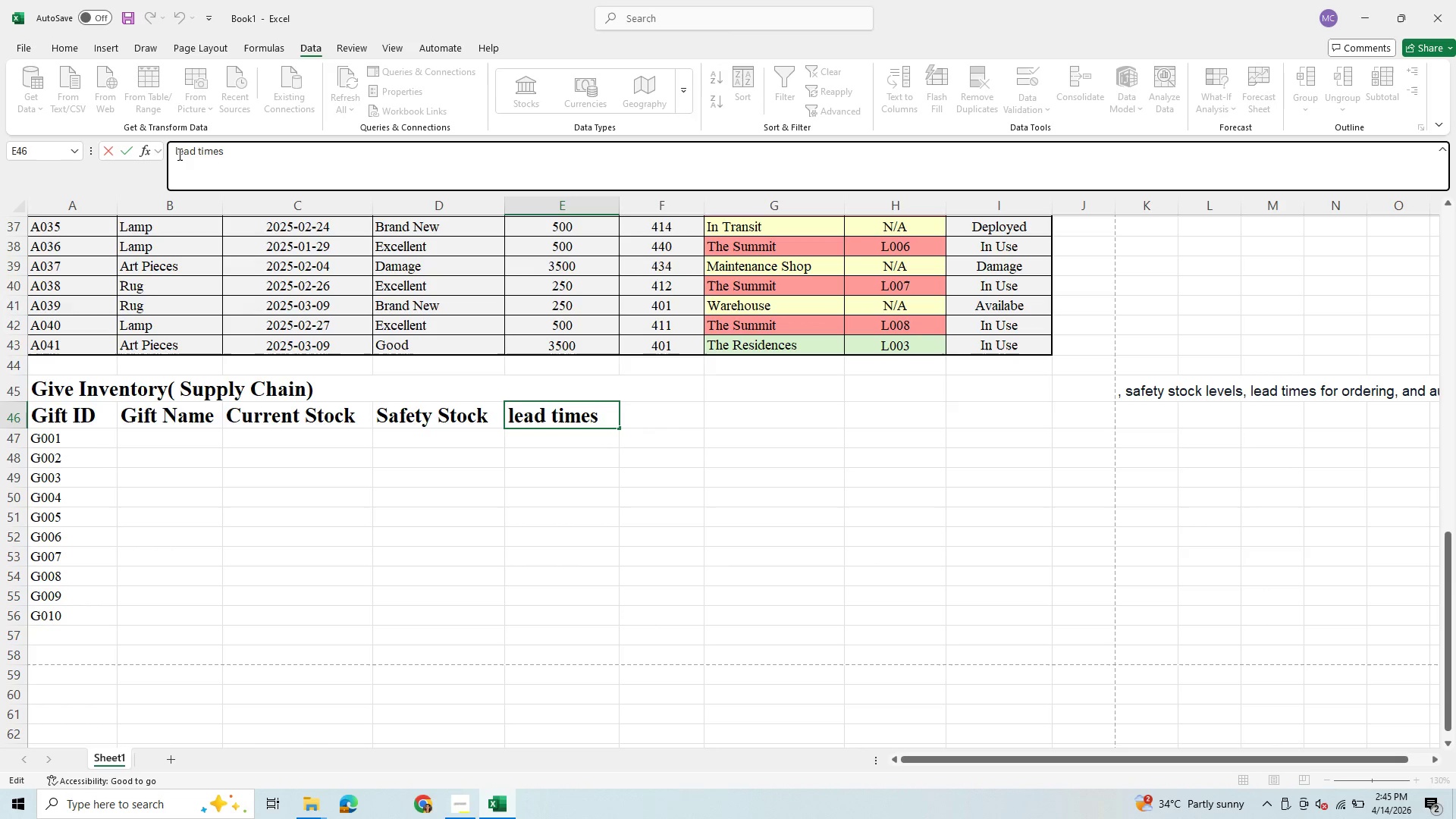 
key(Backspace)
 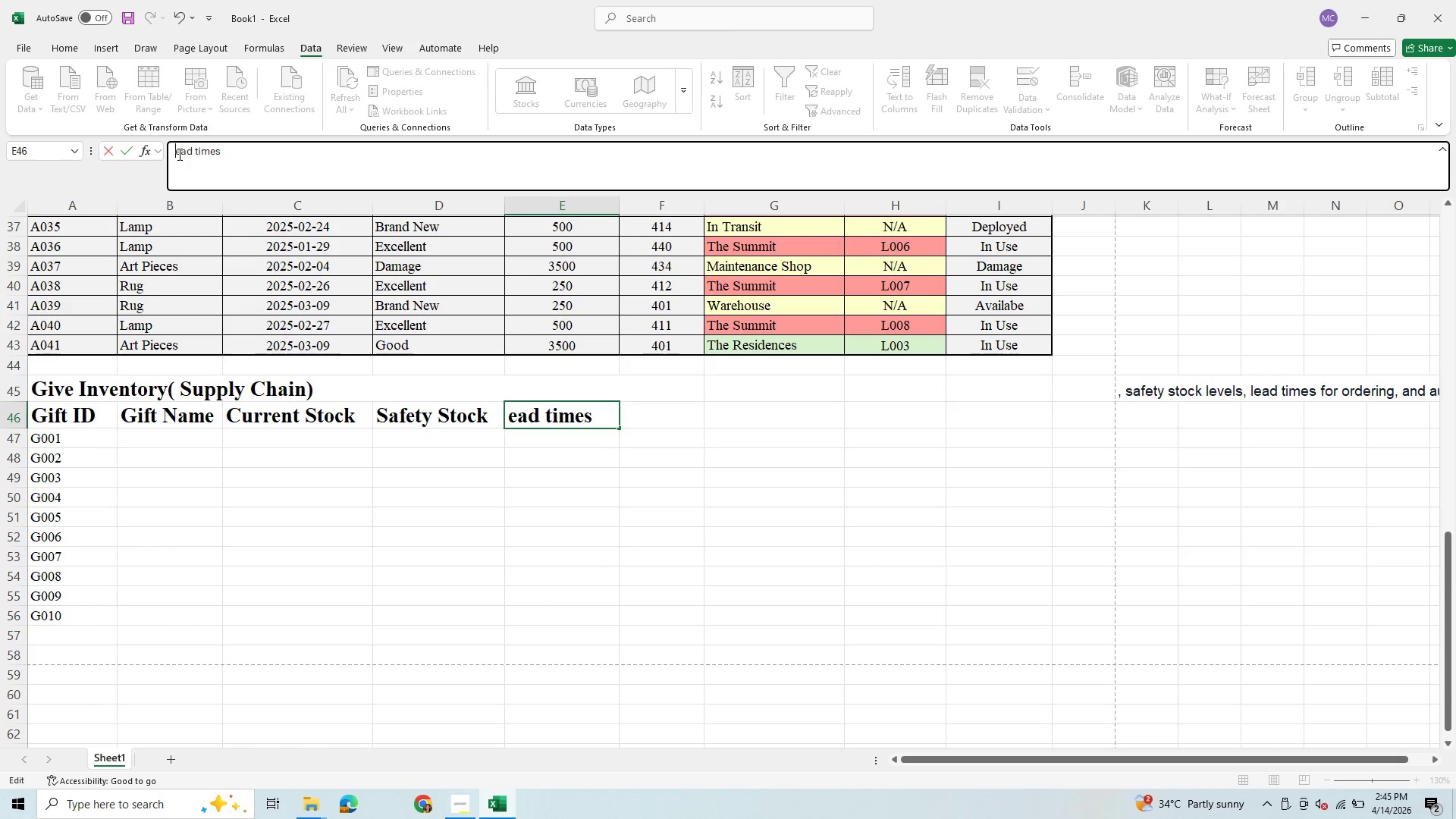 
key(CapsLock)
 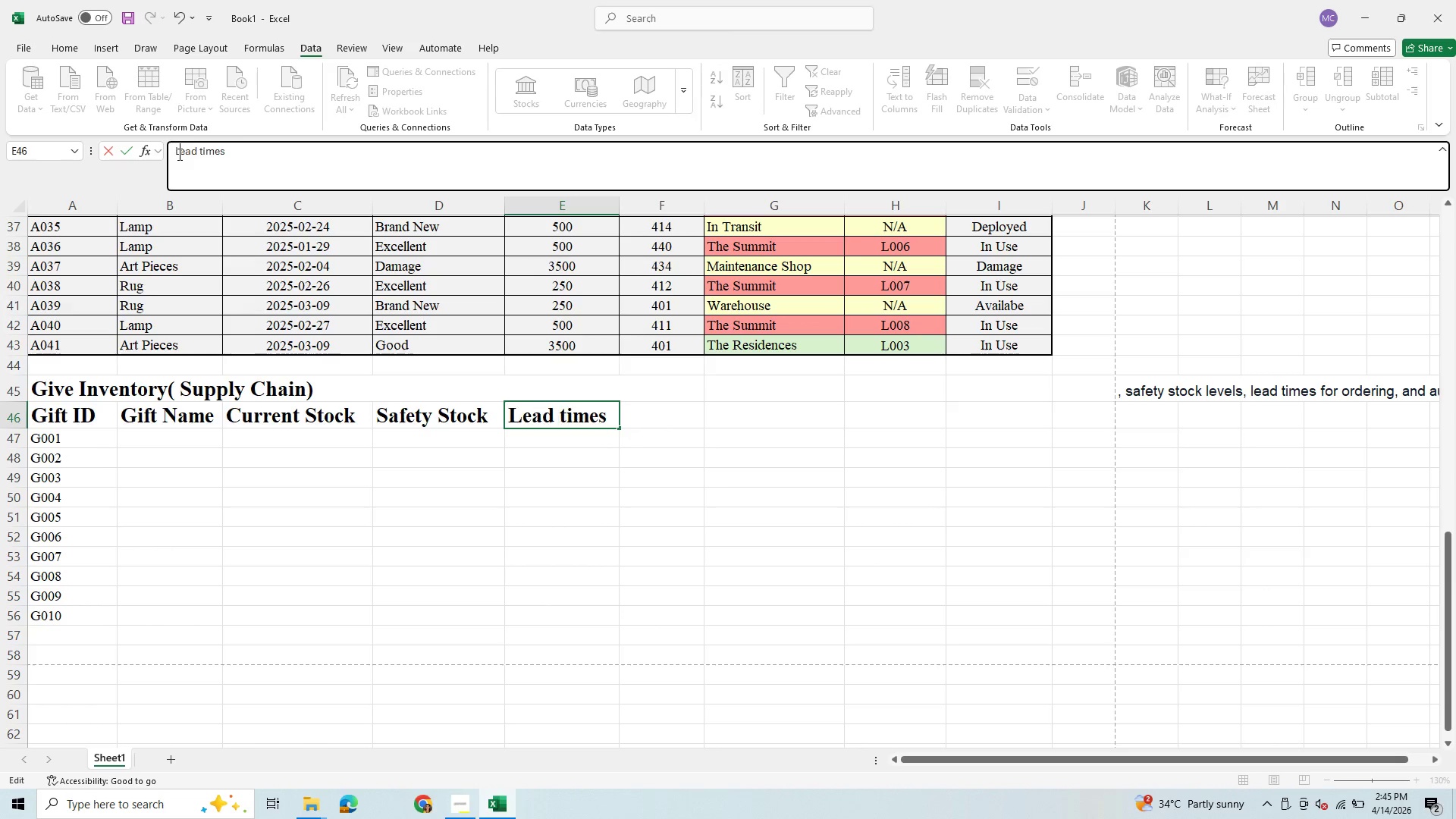 
key(L)
 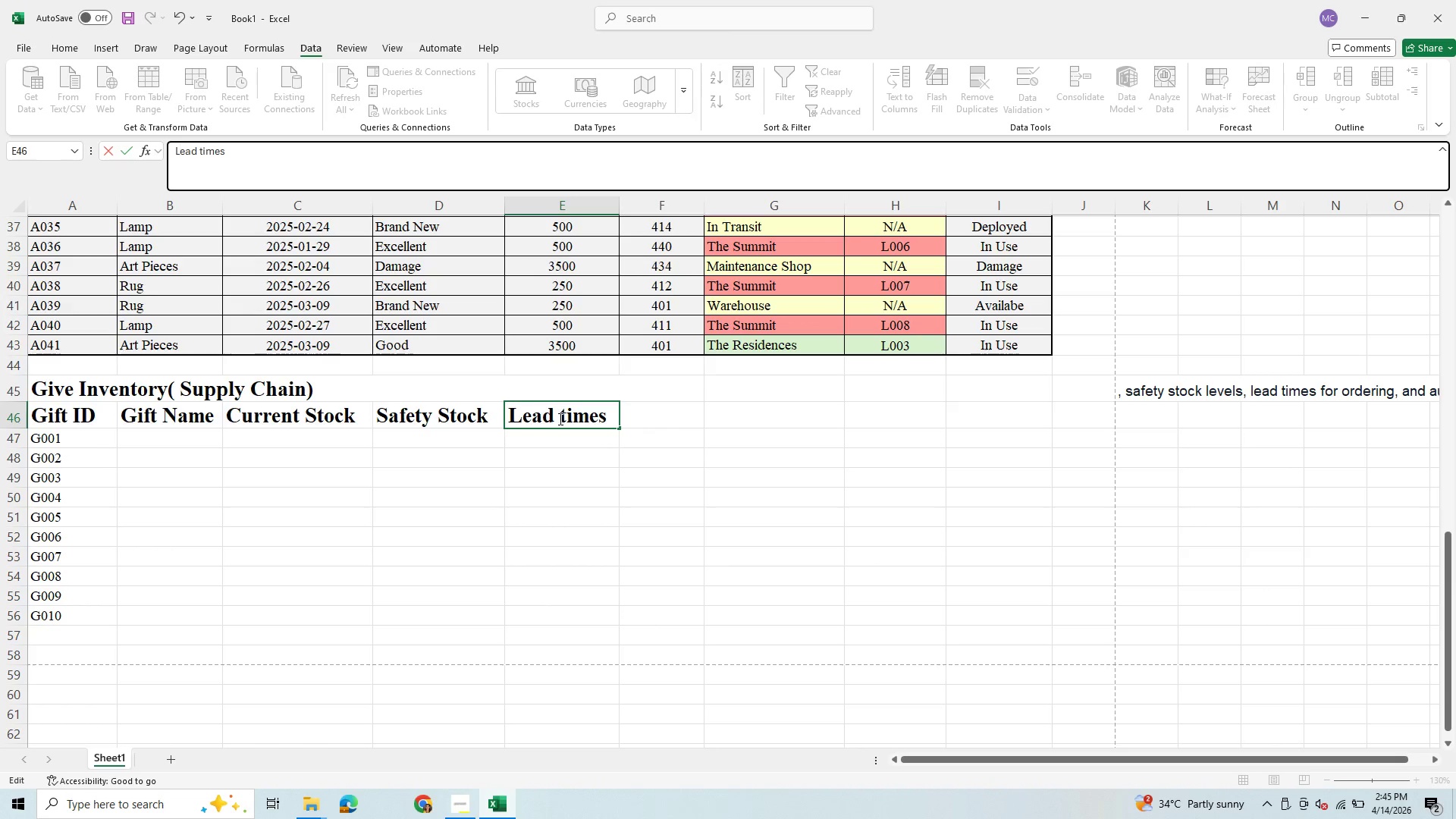 
left_click([567, 418])
 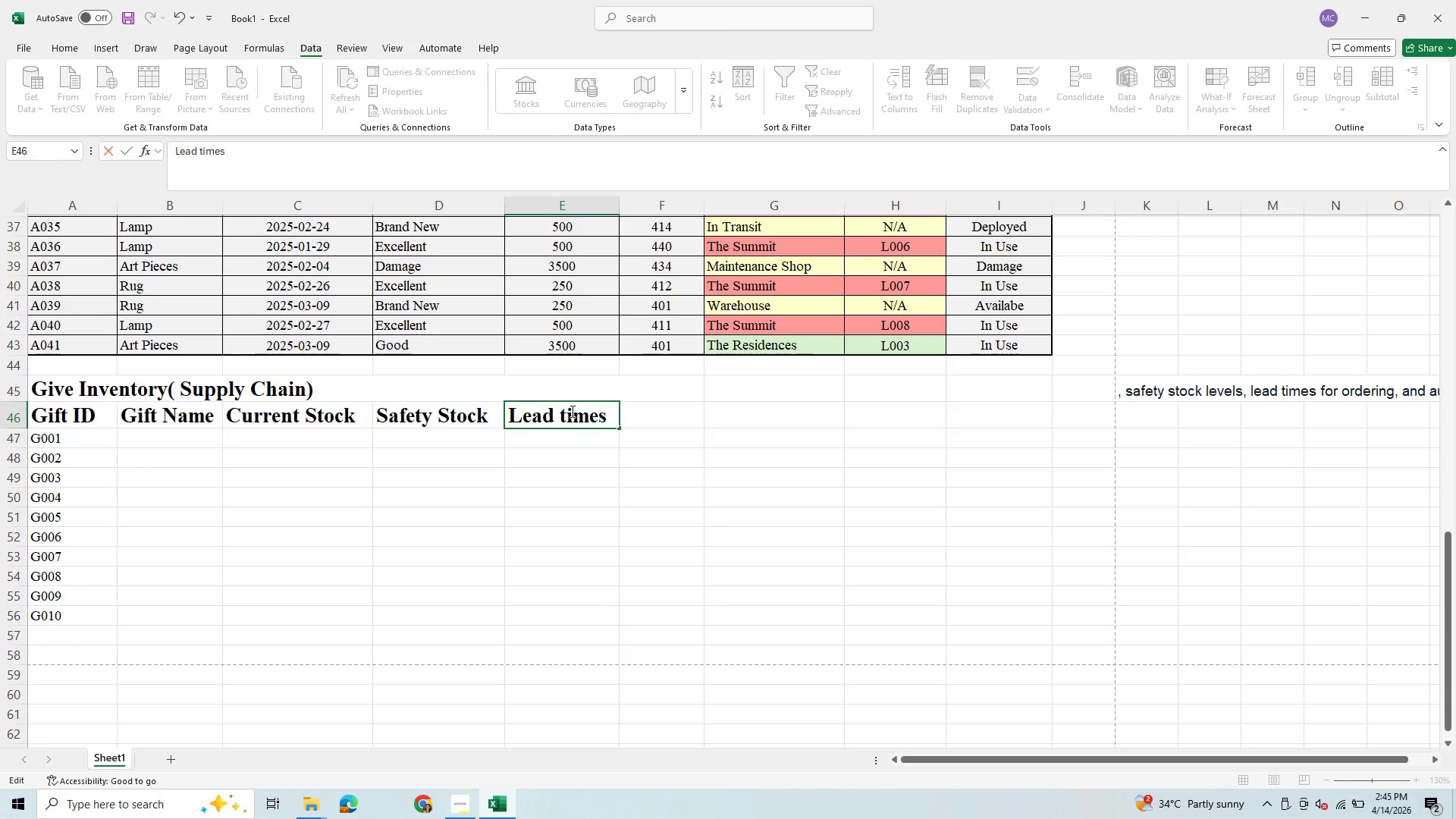 
key(Backspace)
 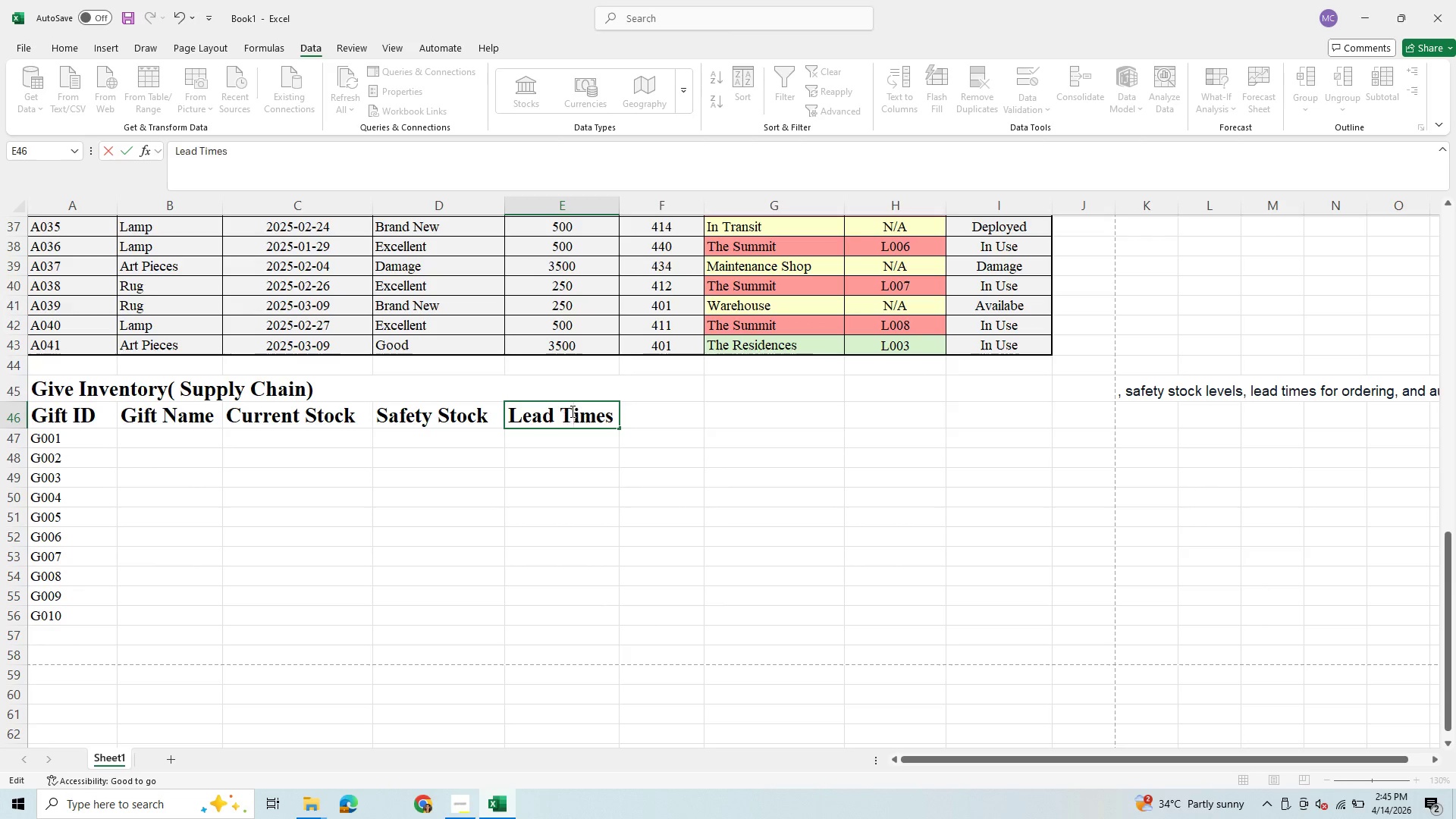 
key(T)
 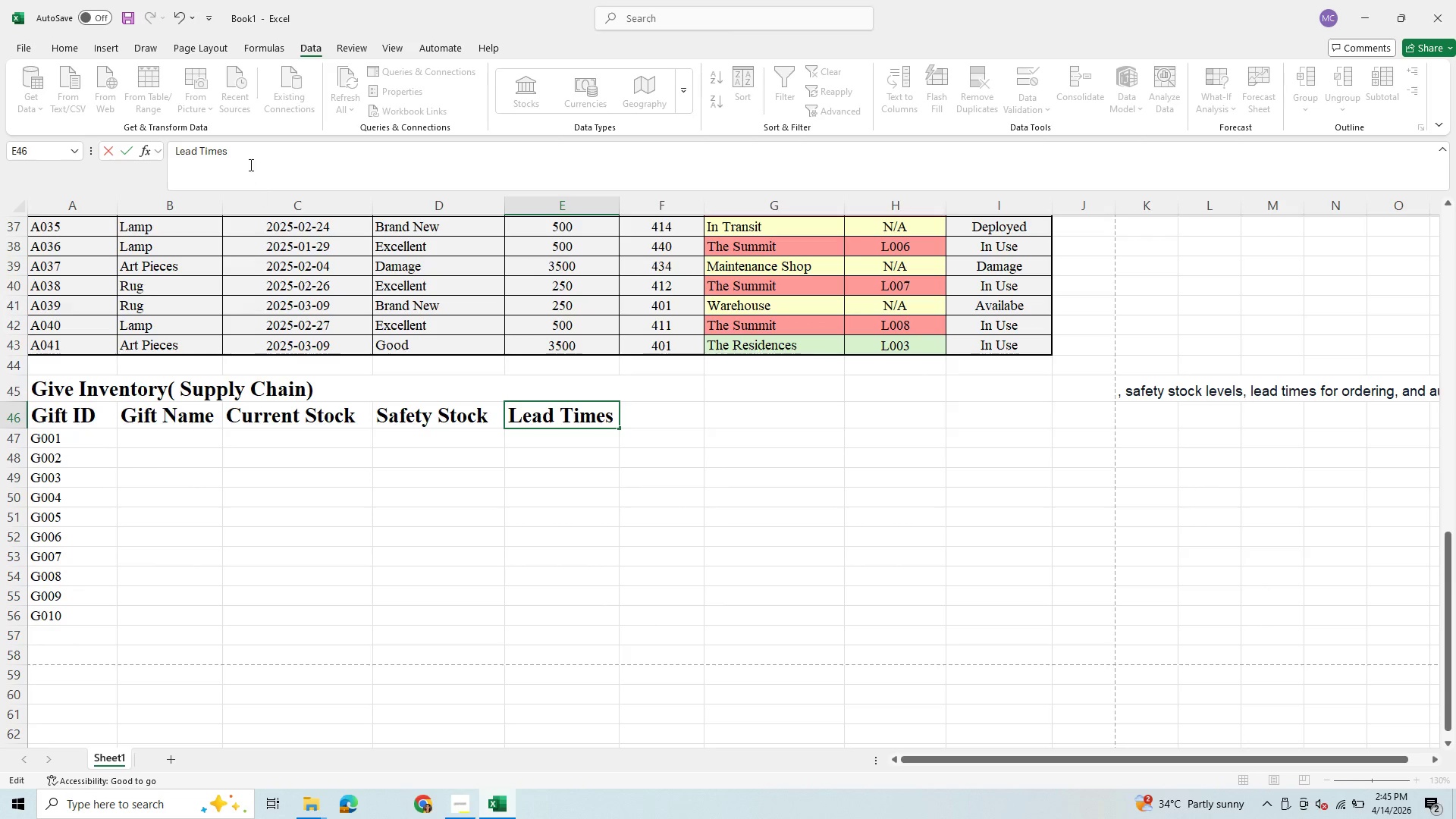 
left_click([253, 160])
 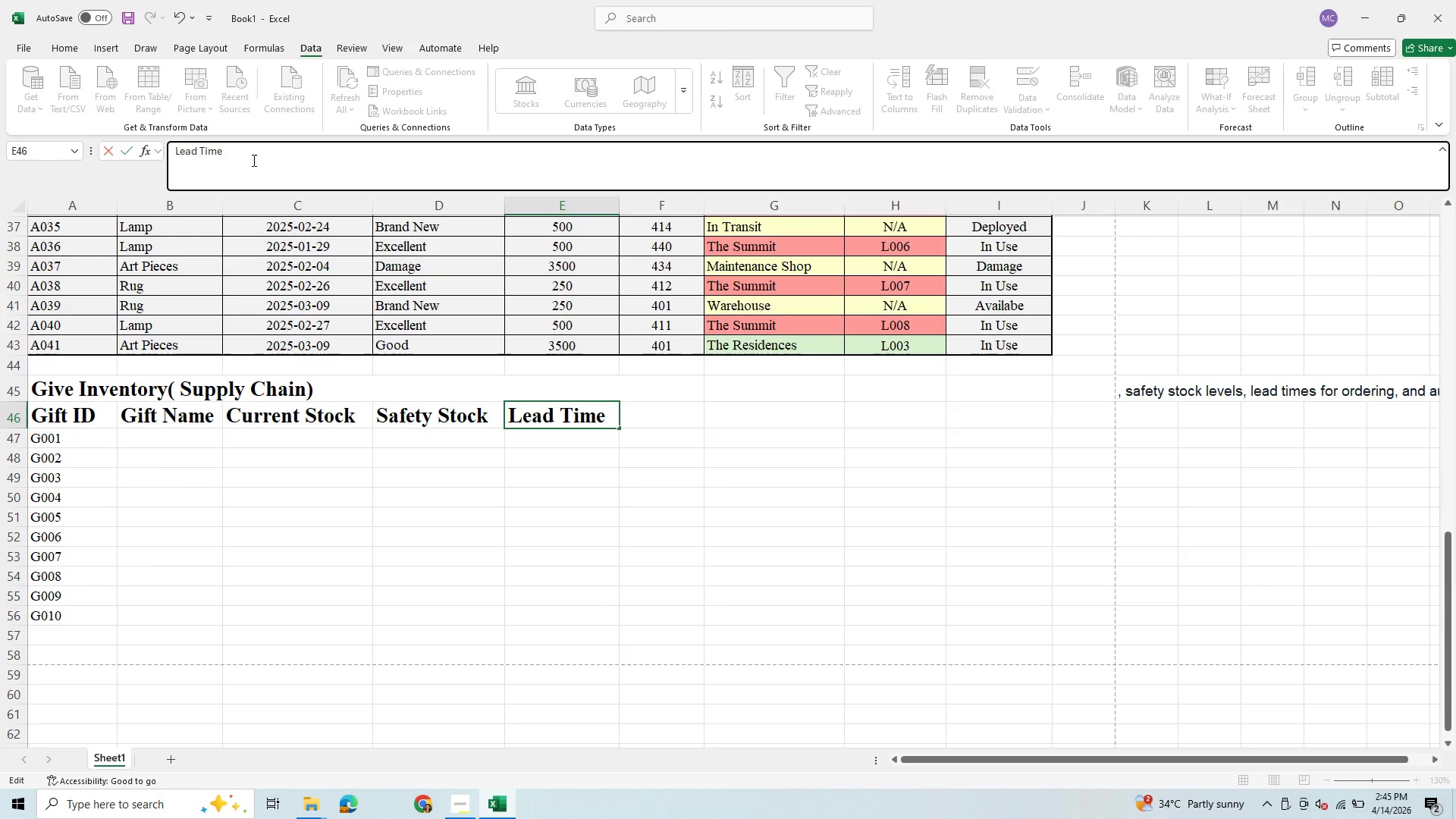 
key(Backspace)
 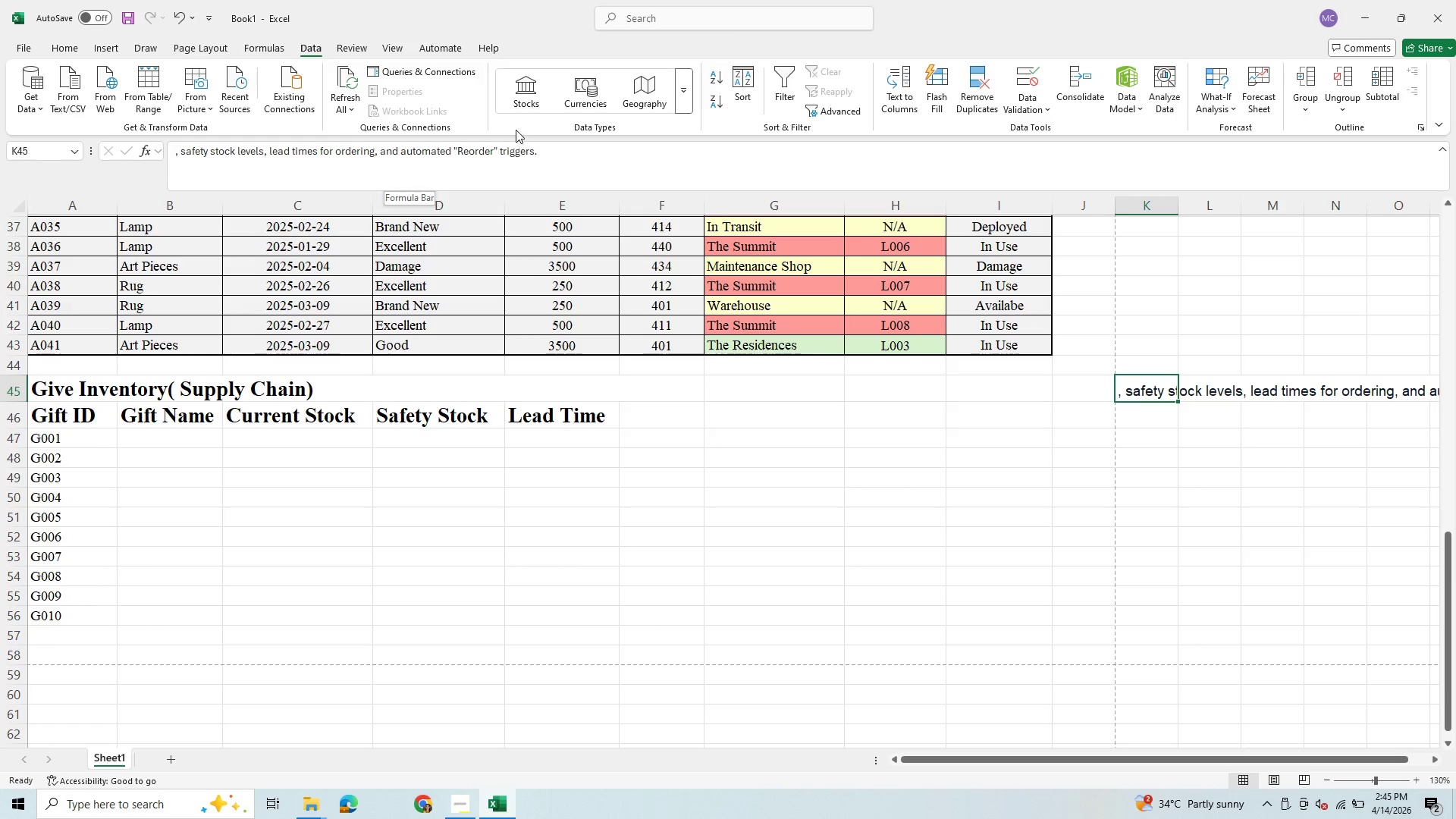 
wait(27.11)
 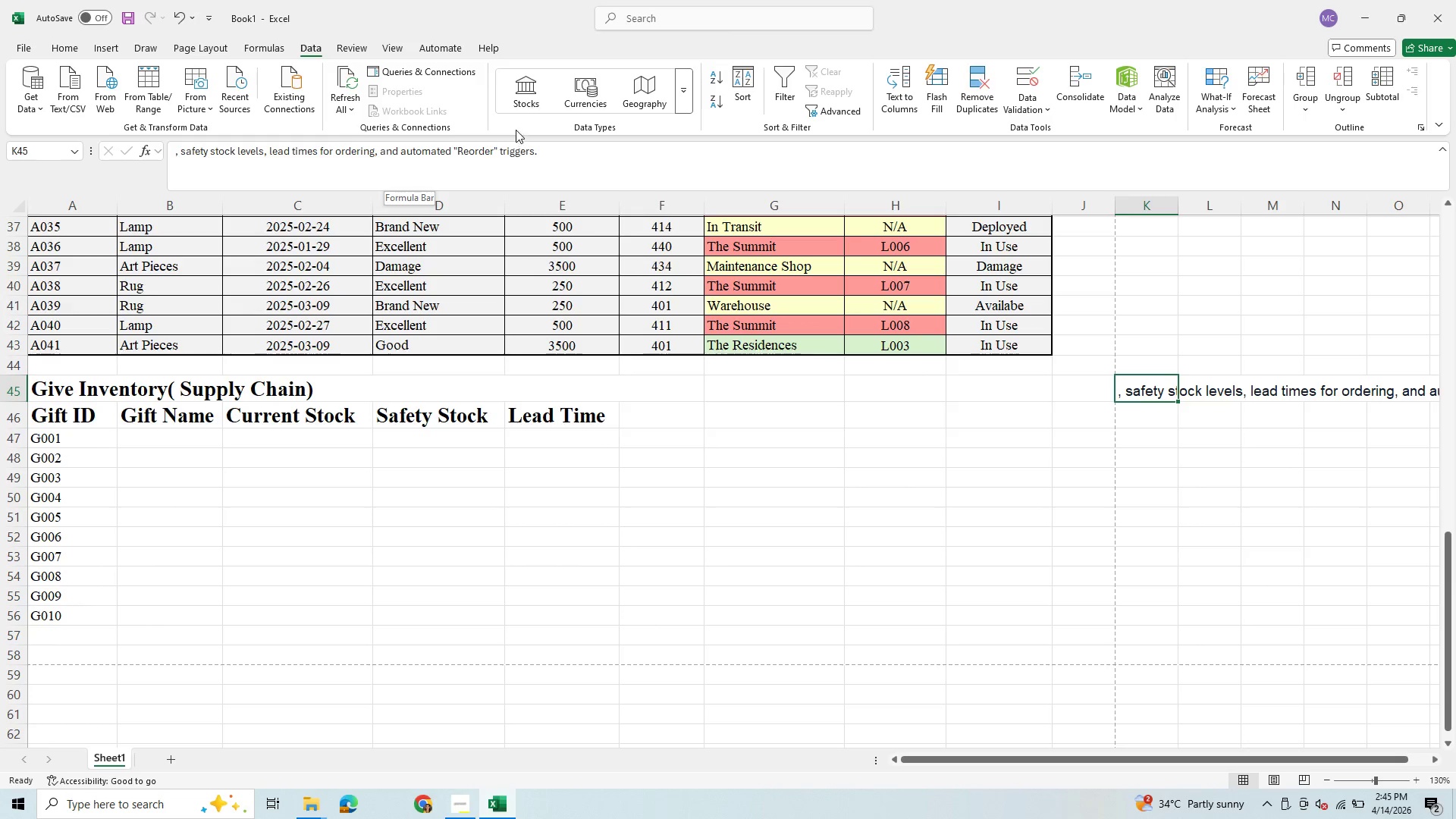 
left_click_drag(start_coordinate=[458, 150], to_coordinate=[493, 153])
 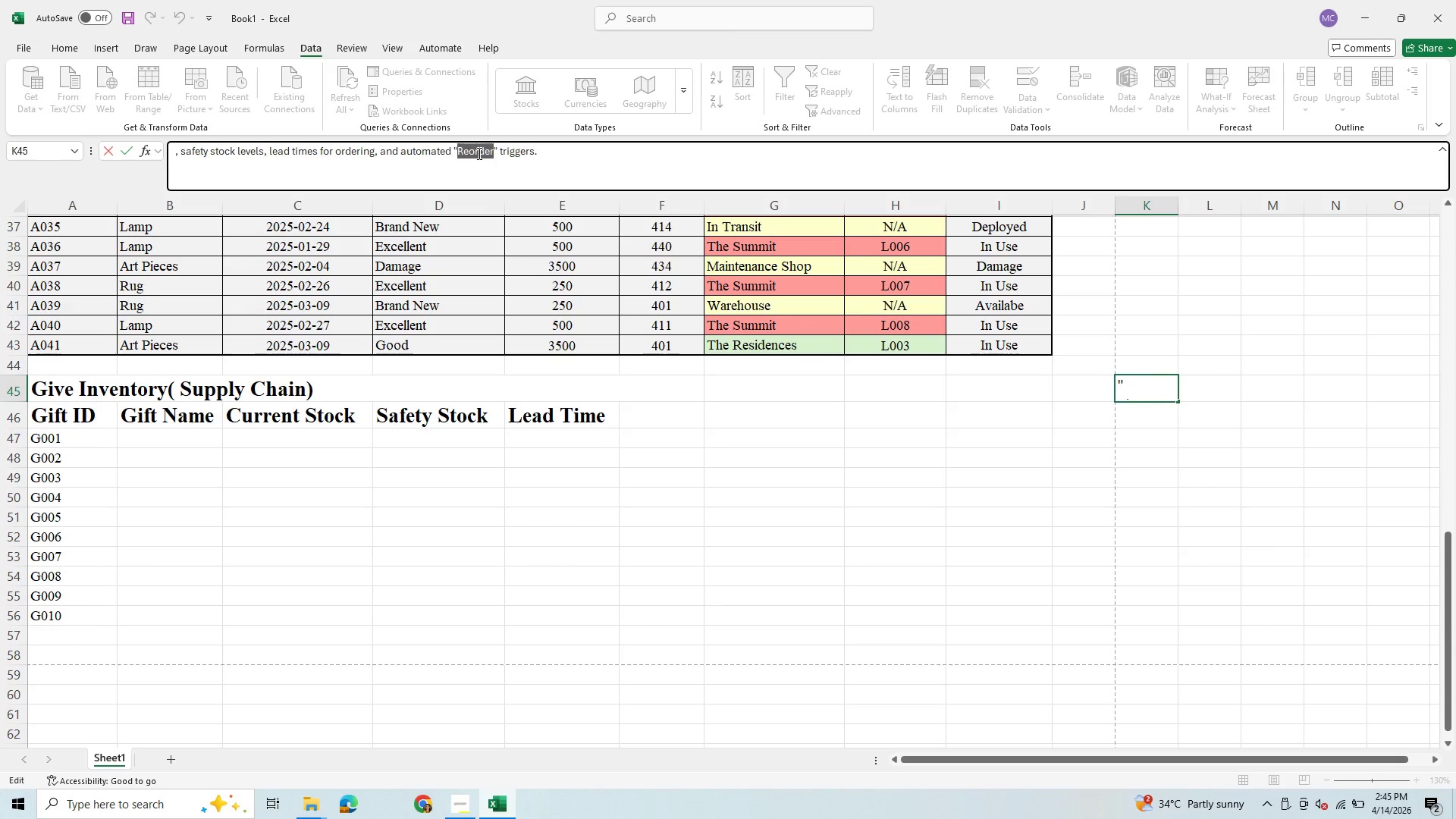 
key(Control+C)
 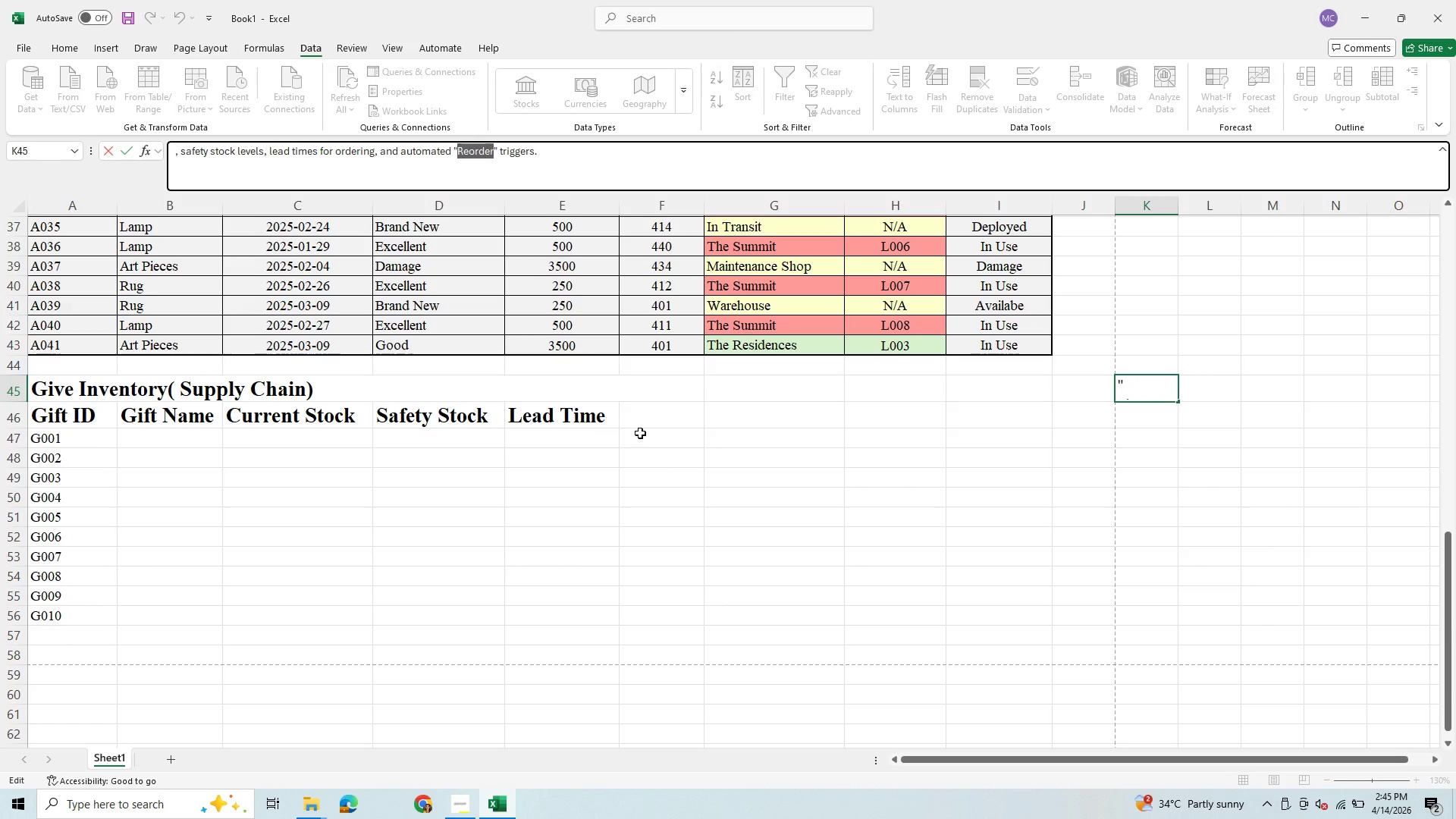 
wait(5.17)
 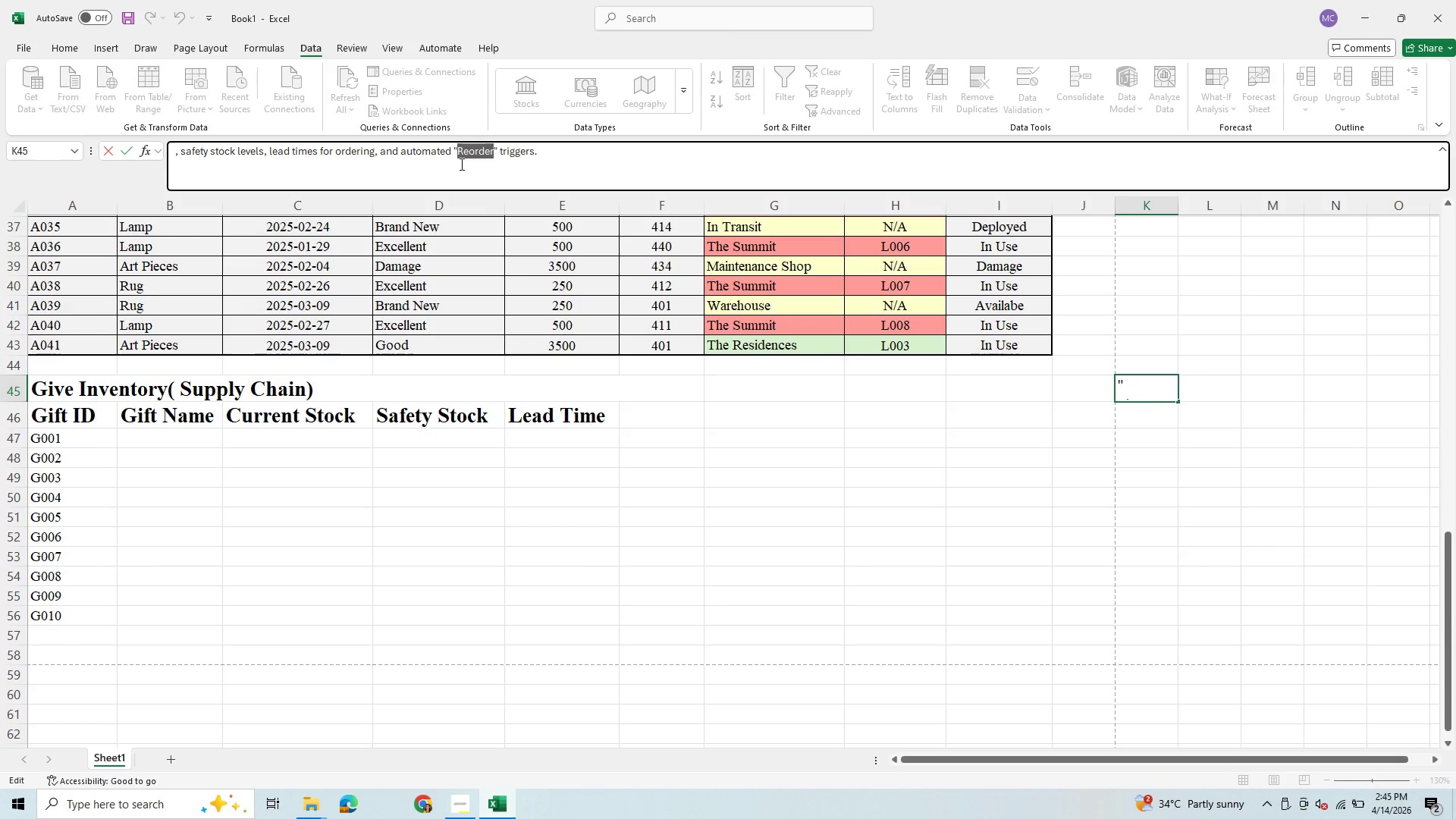 
key(Control+V)
 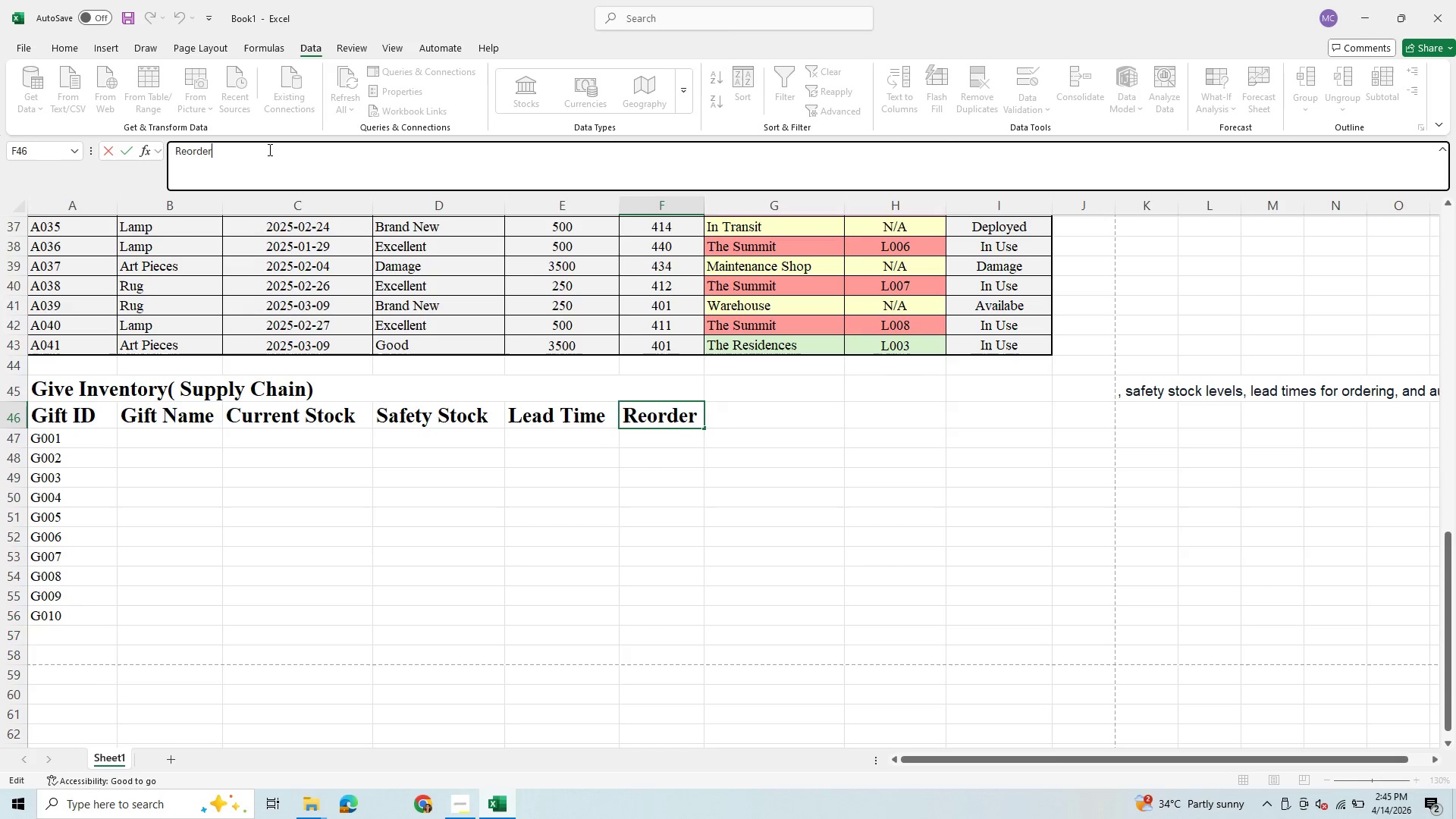 
type( Level)
 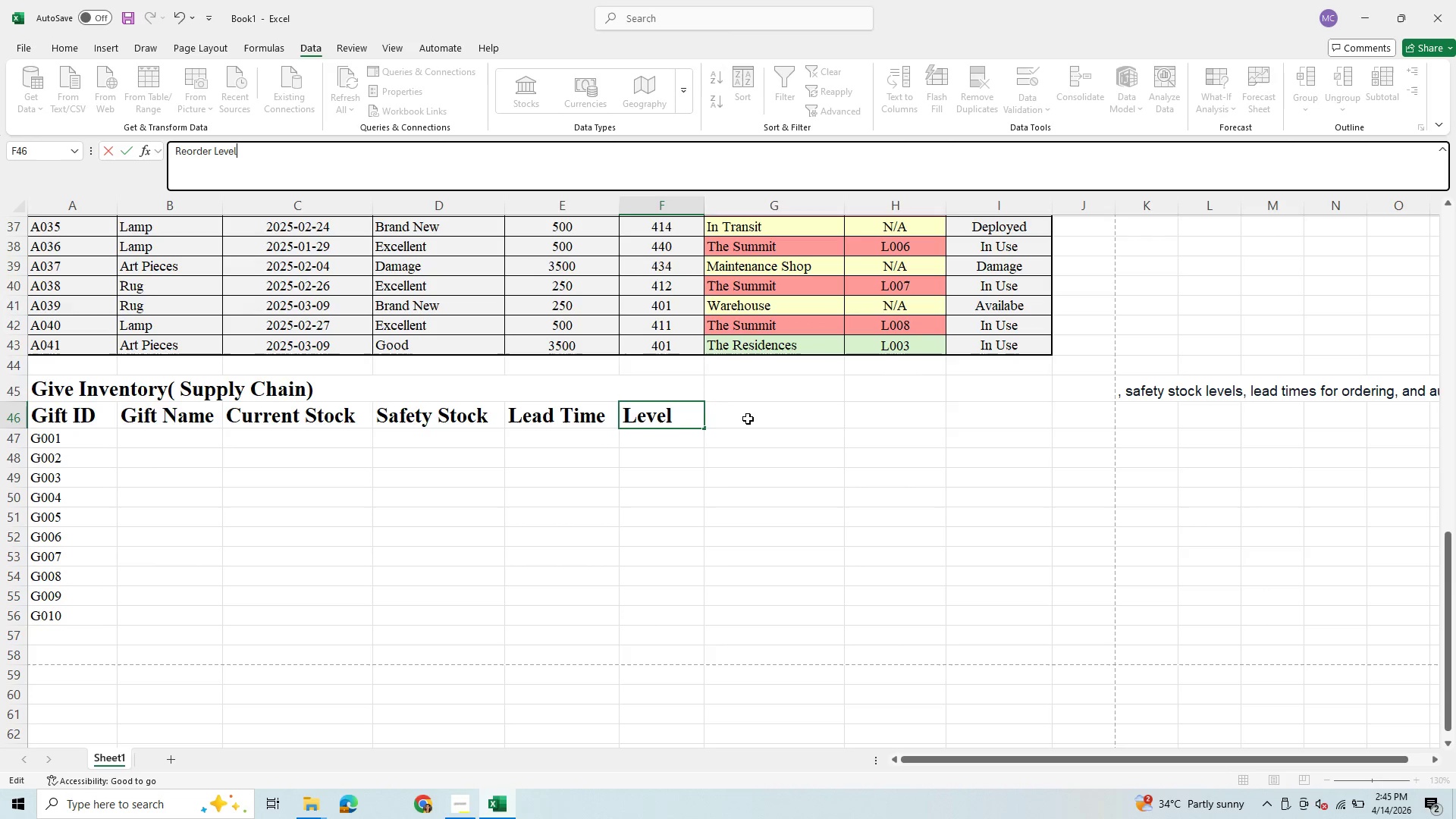 
left_click([751, 416])
 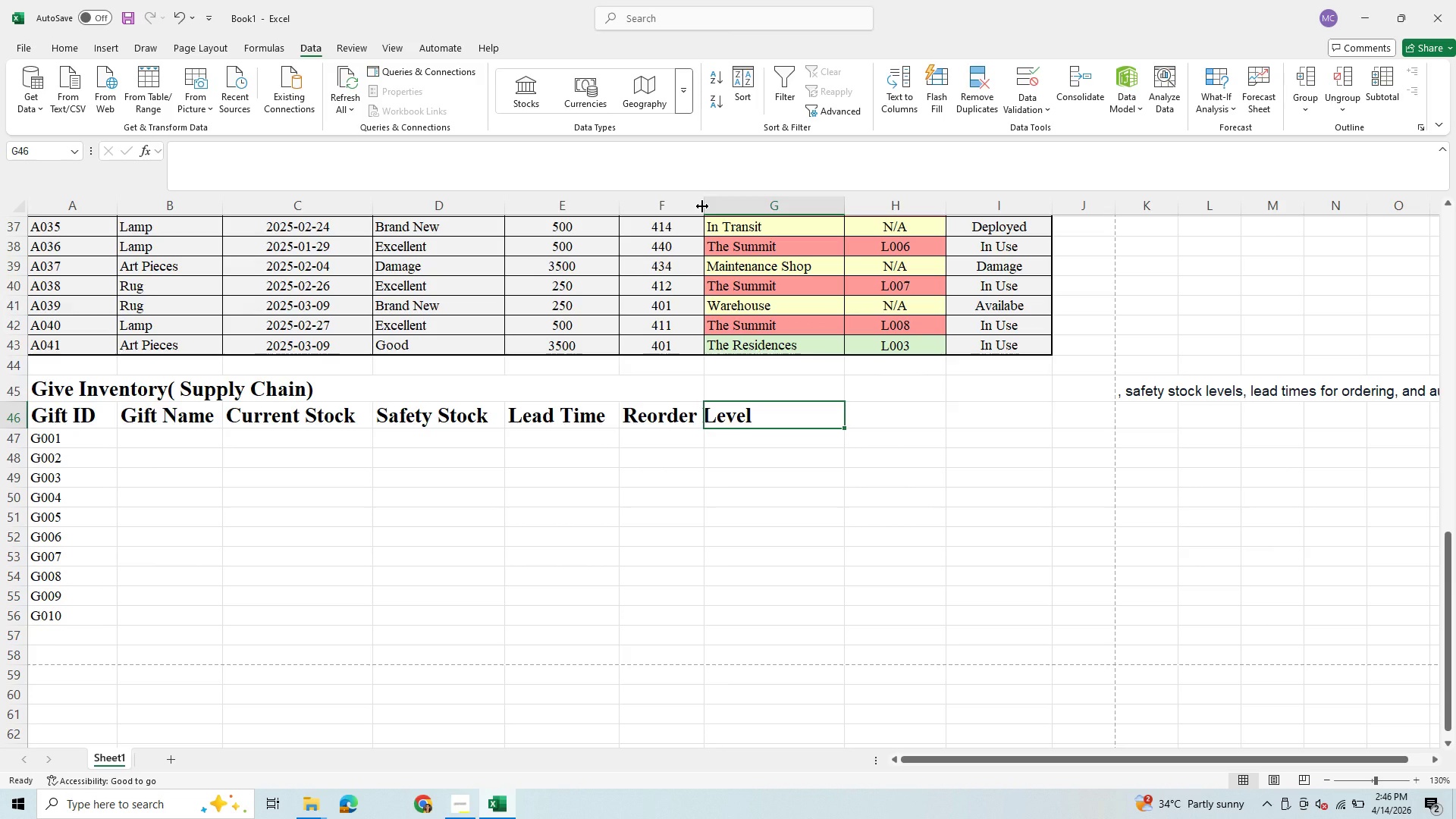 
left_click_drag(start_coordinate=[702, 206], to_coordinate=[752, 210])
 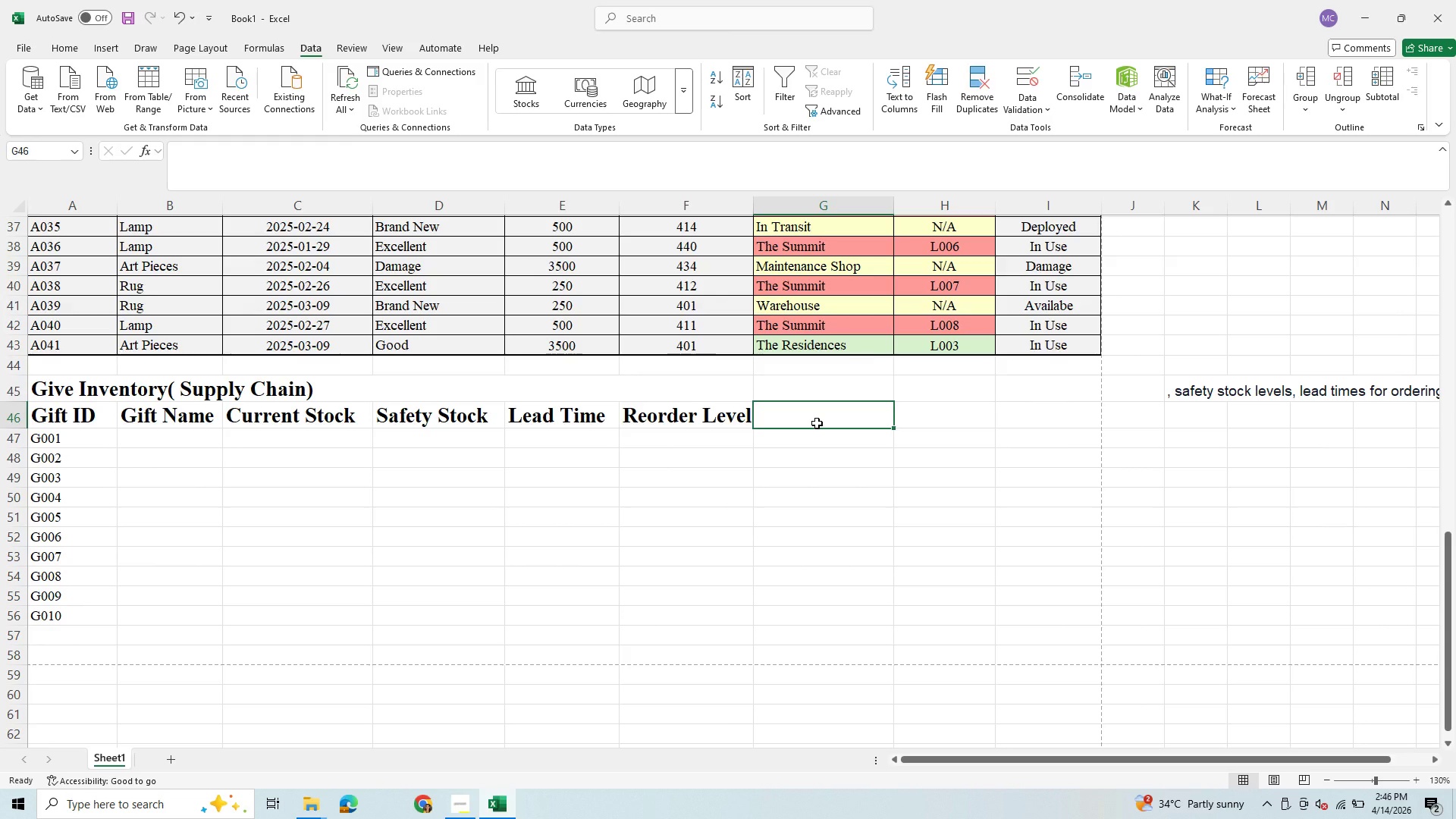 
wait(19.92)
 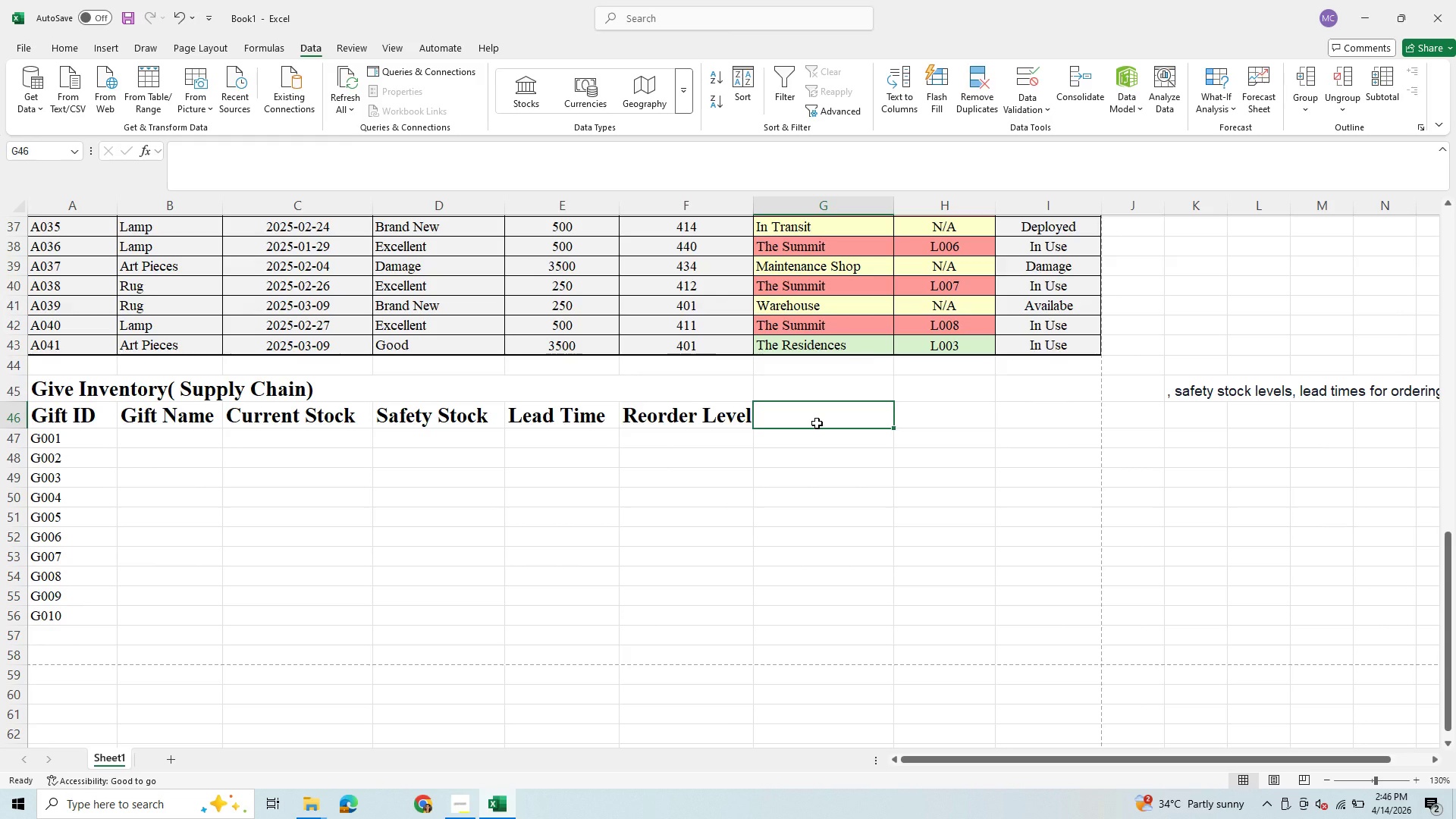 
double_click([806, 410])
 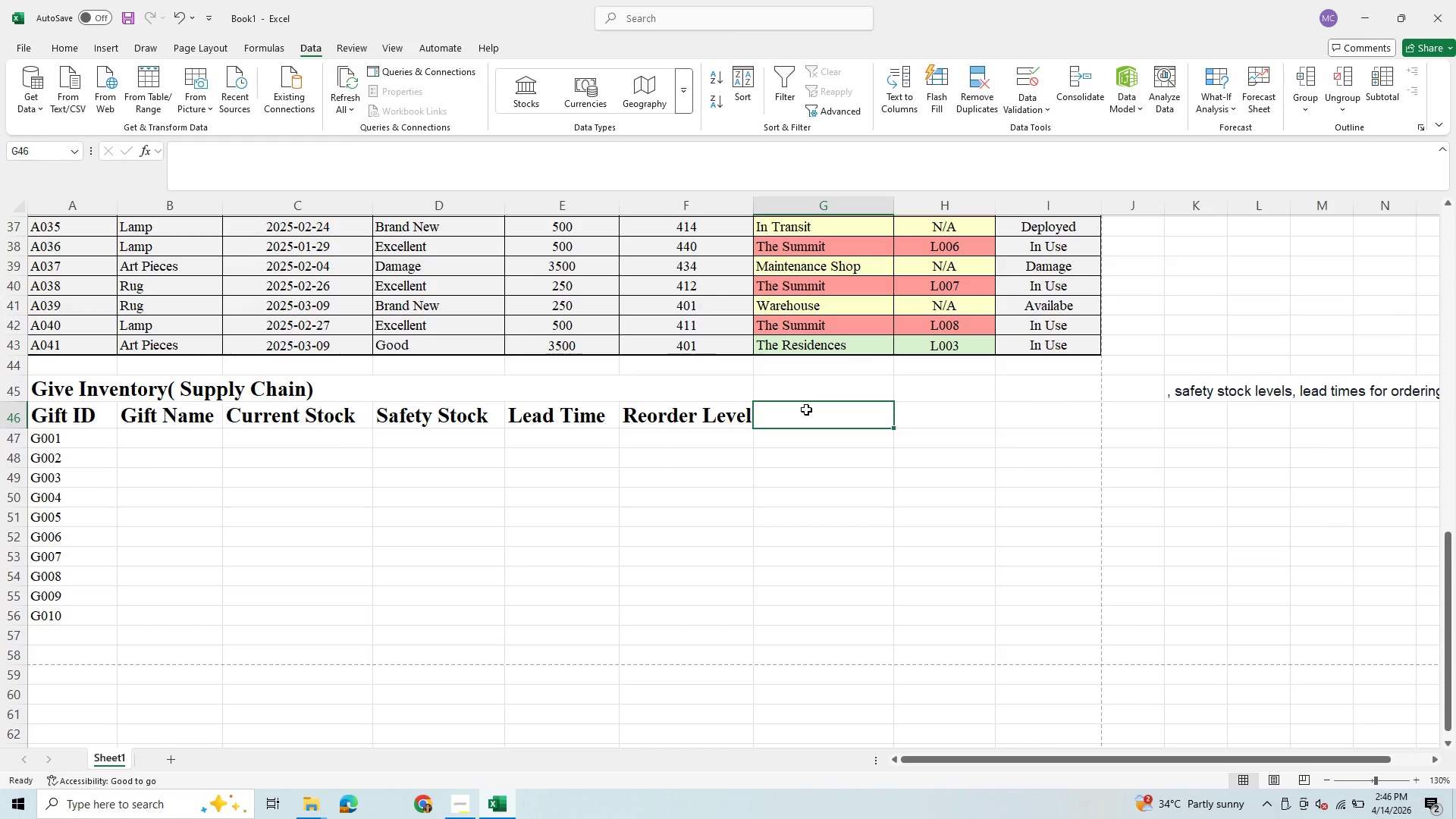 
type(Sta)
key(Backspace)
key(Backspace)
key(Backspace)
type(STA)
key(Backspace)
key(Backspace)
type(tatus)
 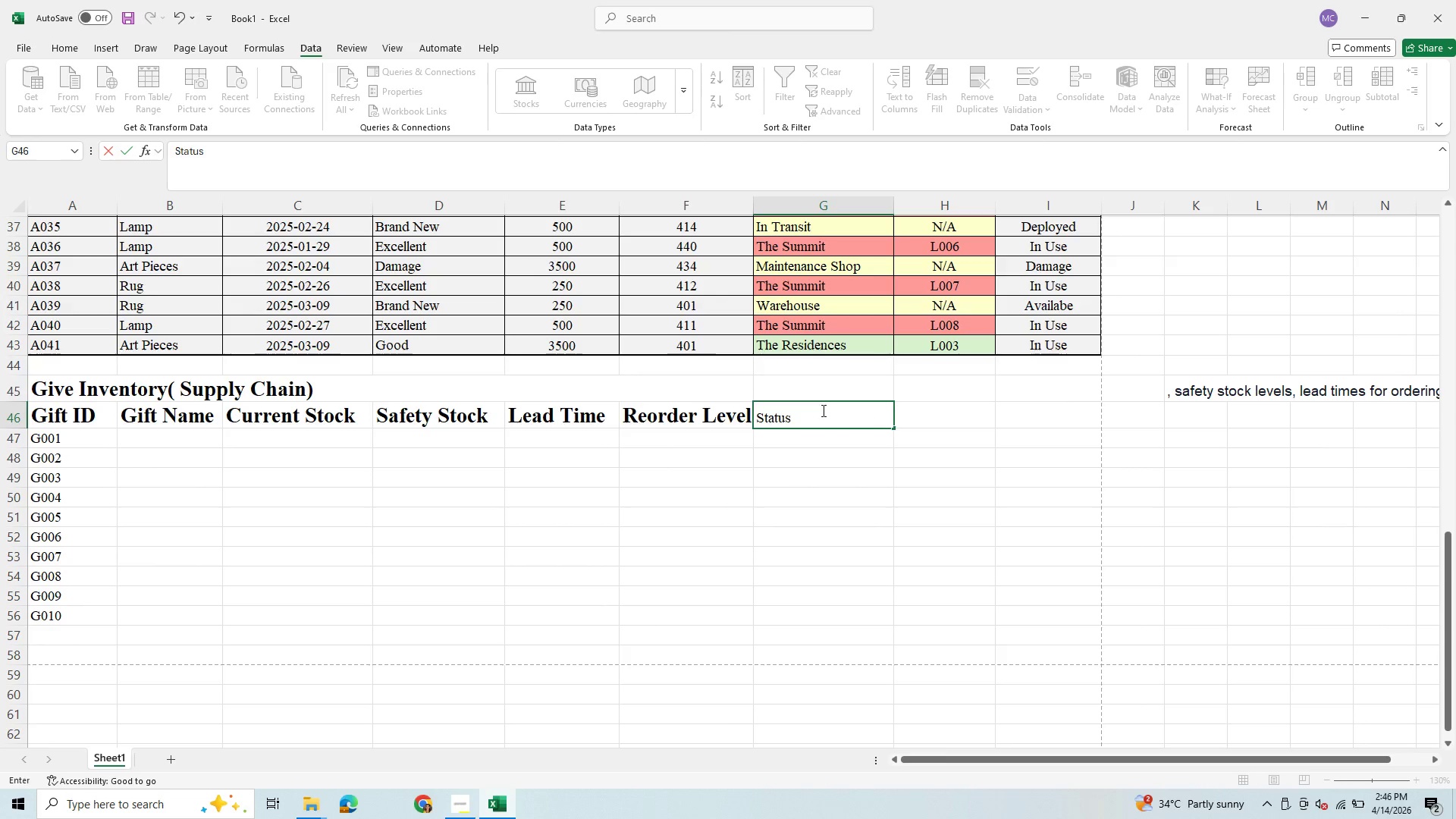 
left_click_drag(start_coordinate=[811, 415], to_coordinate=[743, 410])
 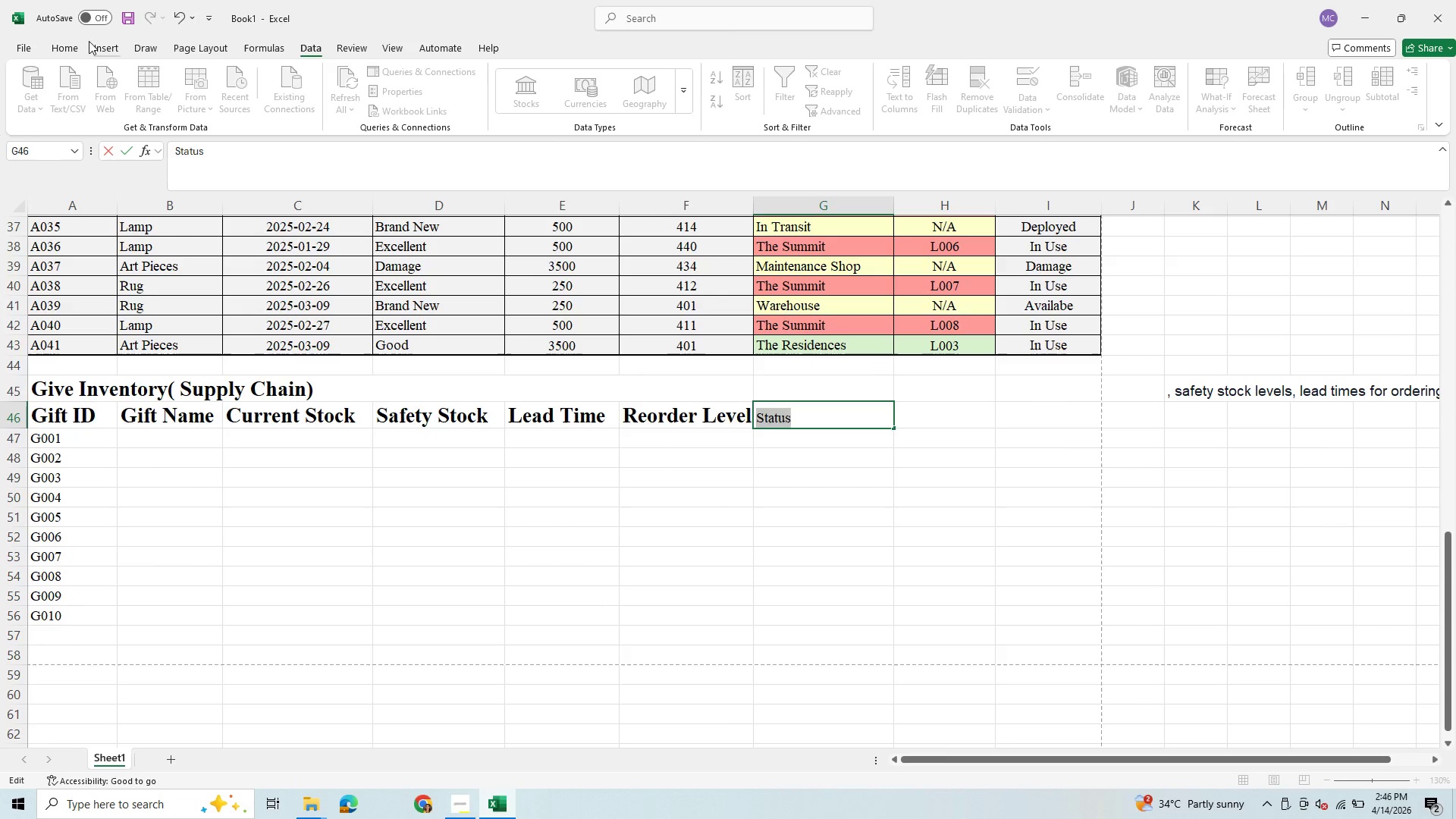 
left_click([60, 52])
 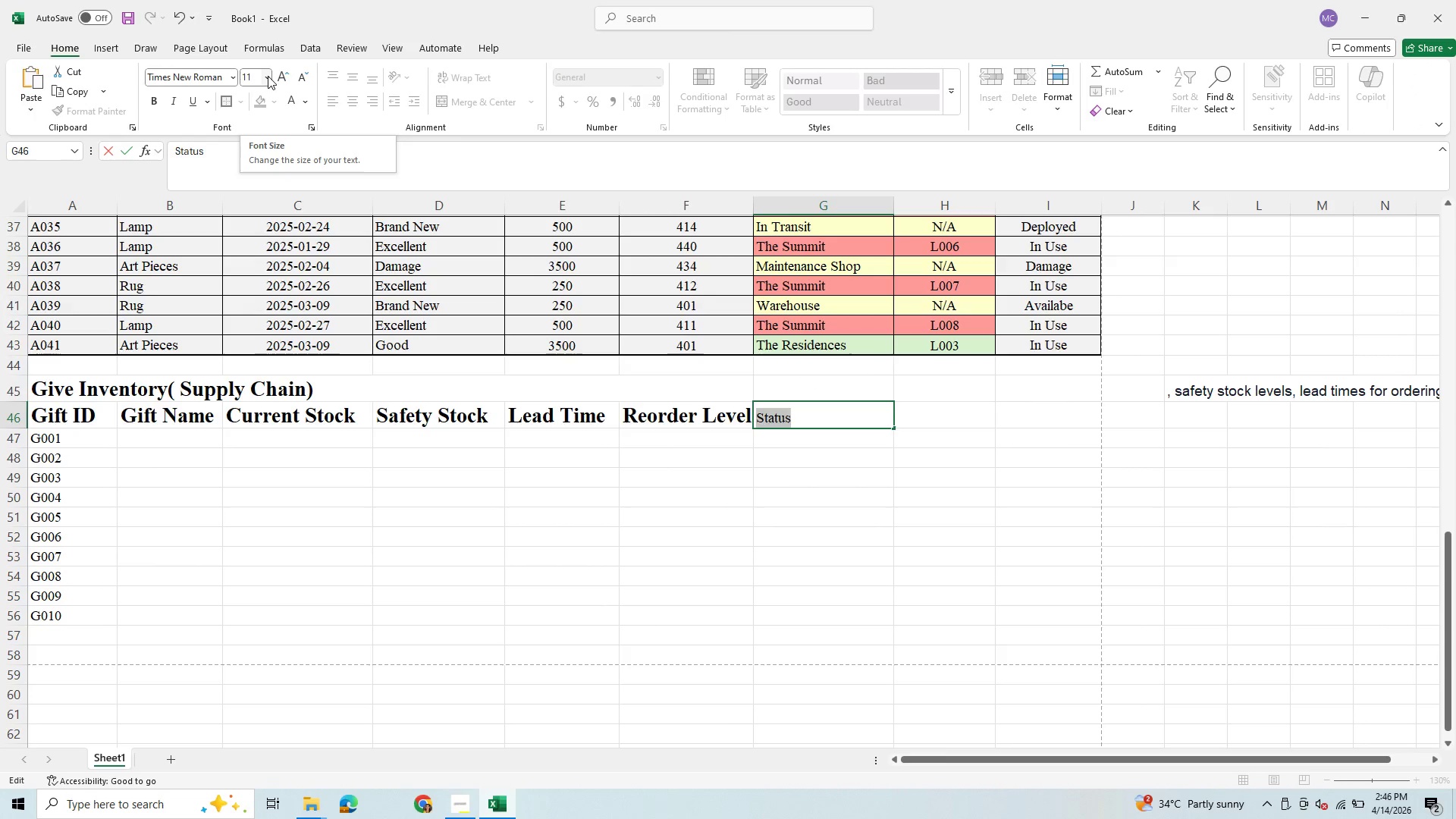 
left_click([268, 76])
 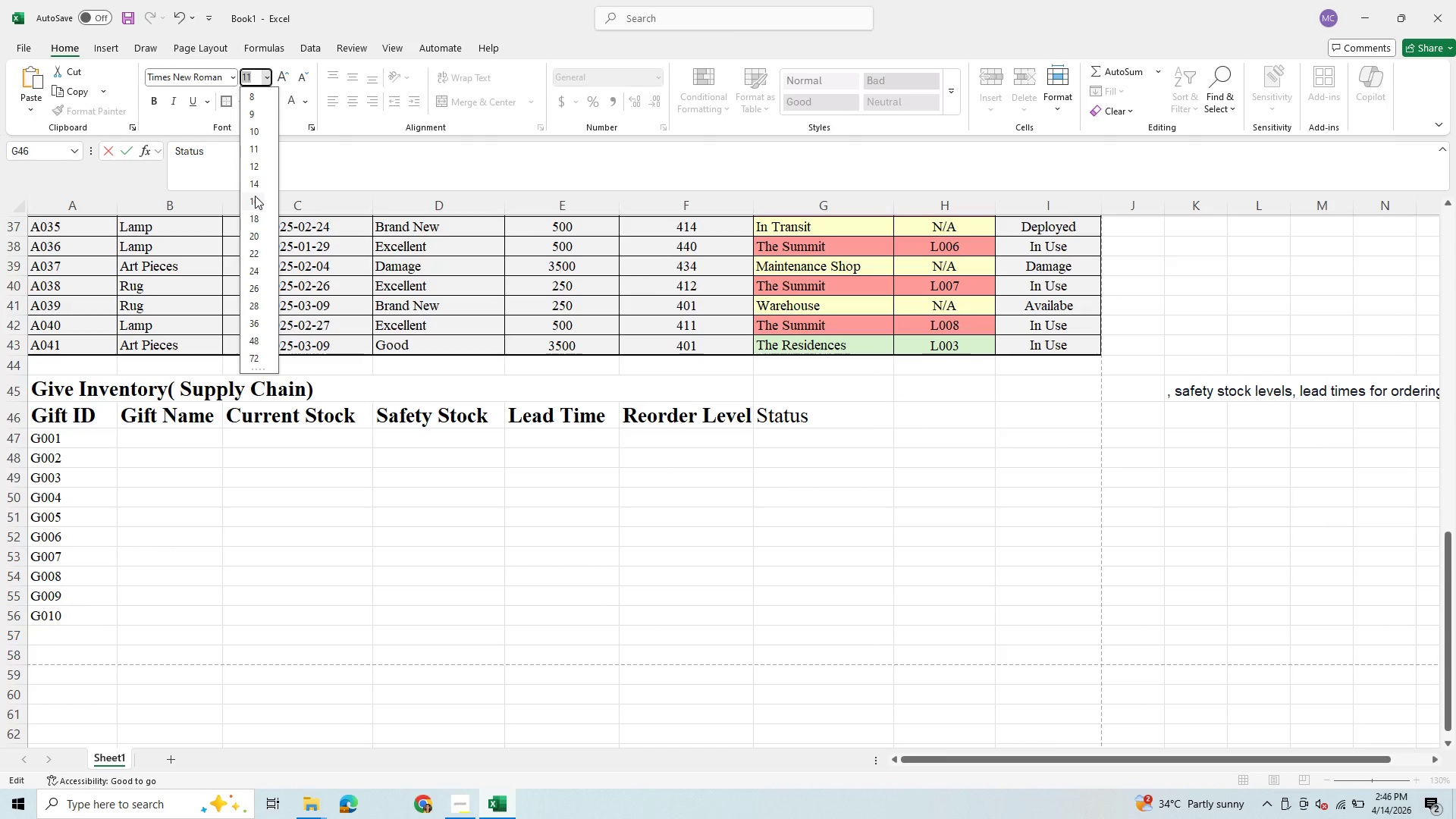 
left_click([256, 196])
 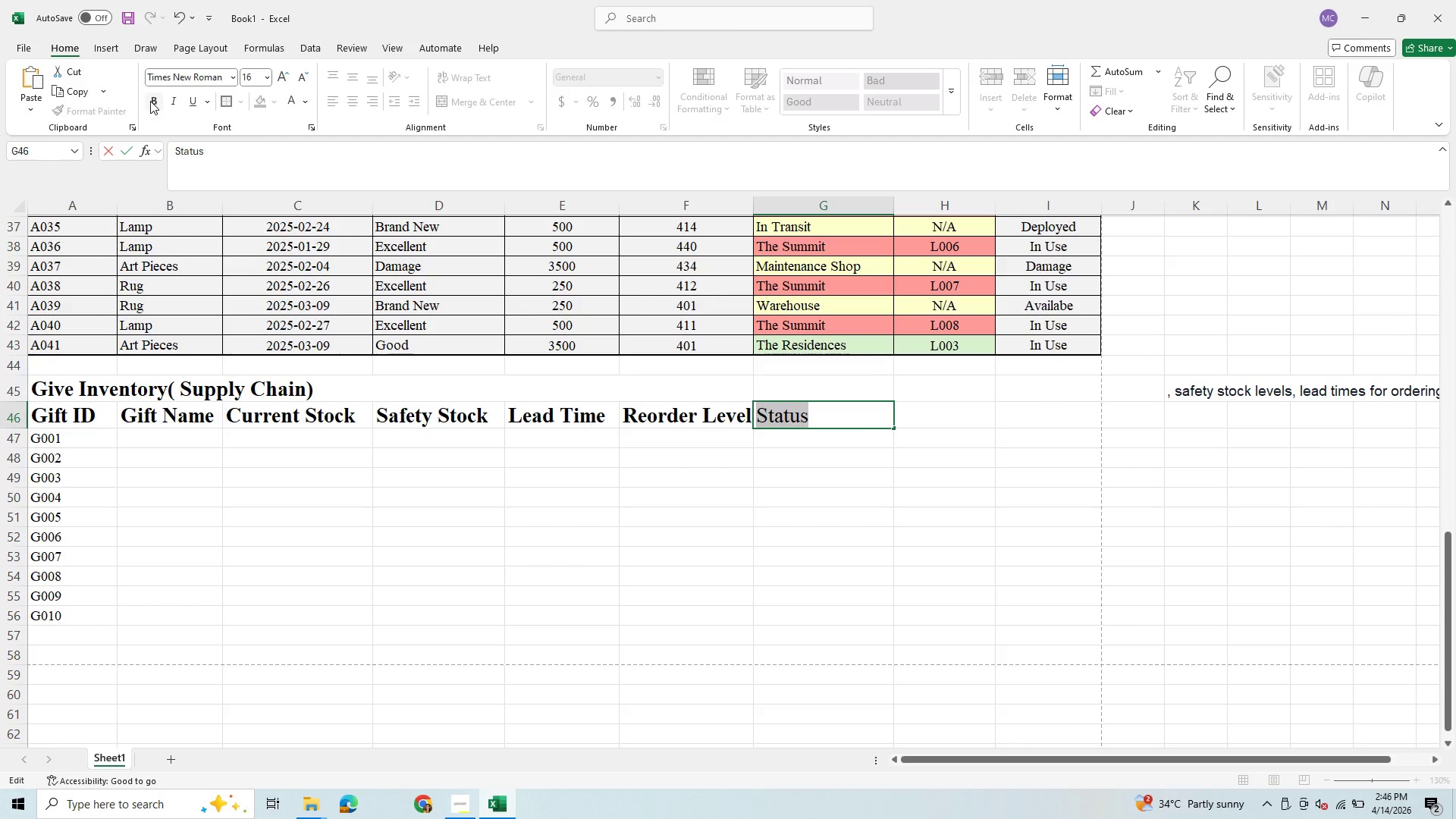 
left_click([152, 100])
 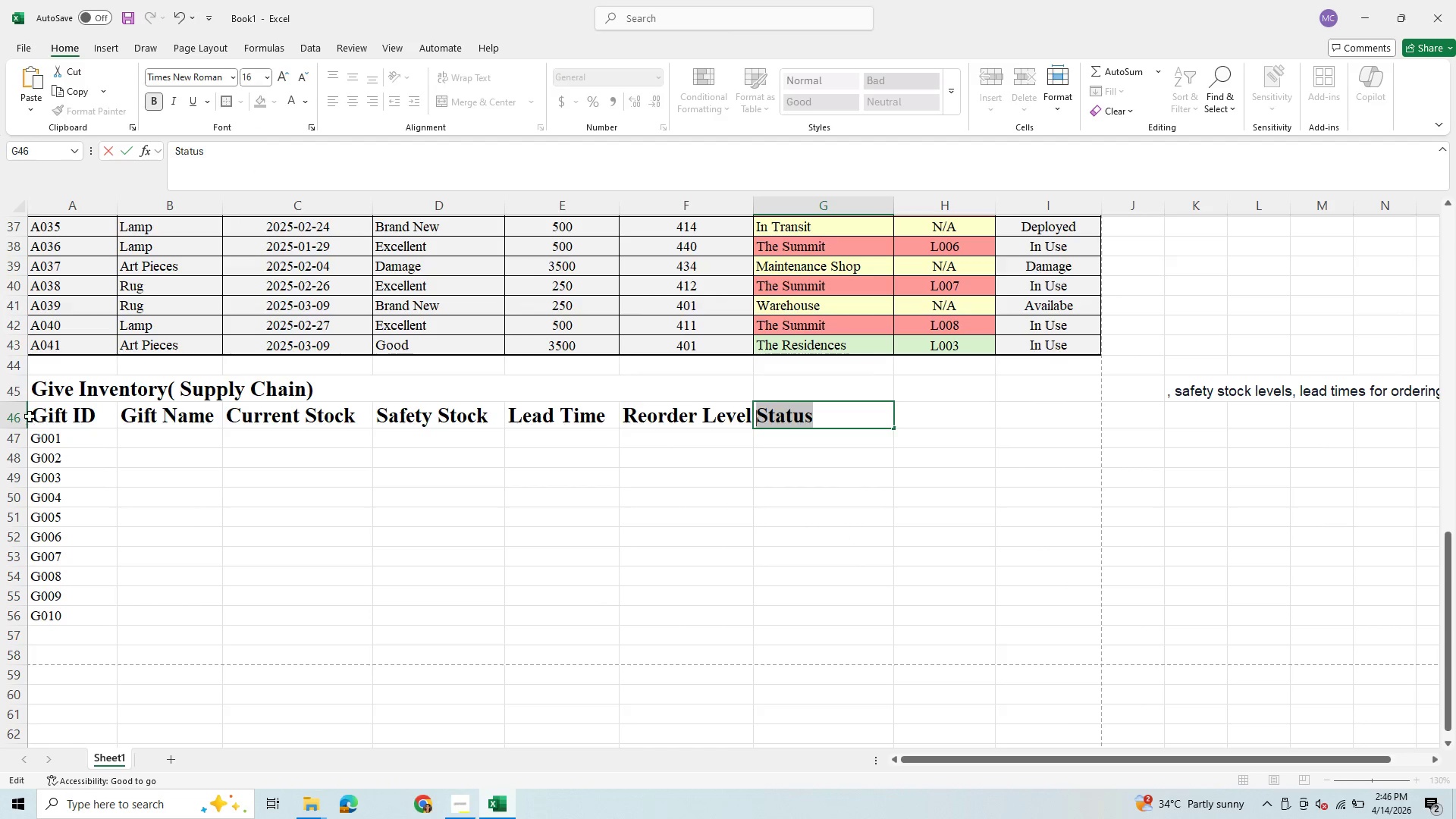 
left_click([11, 418])
 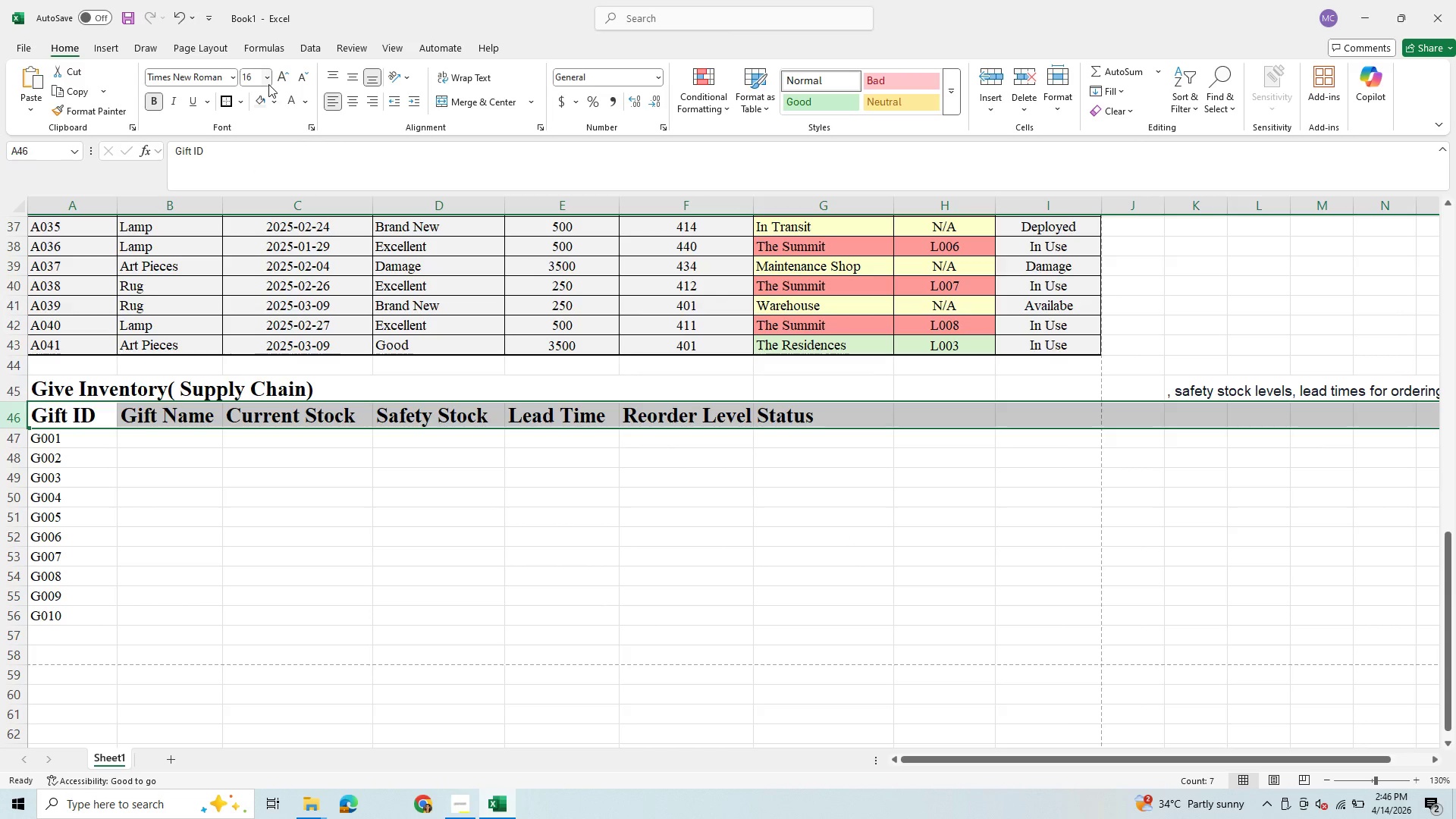 
left_click([270, 76])
 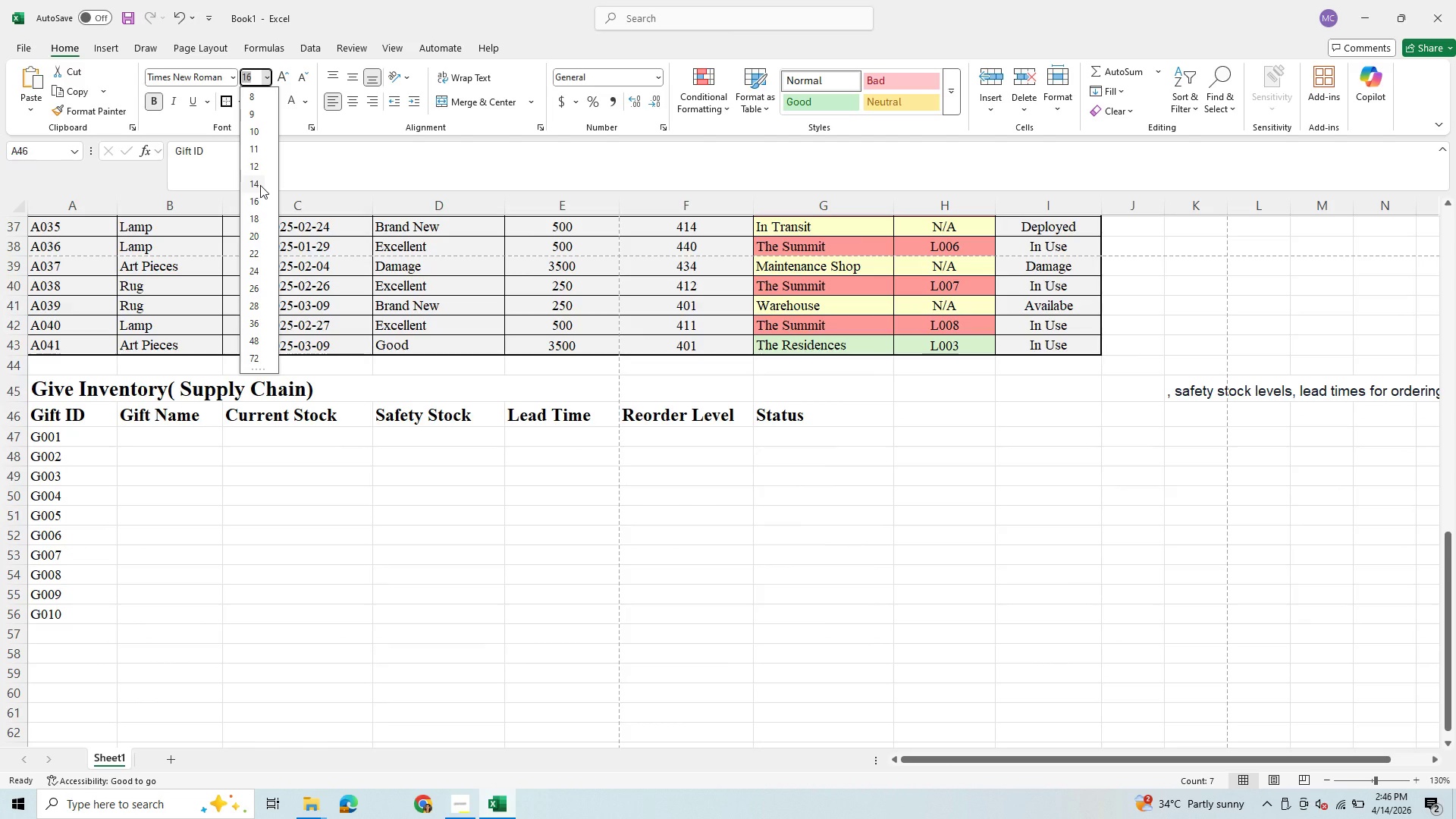 
left_click([260, 185])
 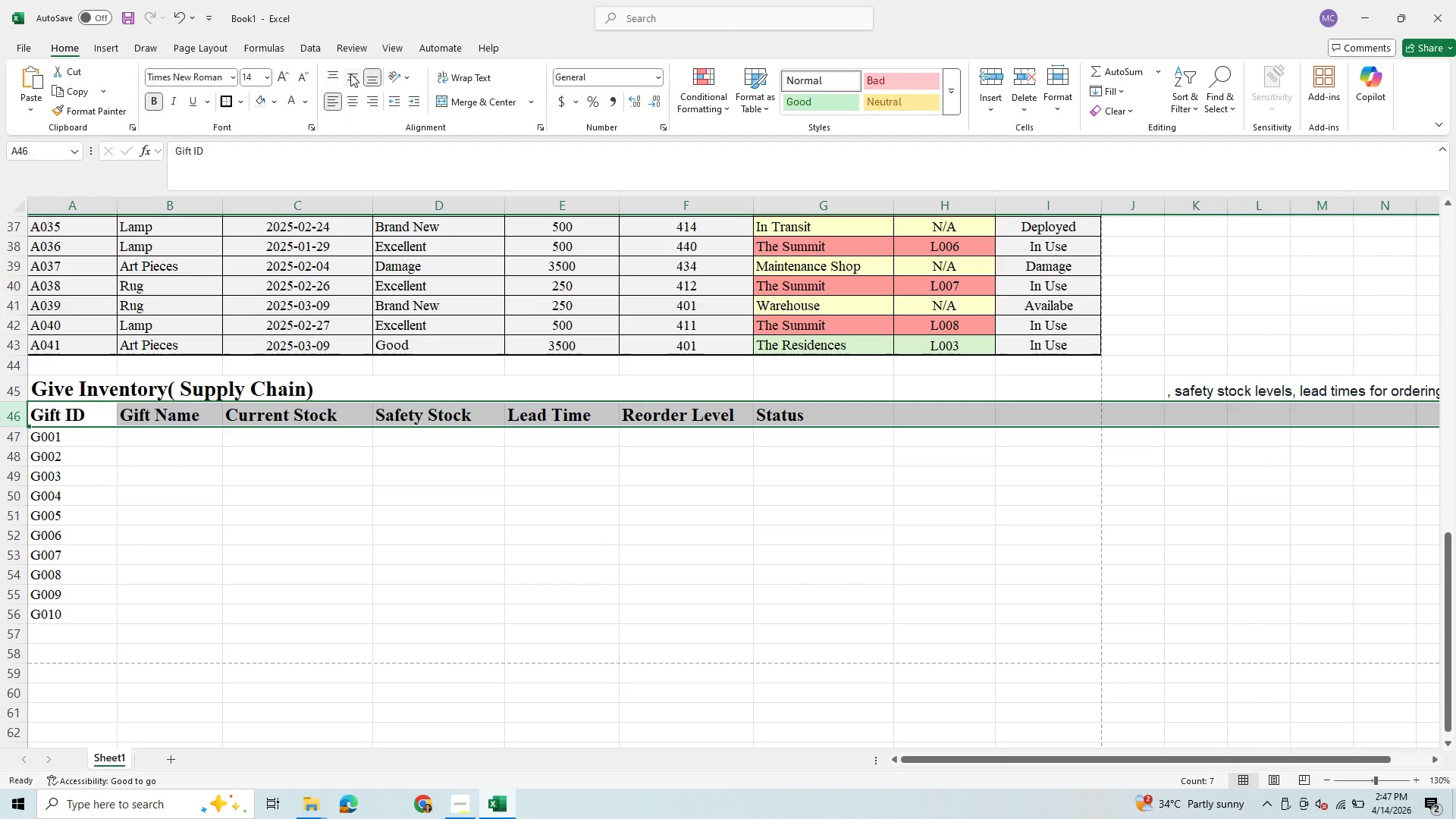 
wait(5.91)
 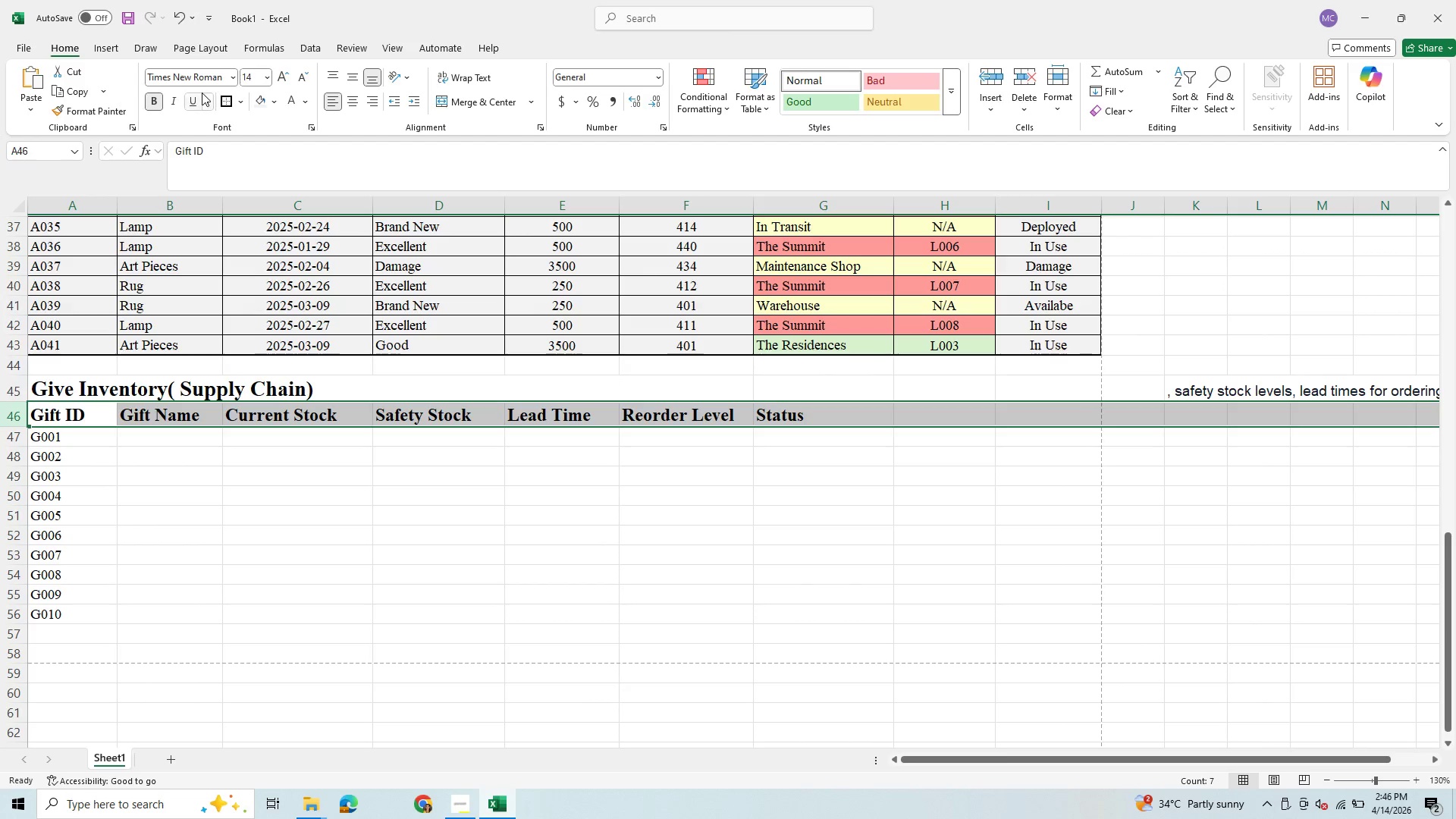 
left_click([352, 76])
 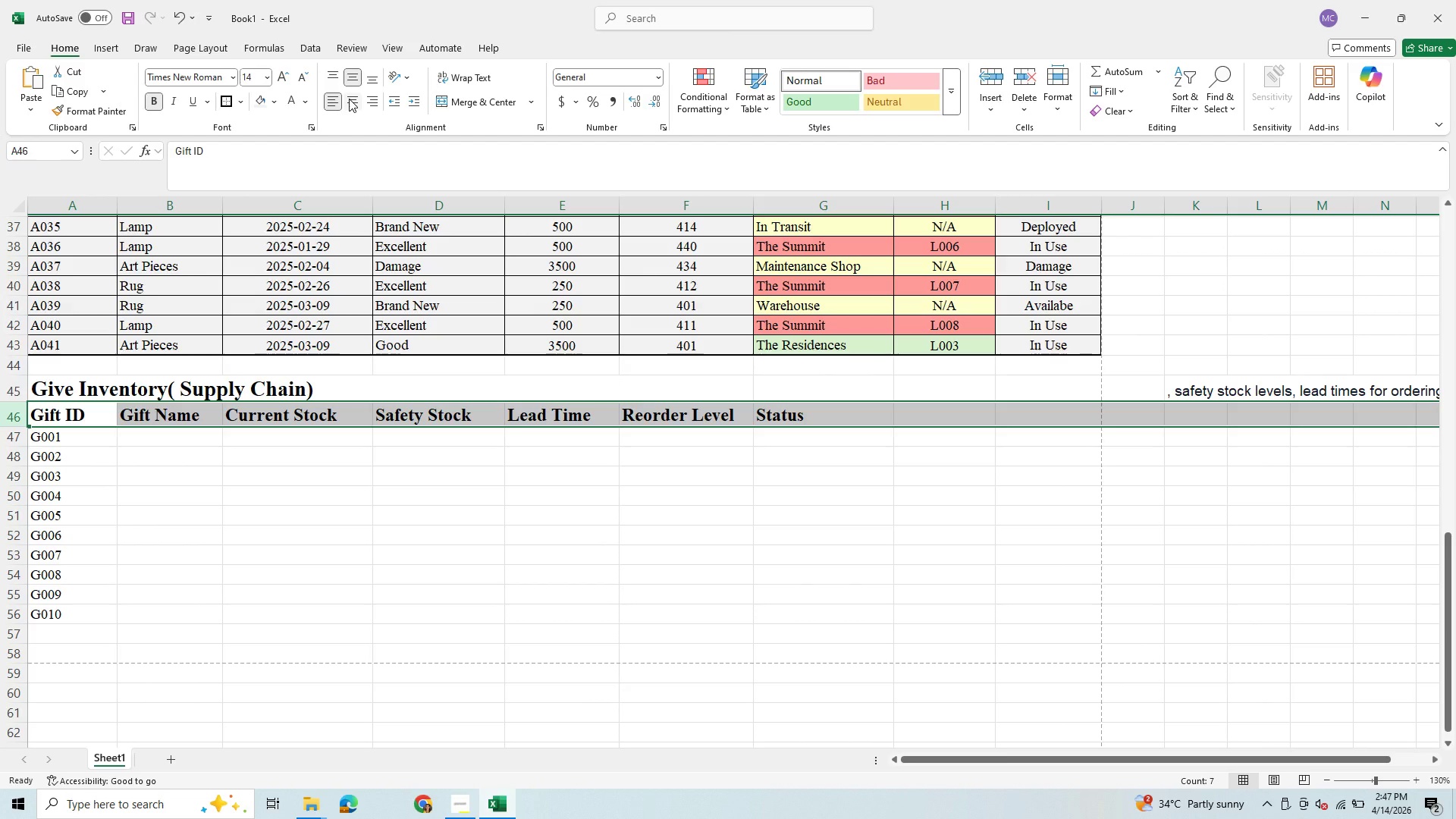 
left_click([349, 99])
 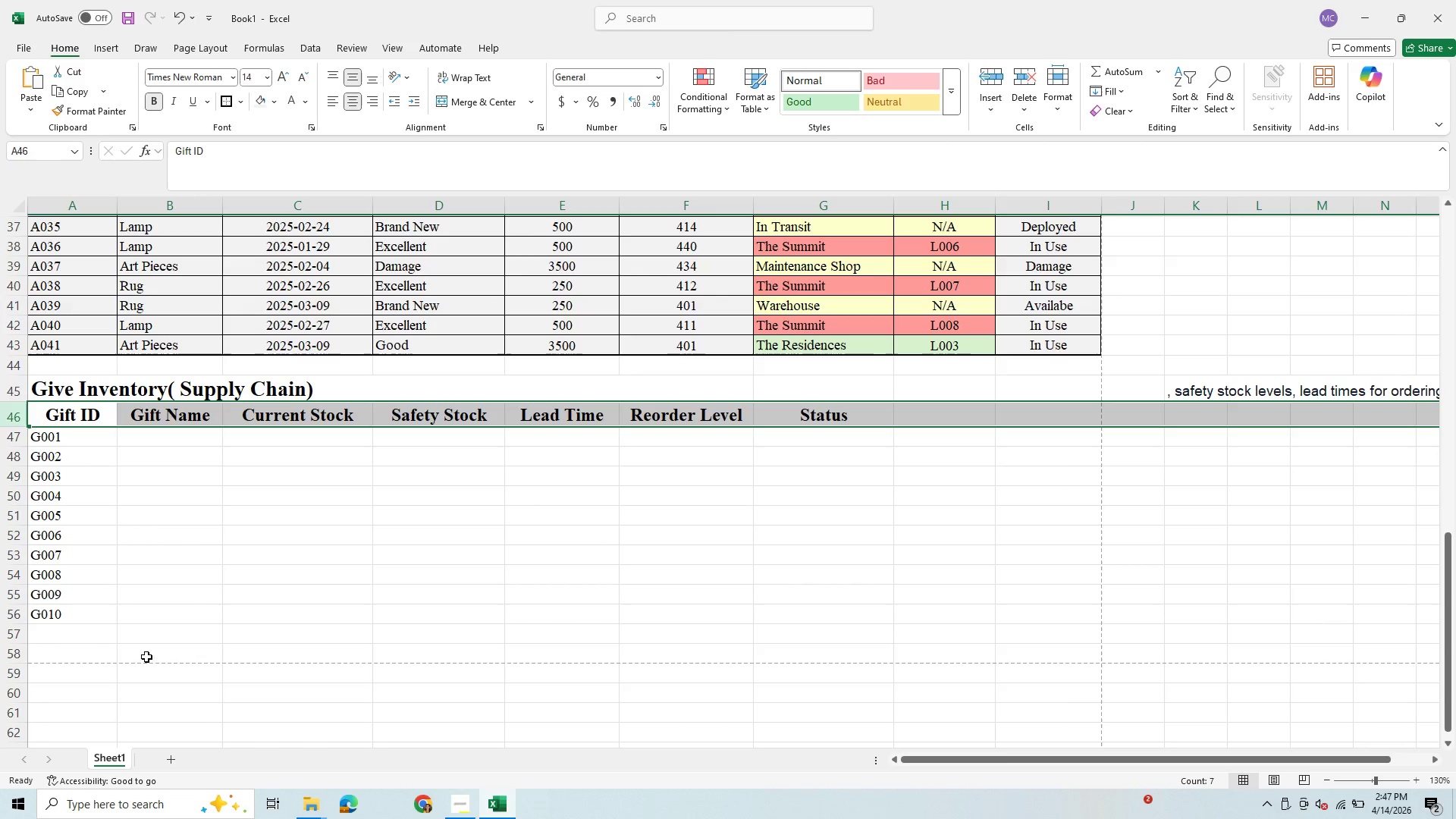 
wait(10.03)
 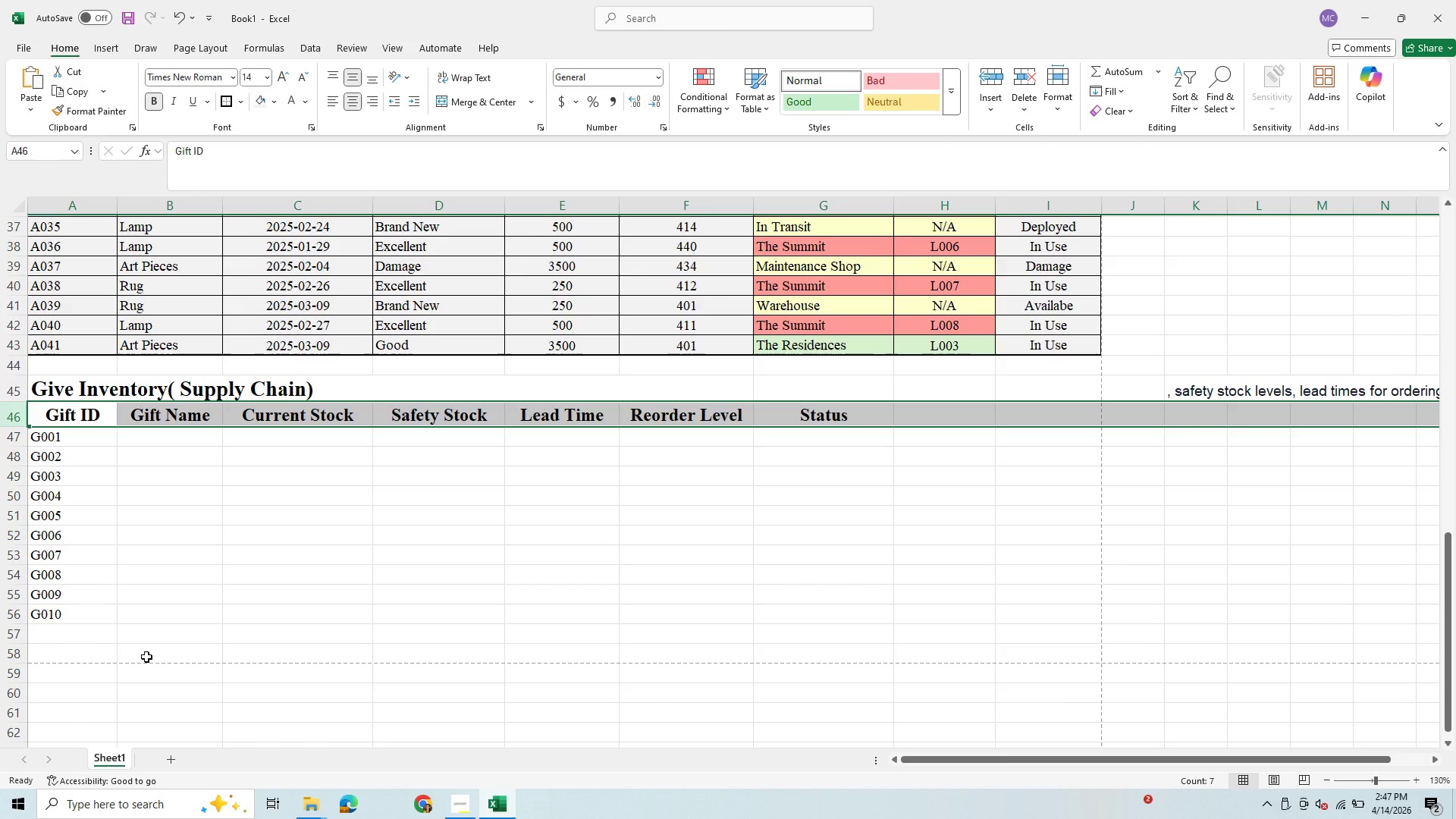 
left_click([1199, 397])
 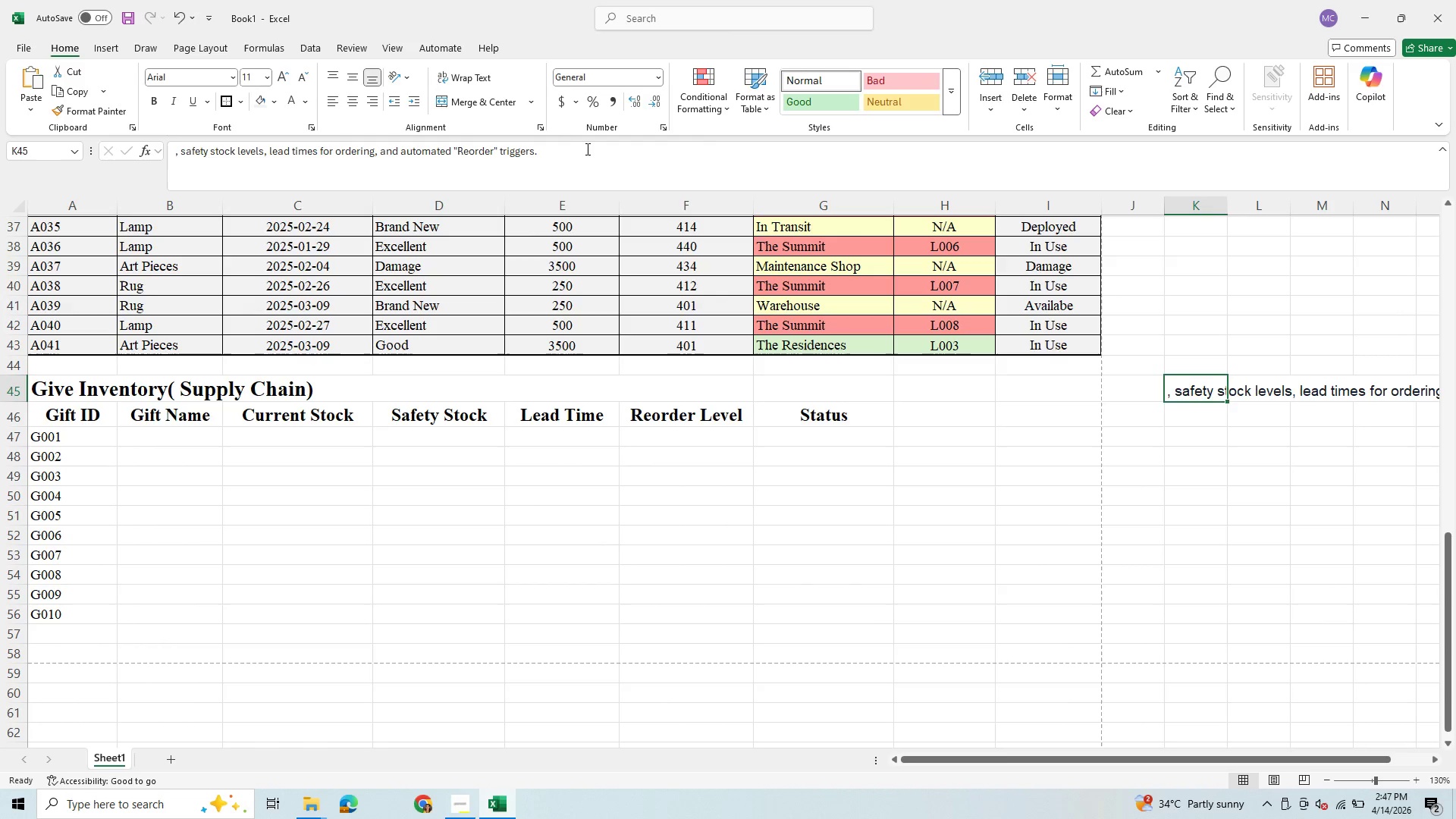 
left_click_drag(start_coordinate=[588, 151], to_coordinate=[119, 155])
 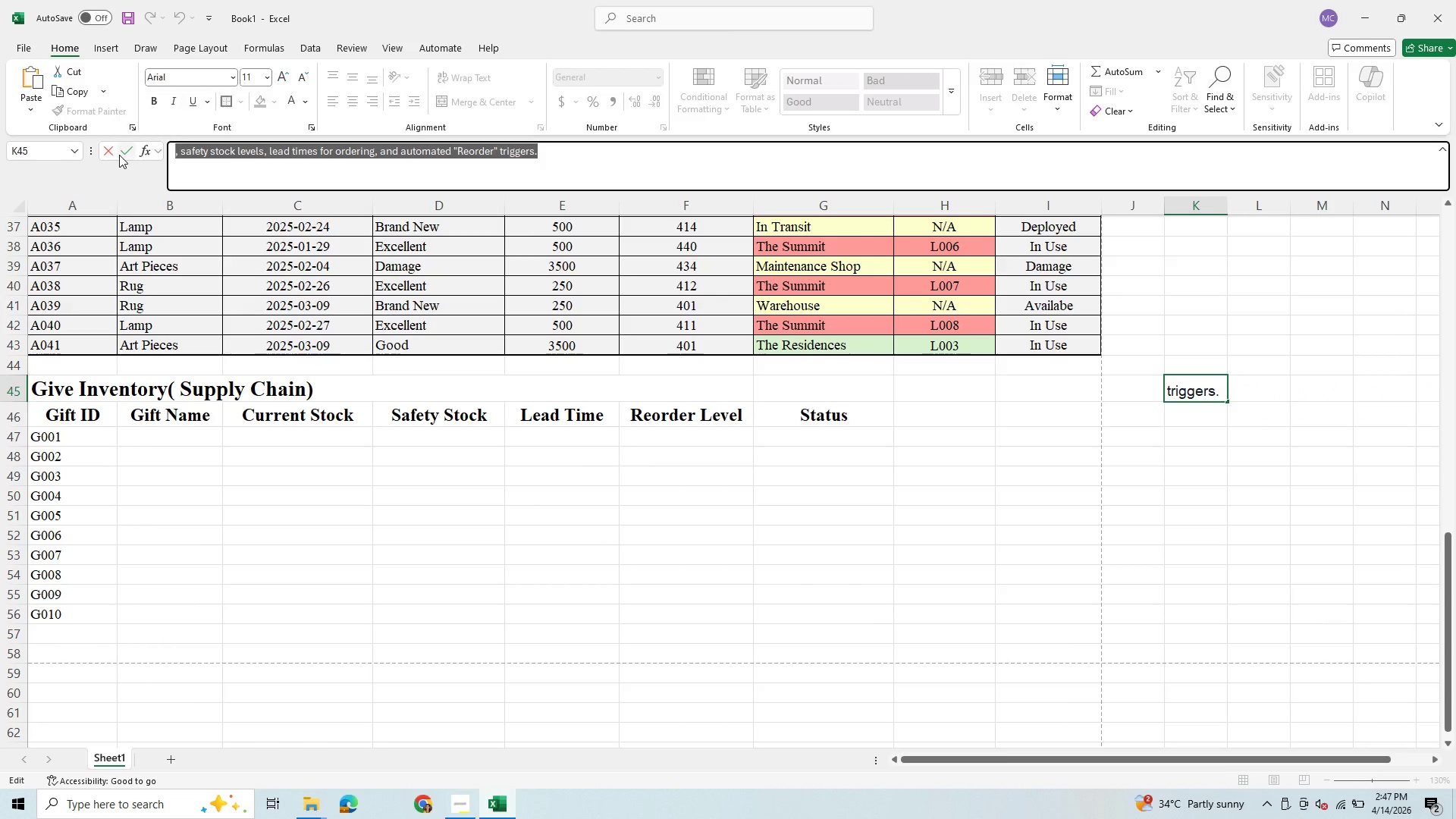 
key(Backspace)
 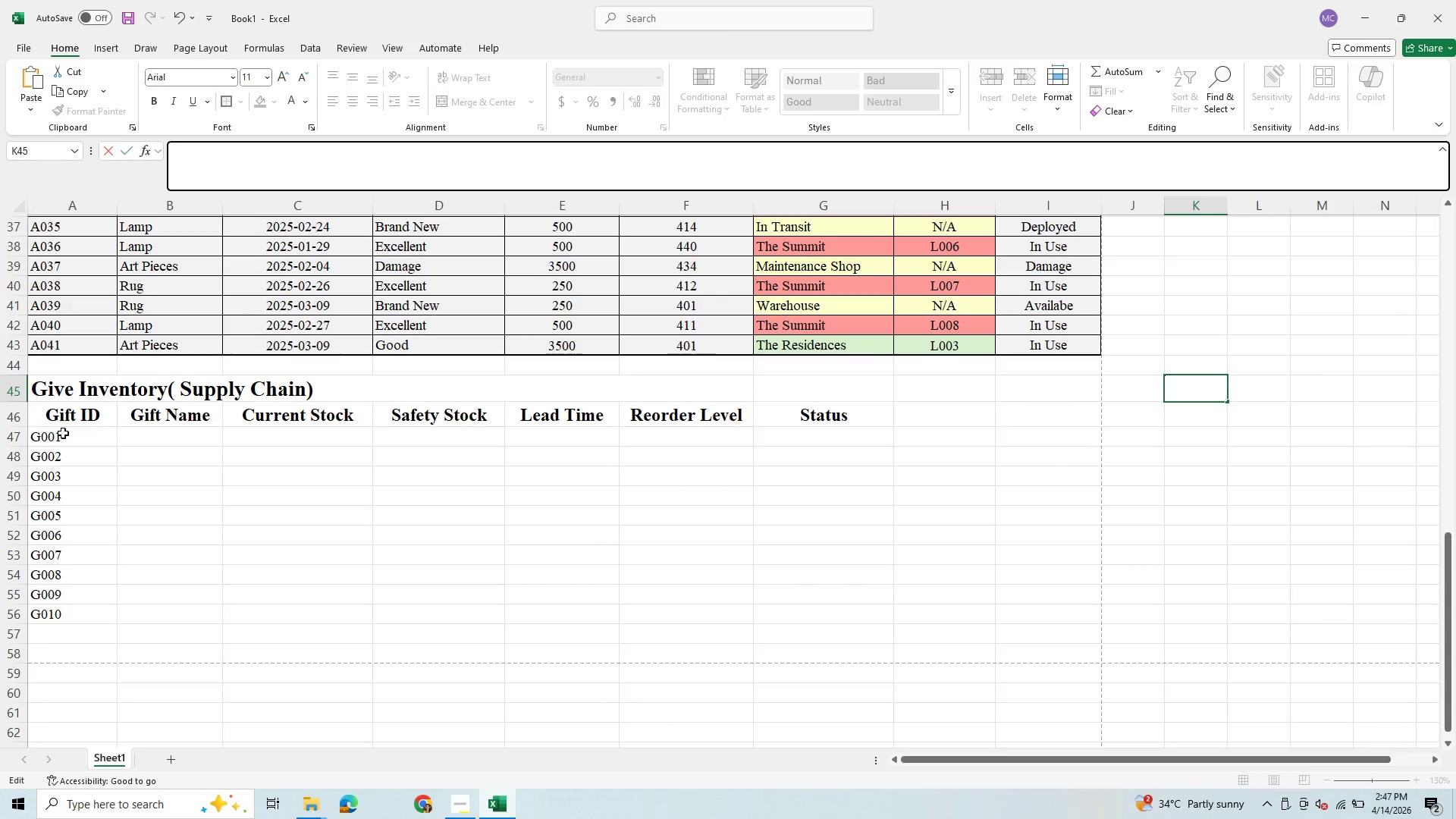 
left_click([55, 414])
 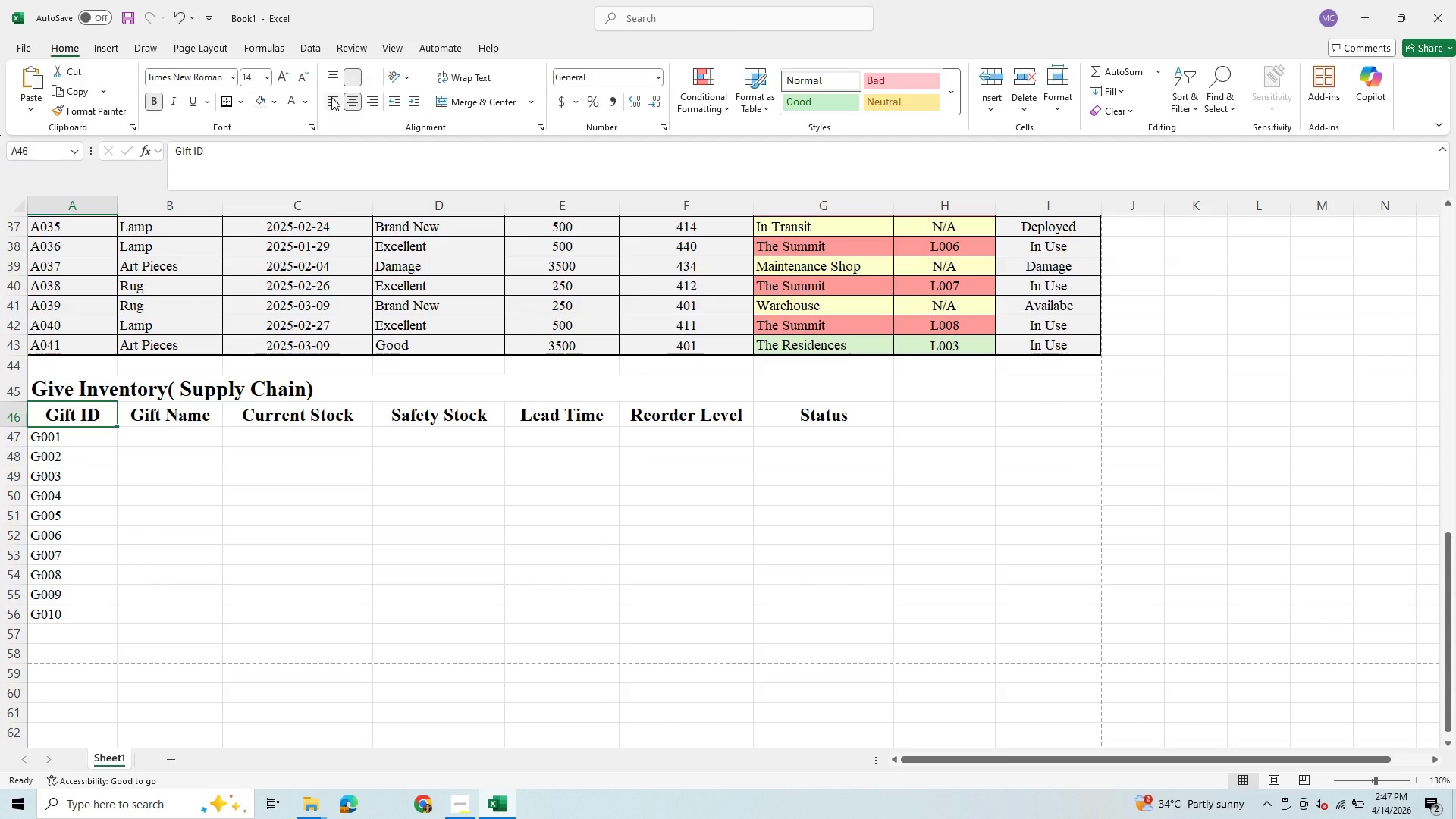 
left_click([331, 97])
 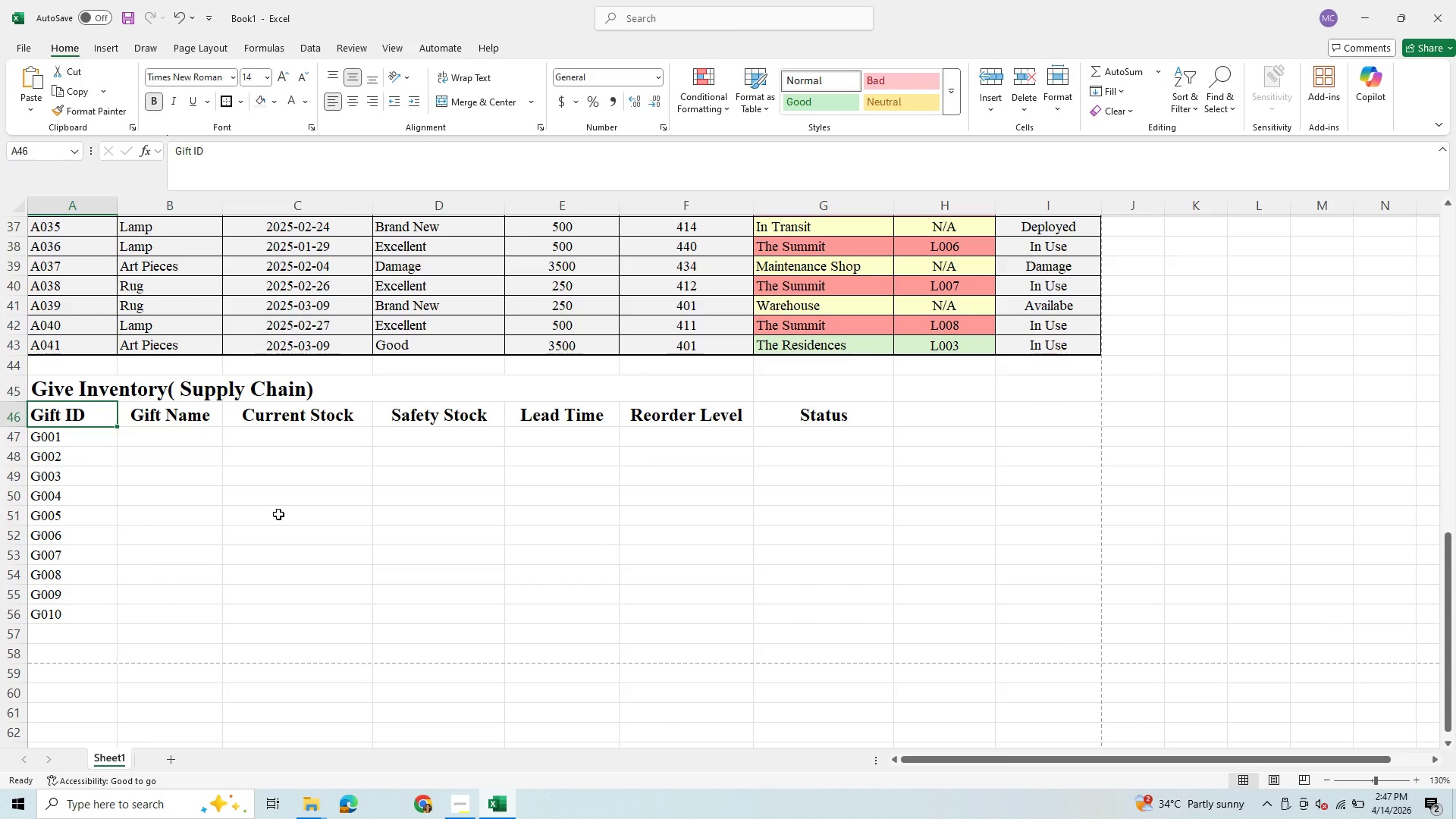 
wait(7.25)
 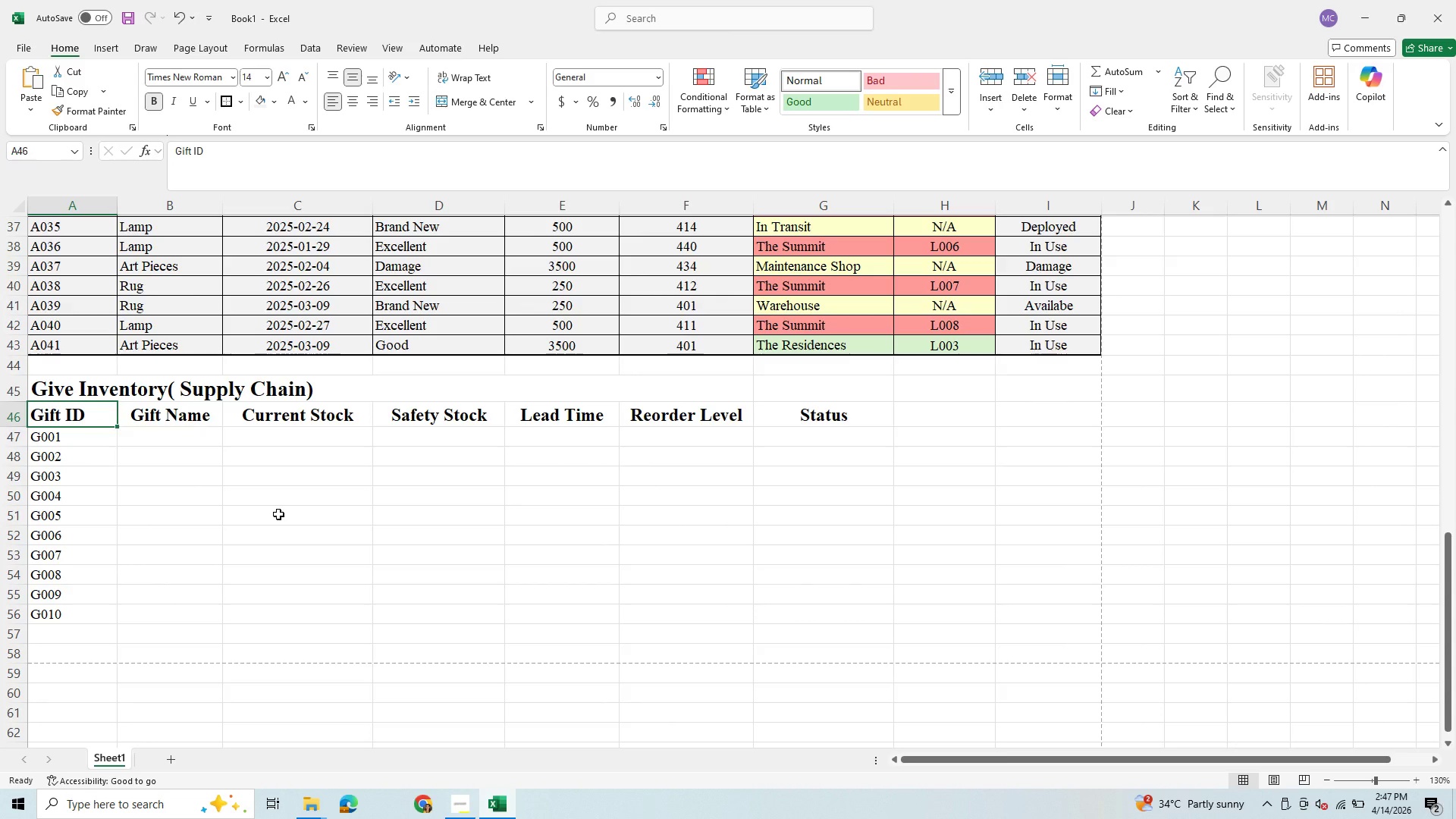 
left_click([172, 435])
 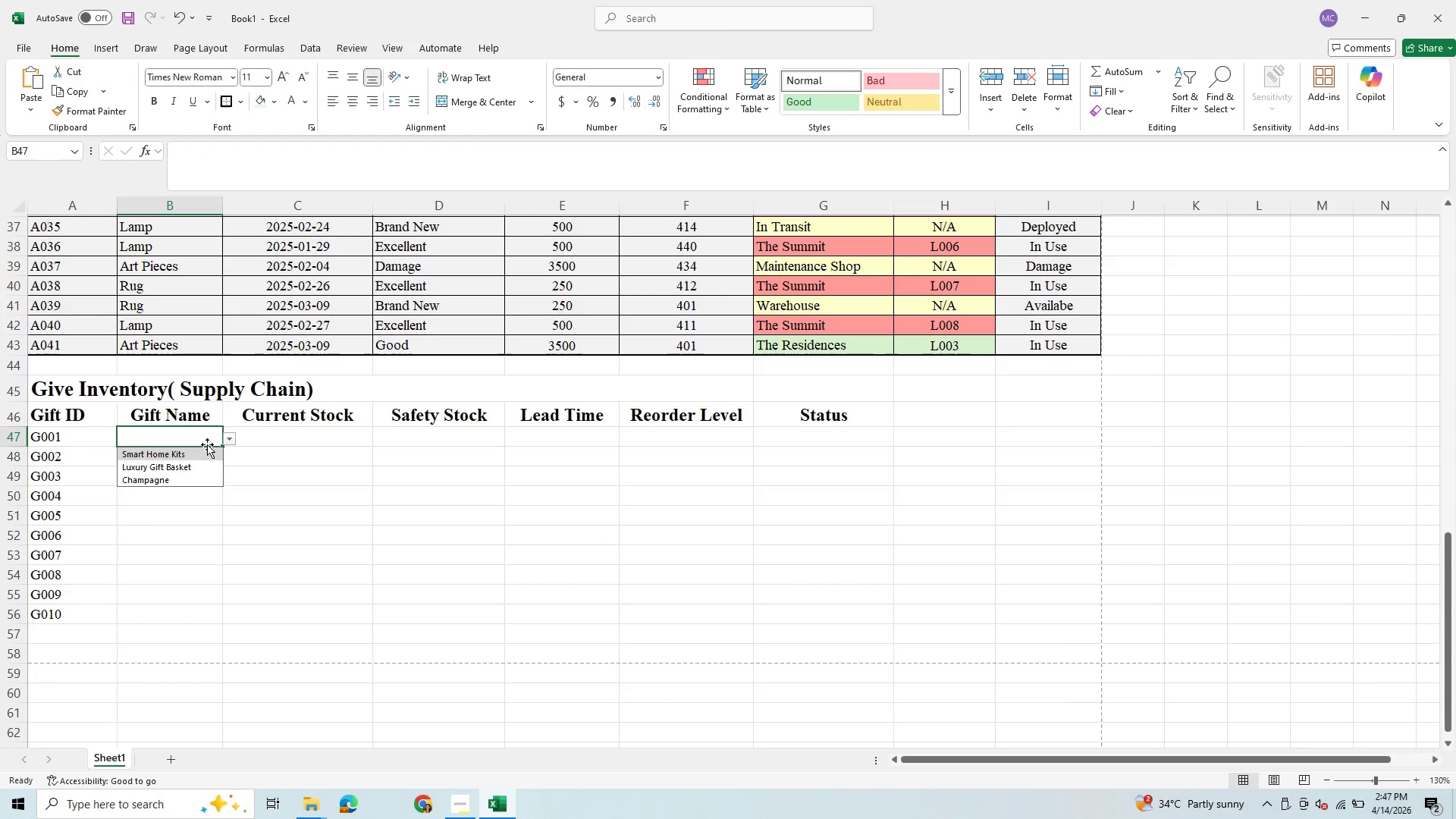 
left_click([202, 450])
 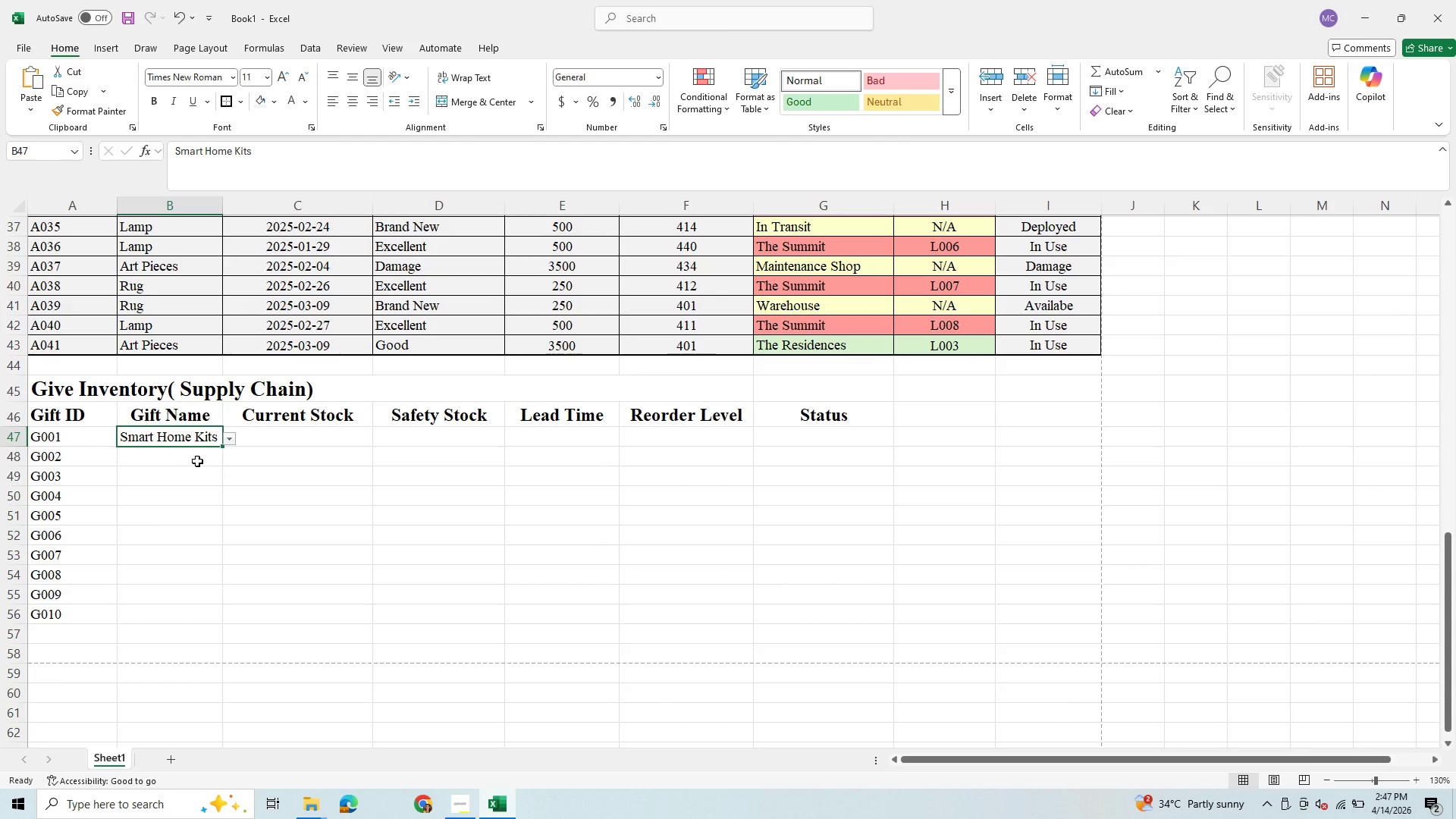 
left_click([197, 461])
 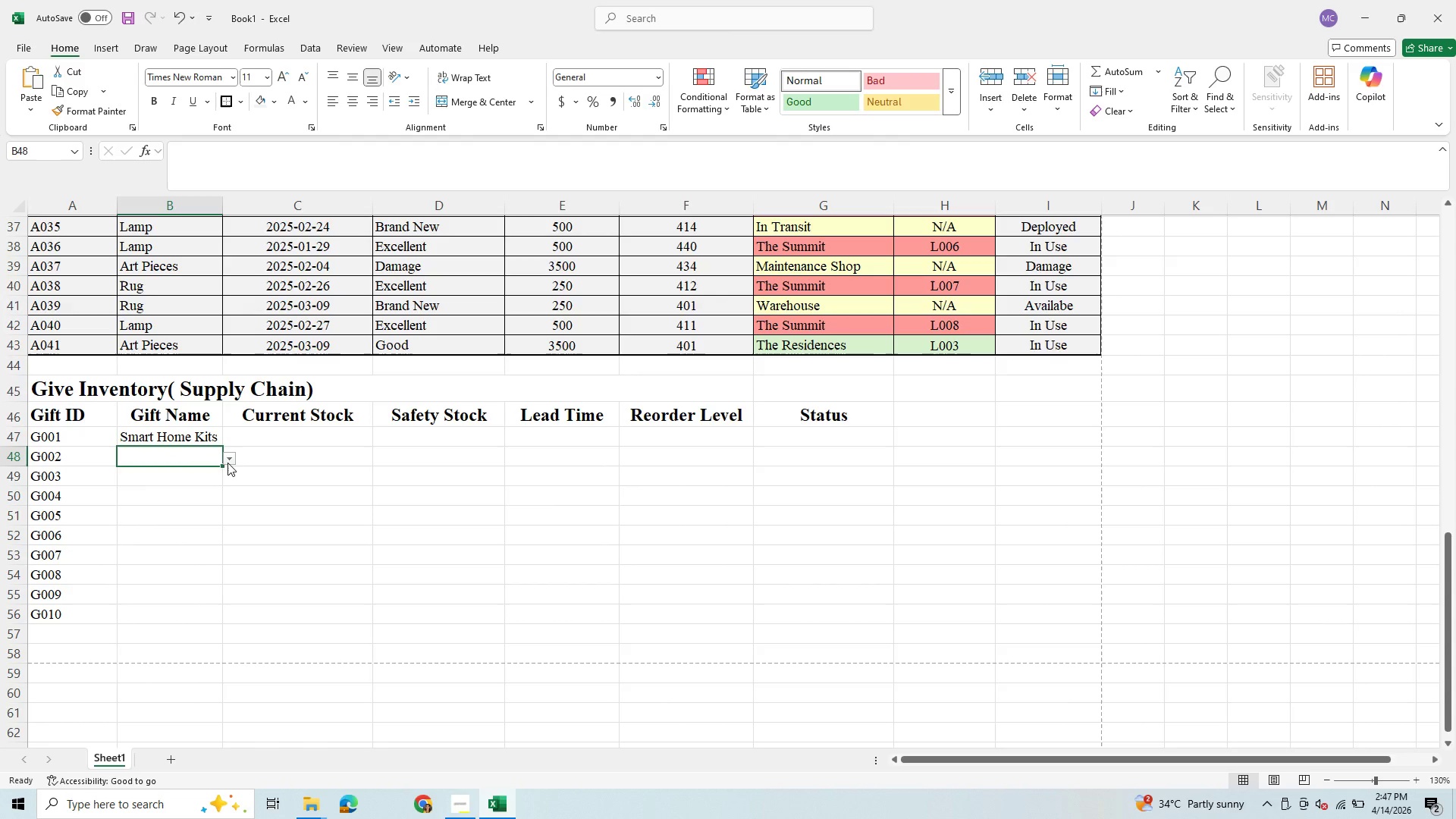 
left_click([228, 463])
 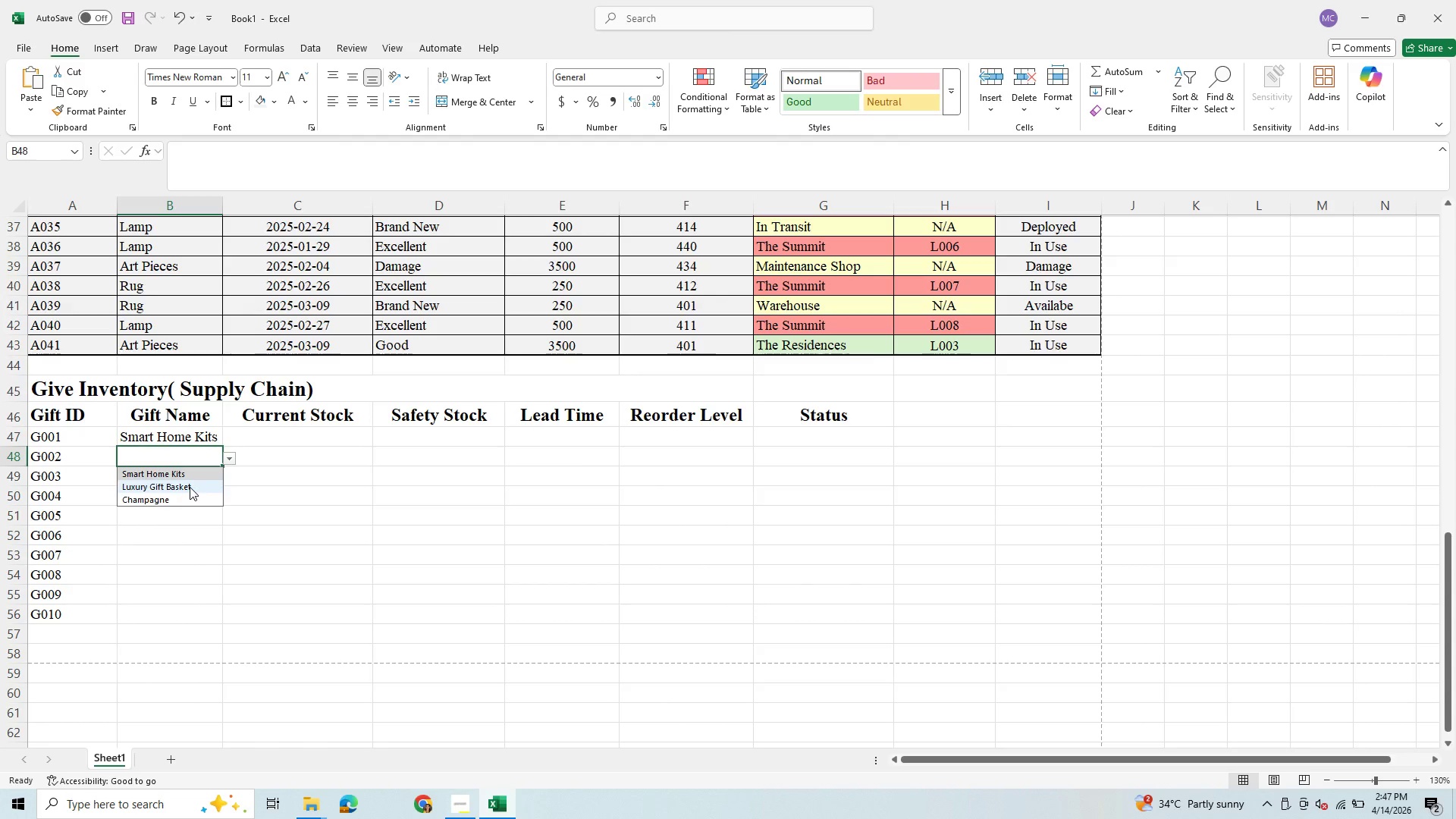 
left_click([190, 487])
 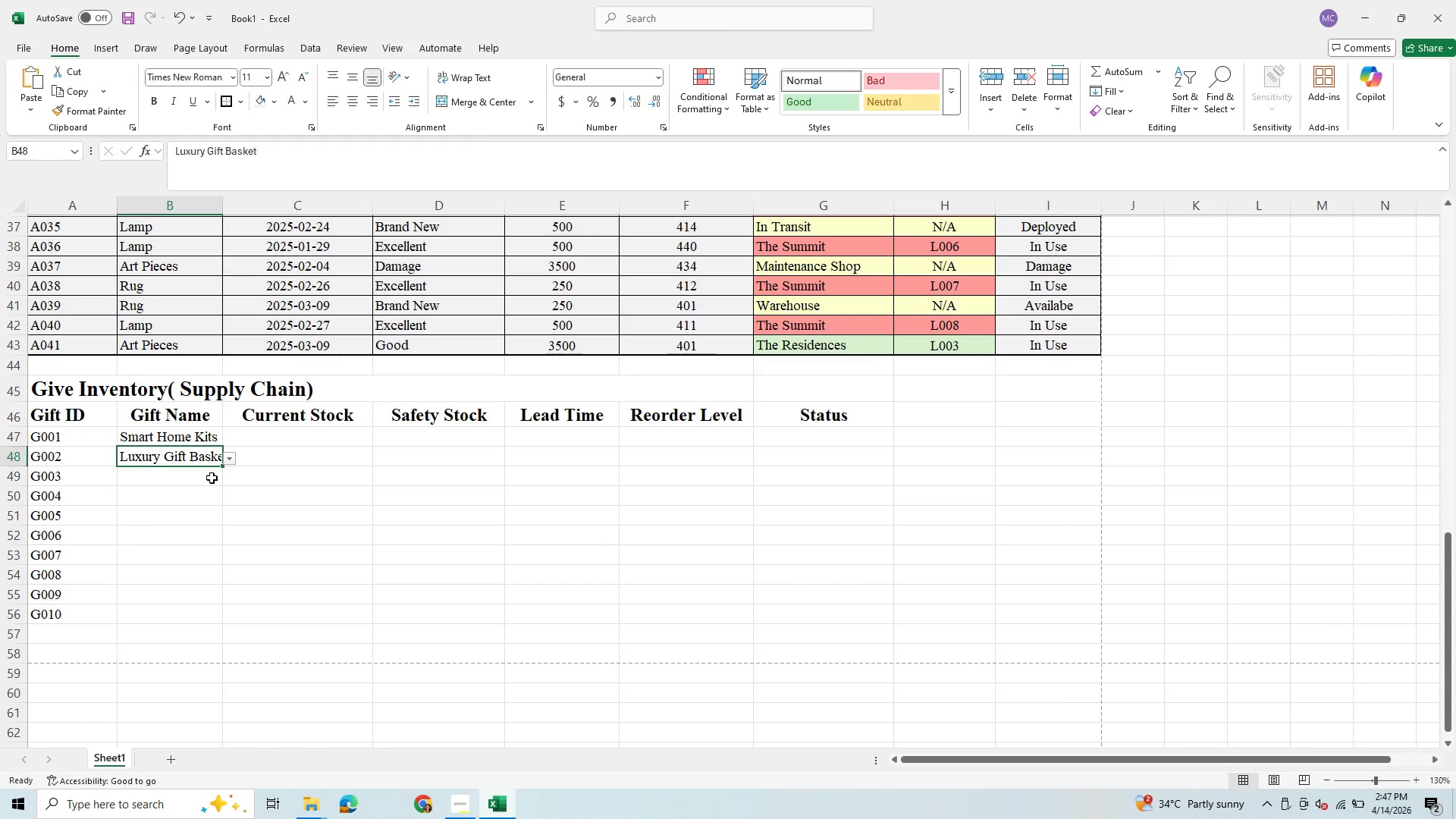 
left_click([206, 479])
 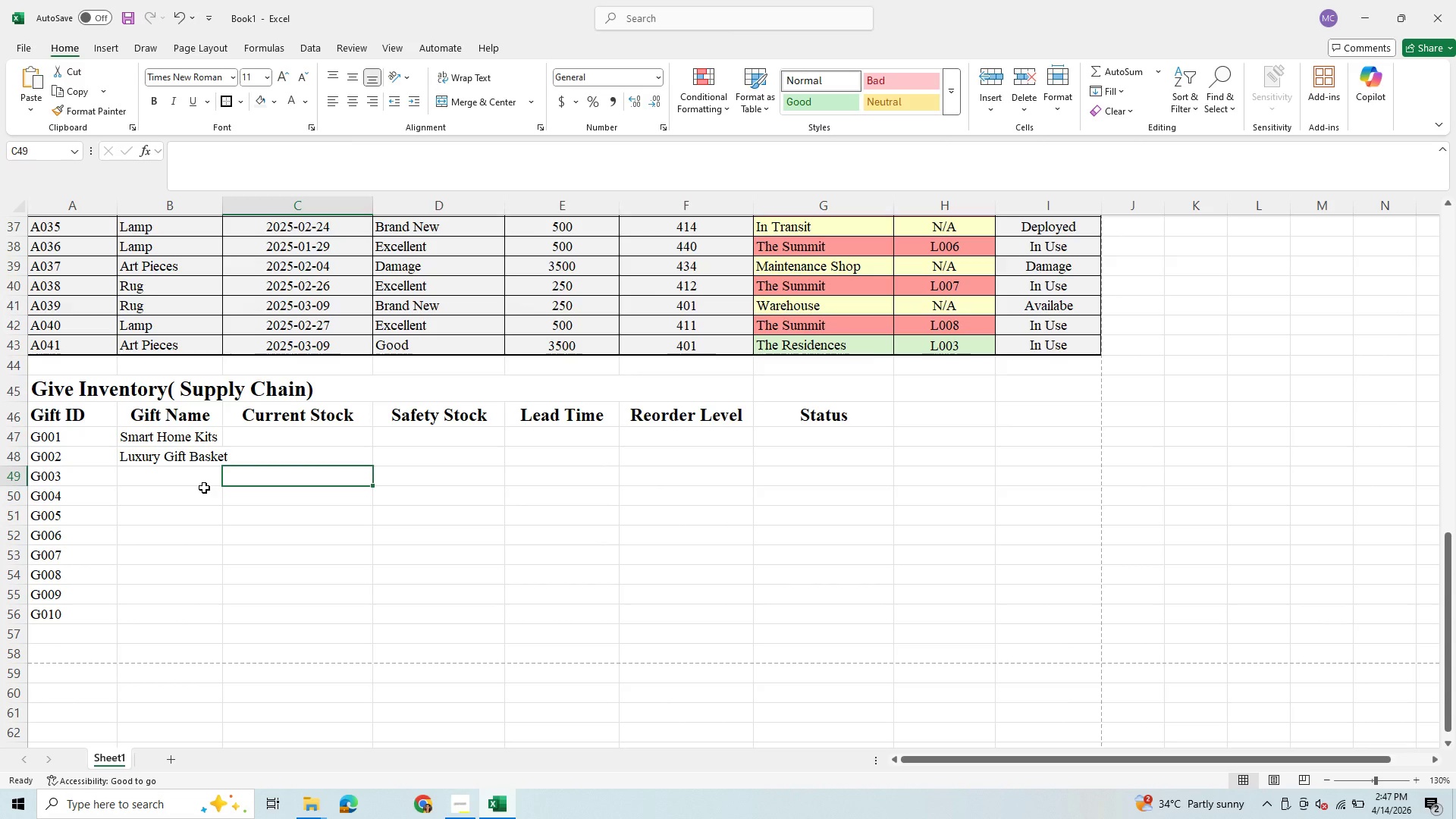 
left_click([200, 475])
 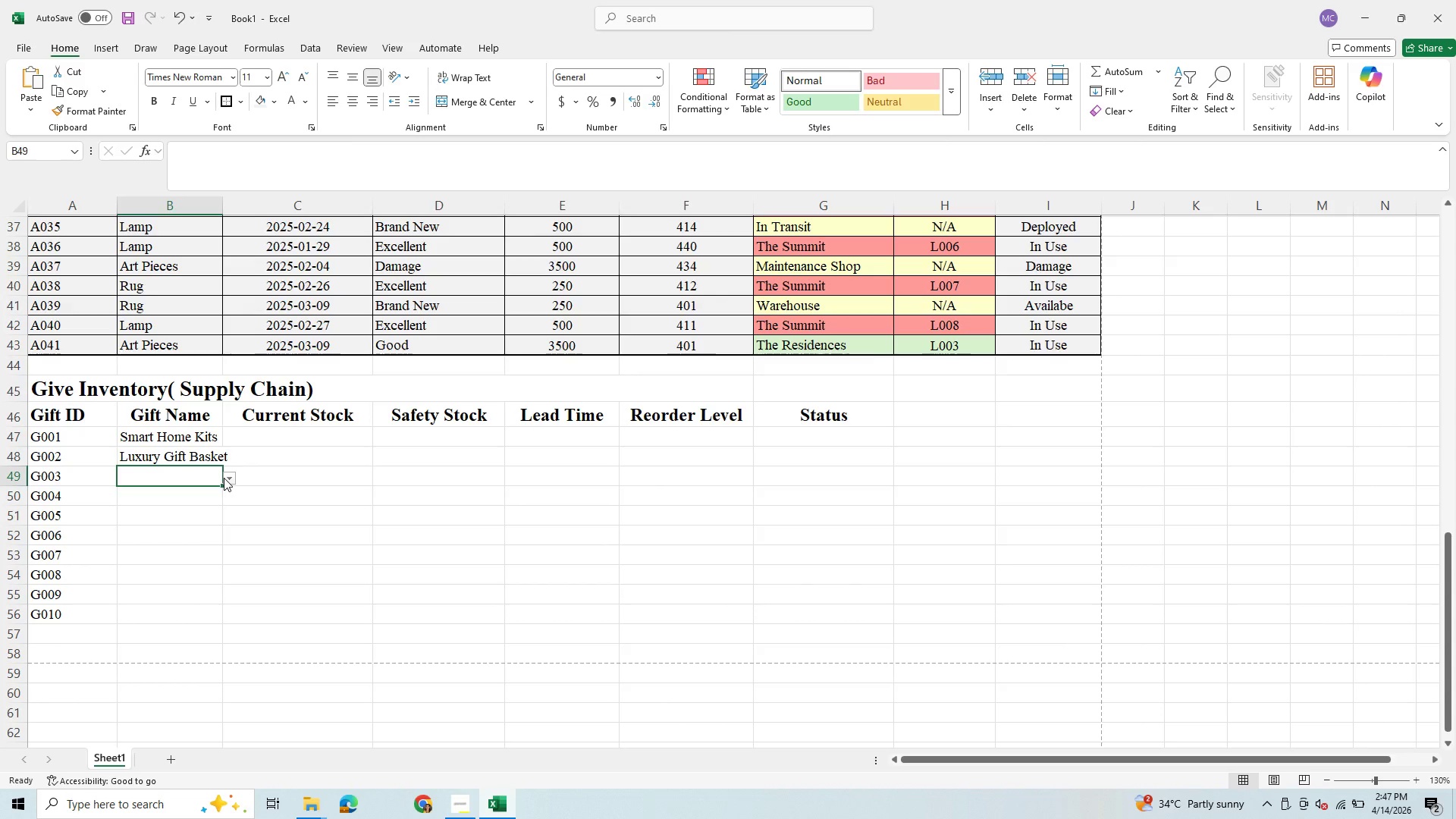 
left_click([224, 478])
 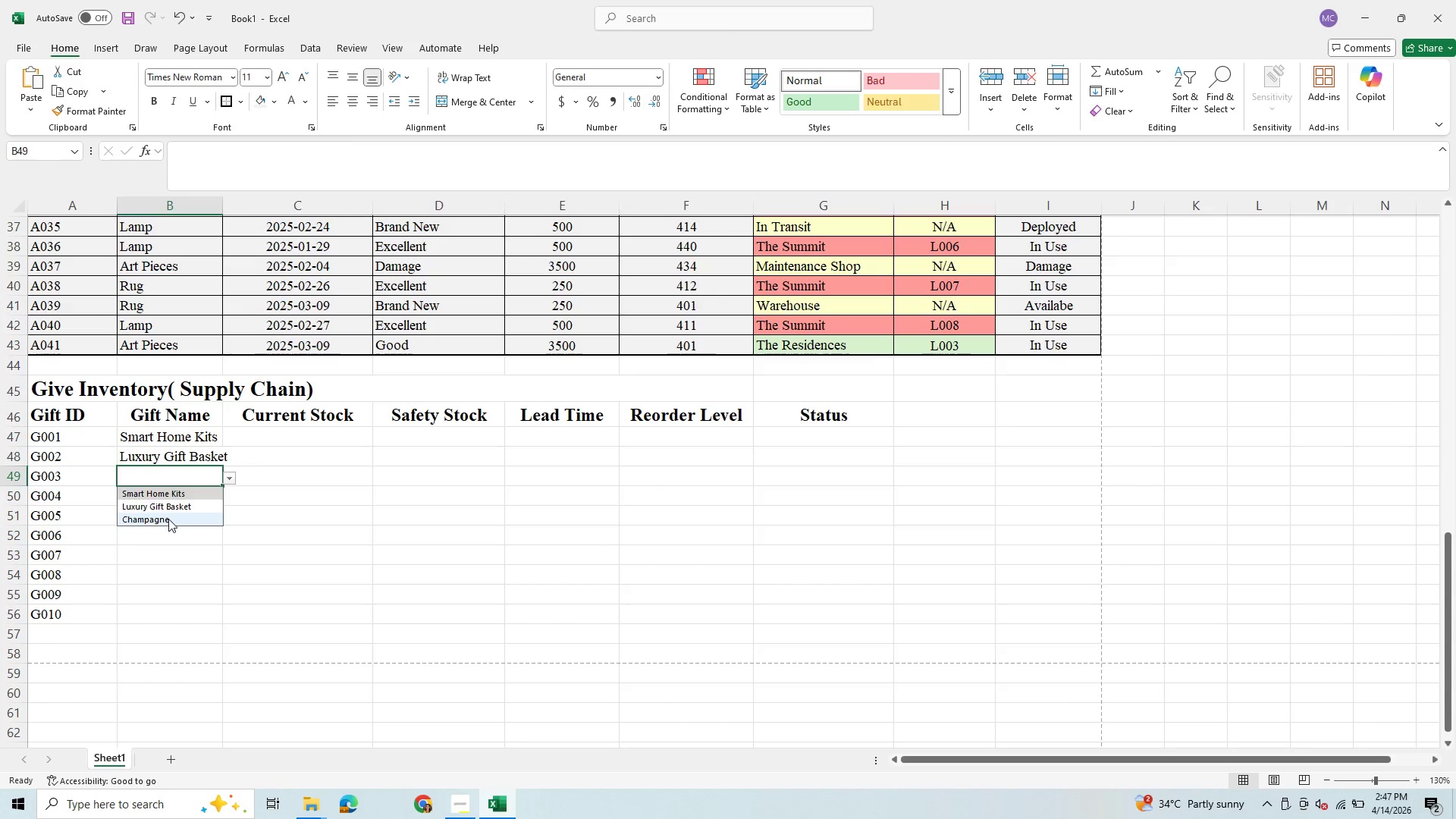 
left_click([168, 519])
 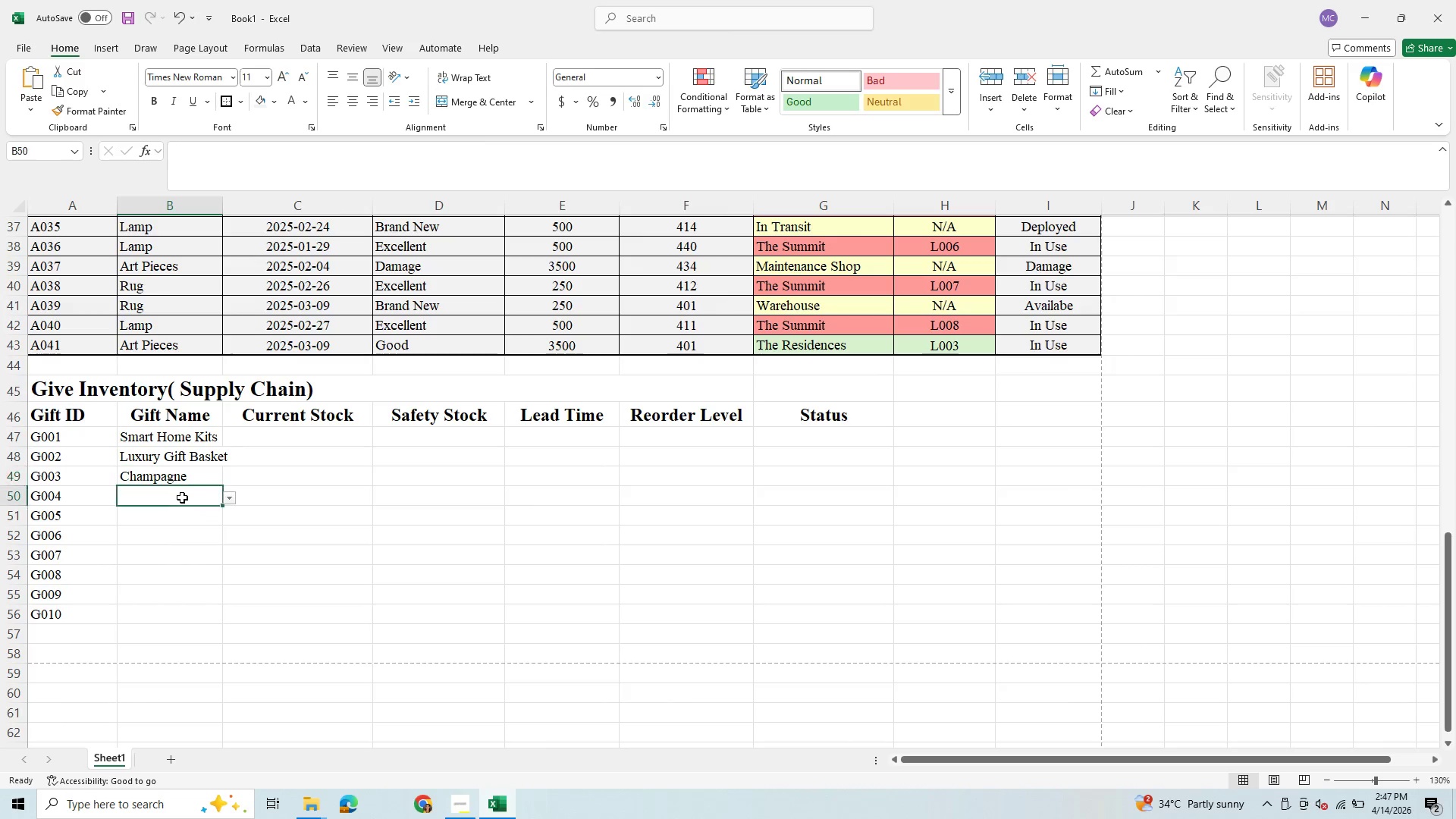 
left_click([182, 497])
 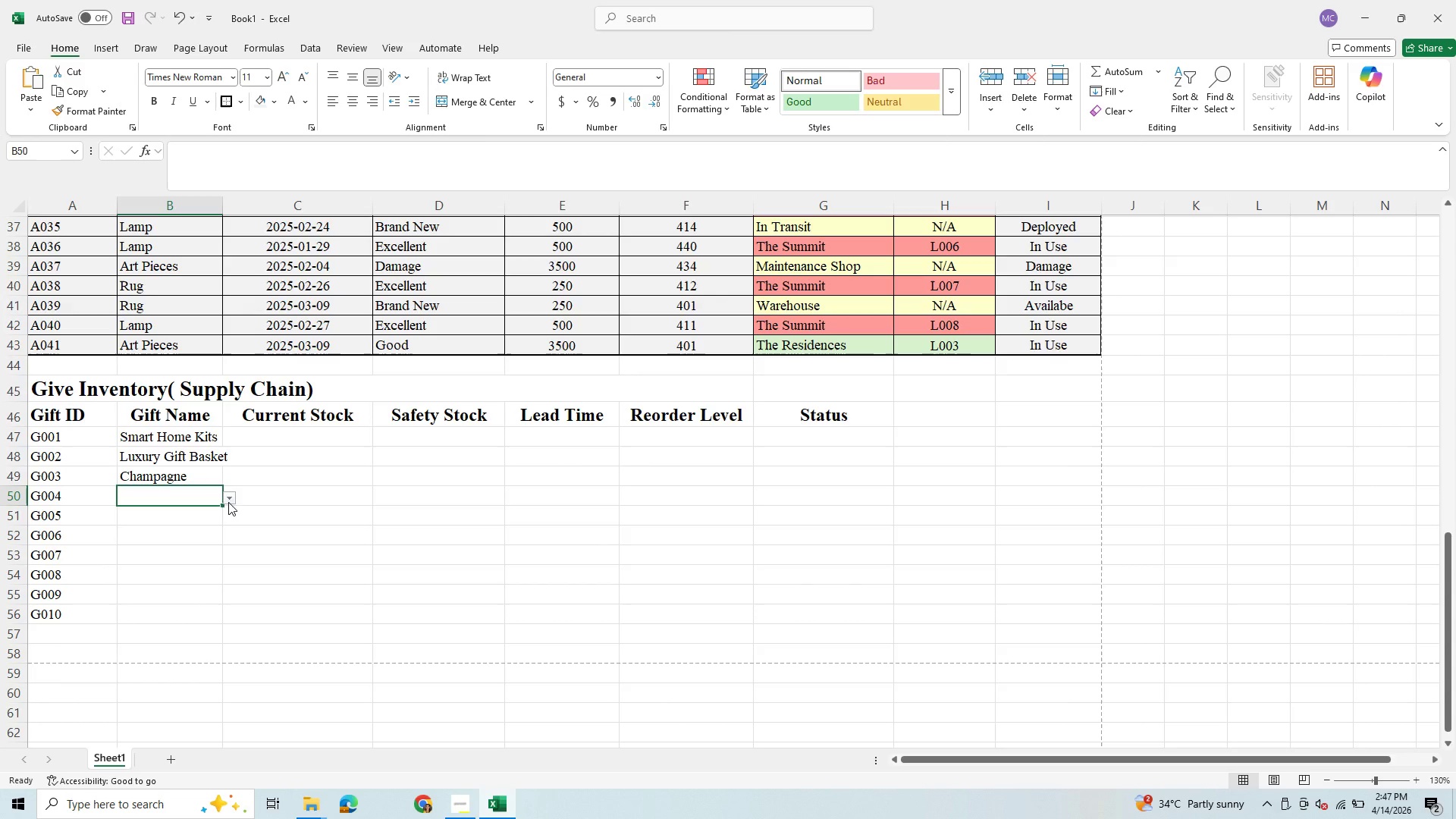 
left_click([233, 501])
 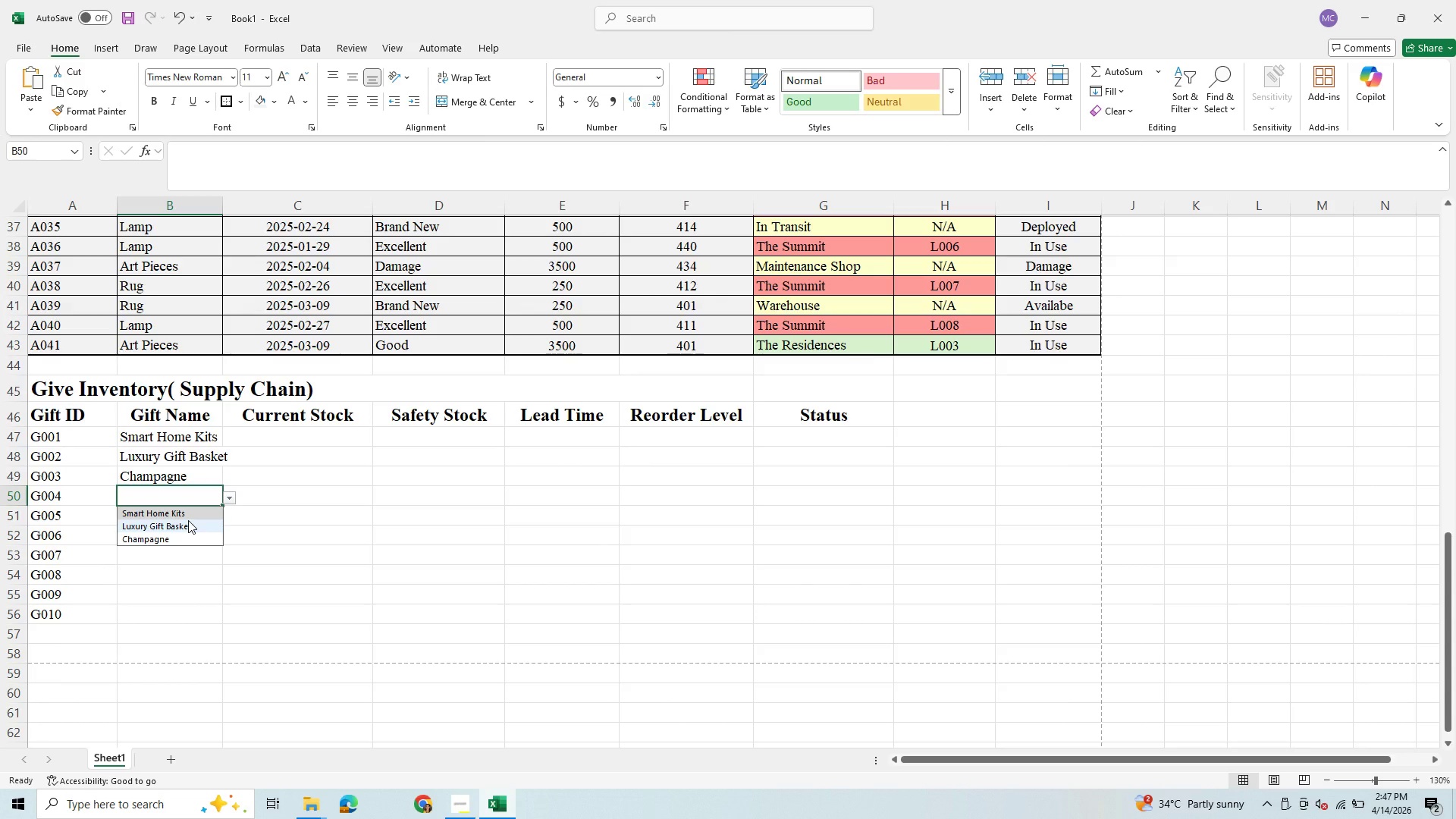 
left_click([188, 520])
 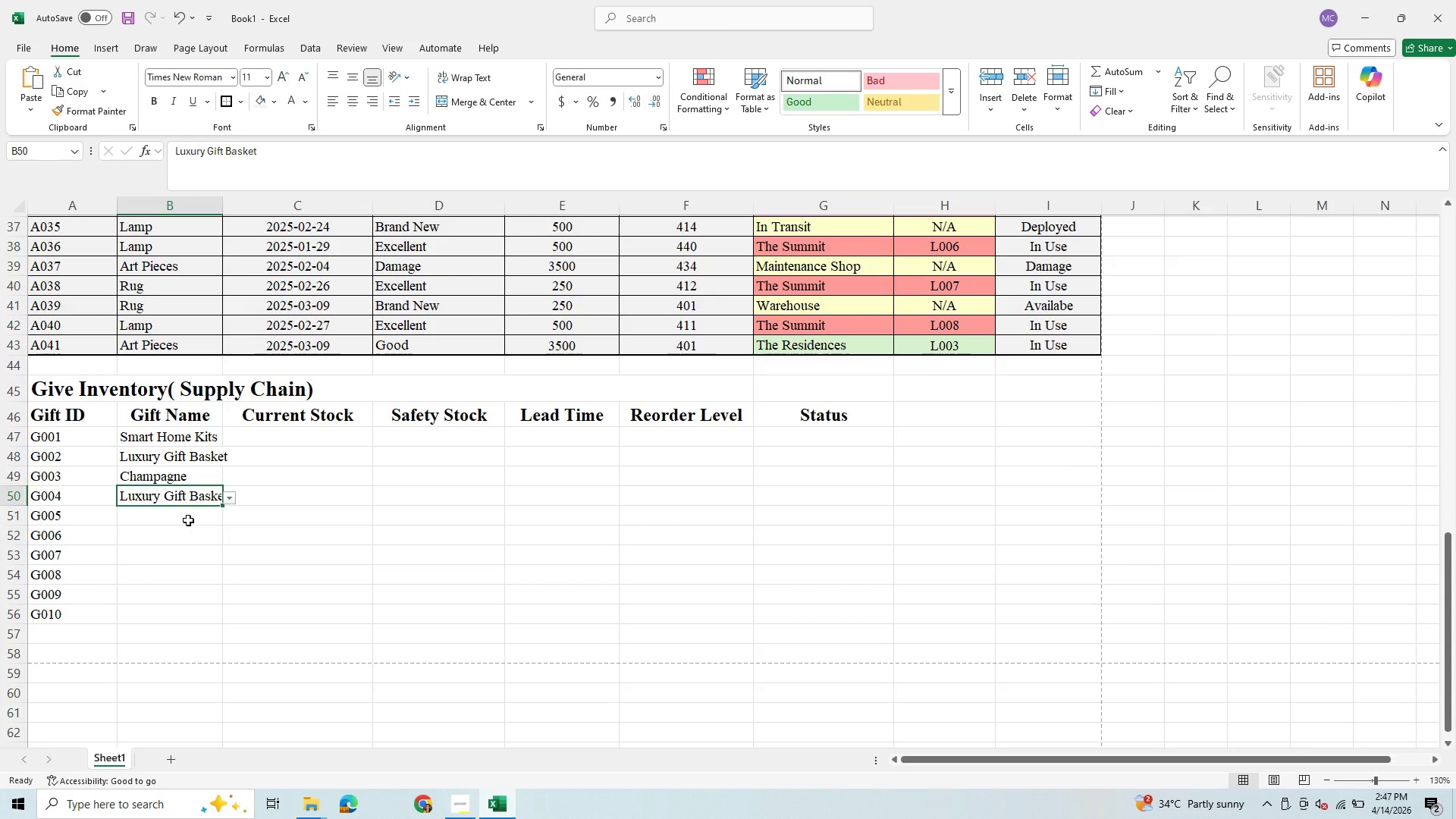 
left_click([188, 520])
 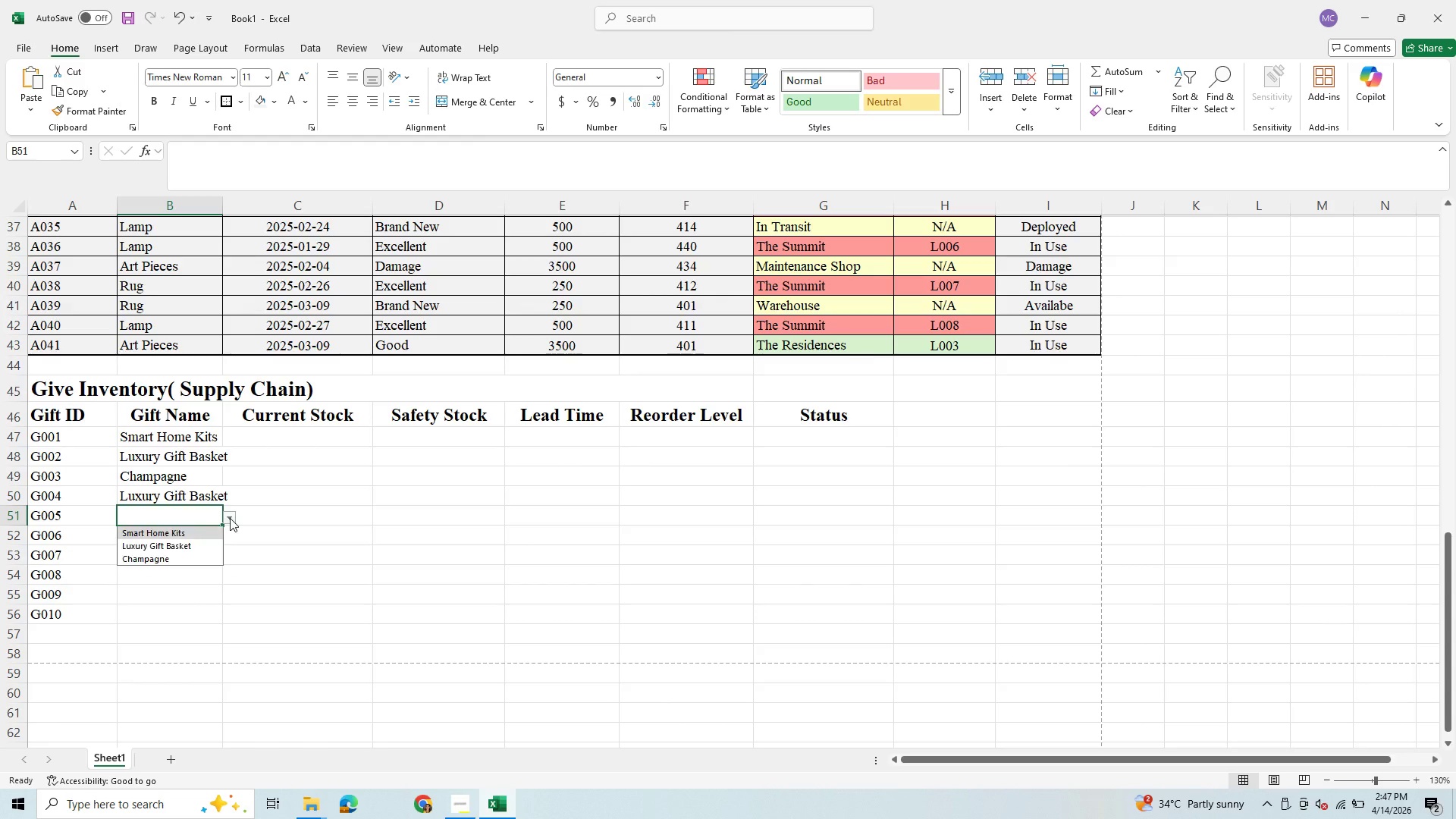 
left_click([230, 518])
 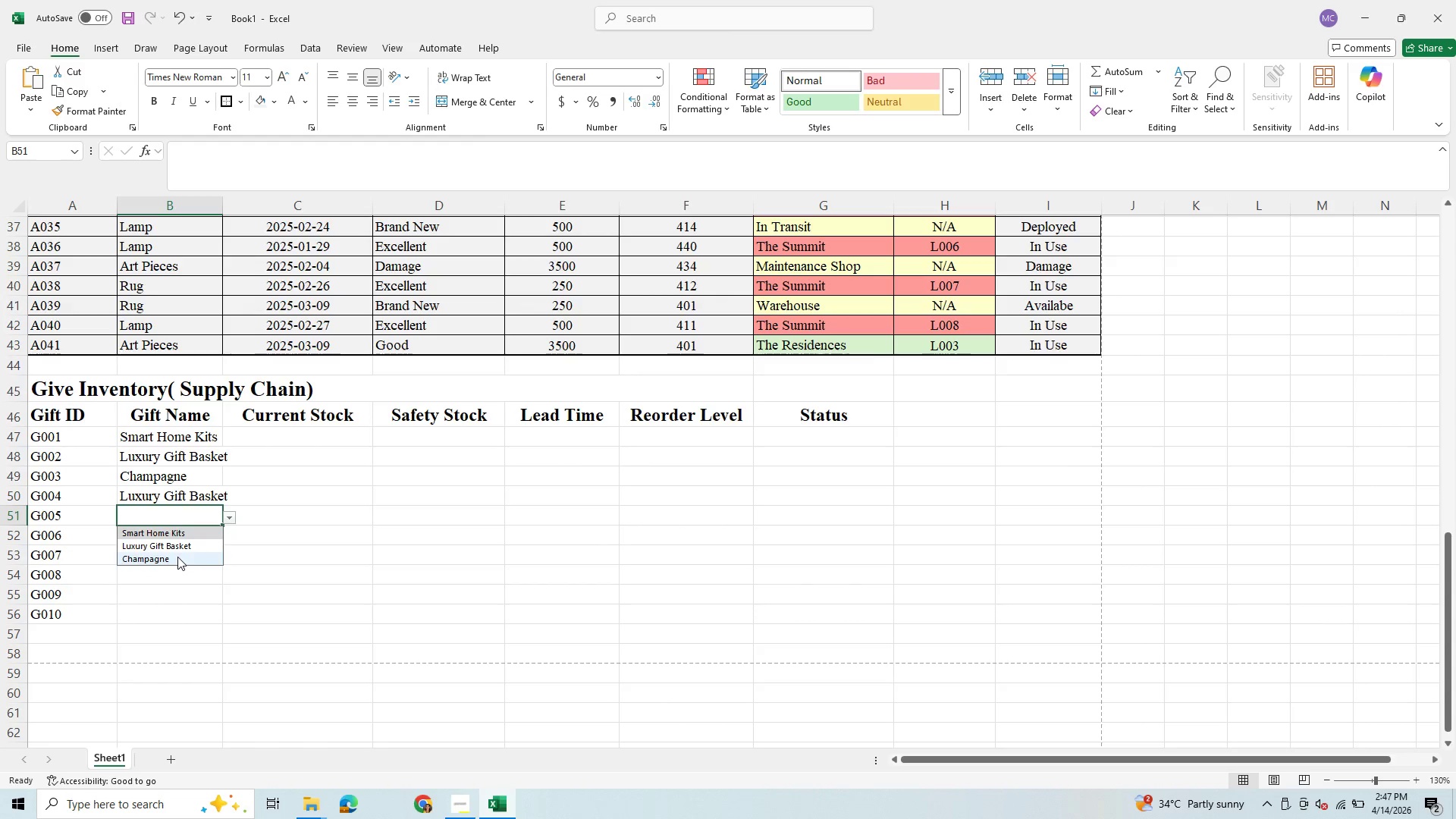 
left_click([177, 557])
 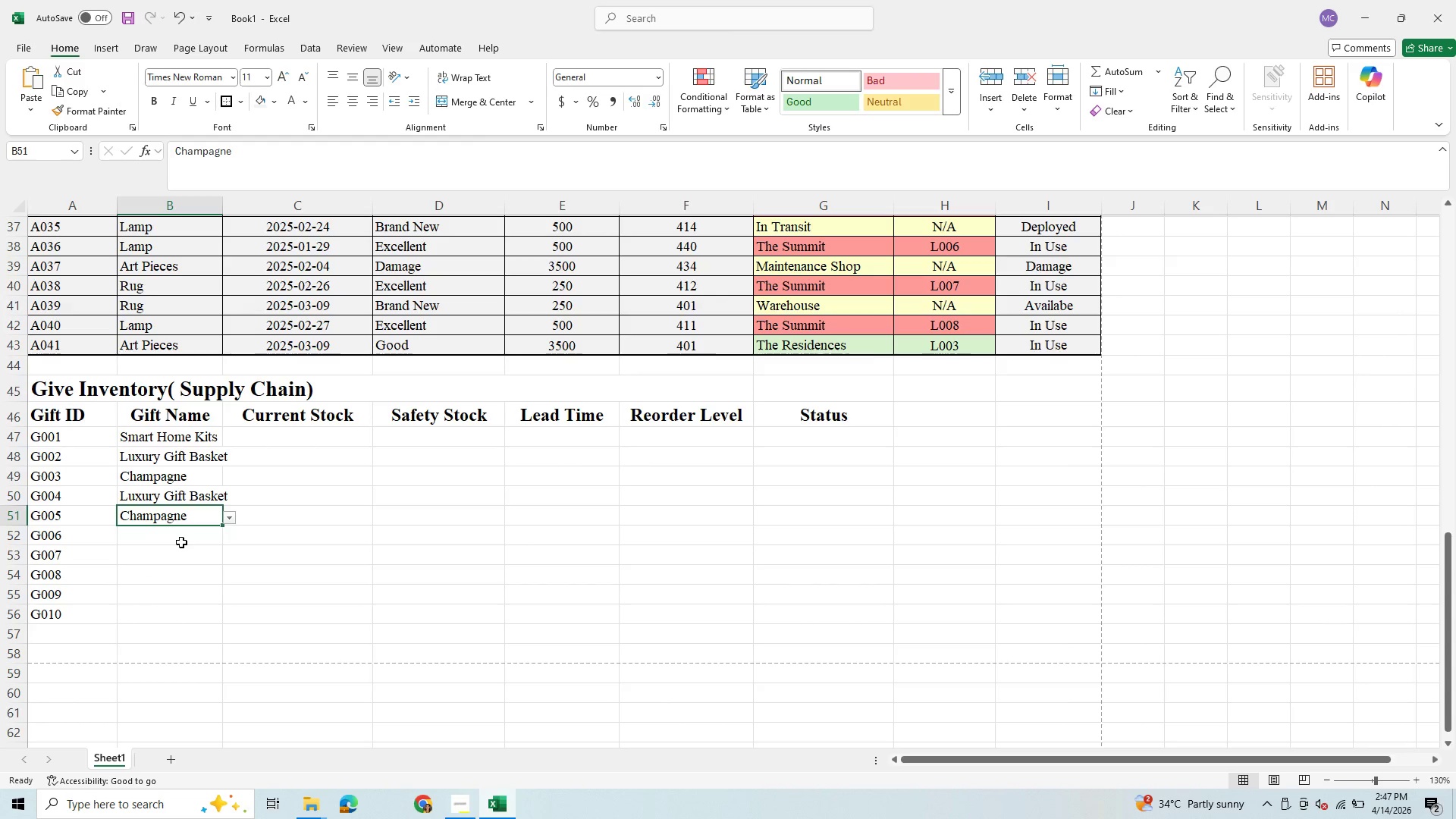 
left_click([181, 542])
 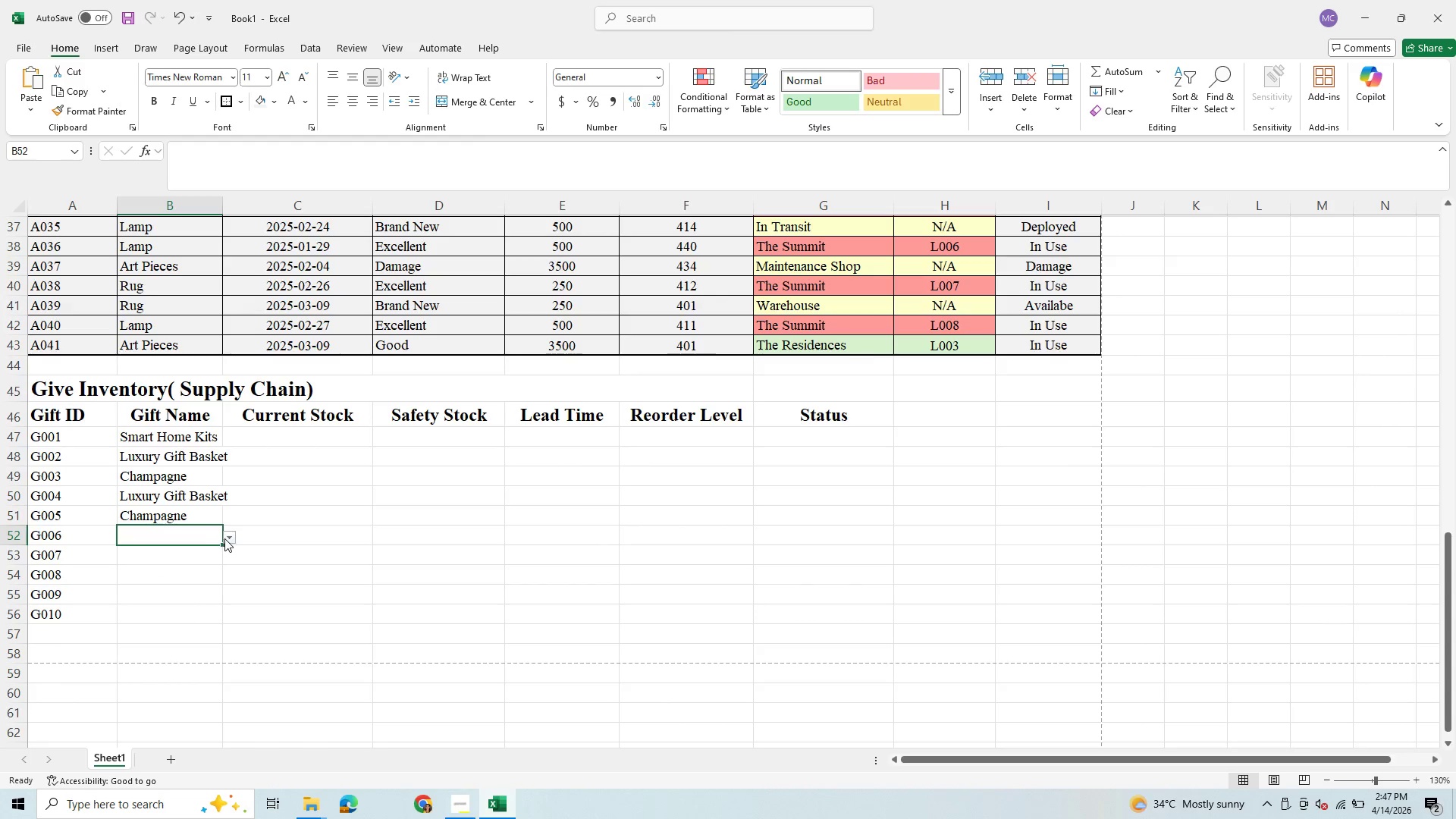 
left_click([224, 538])
 